 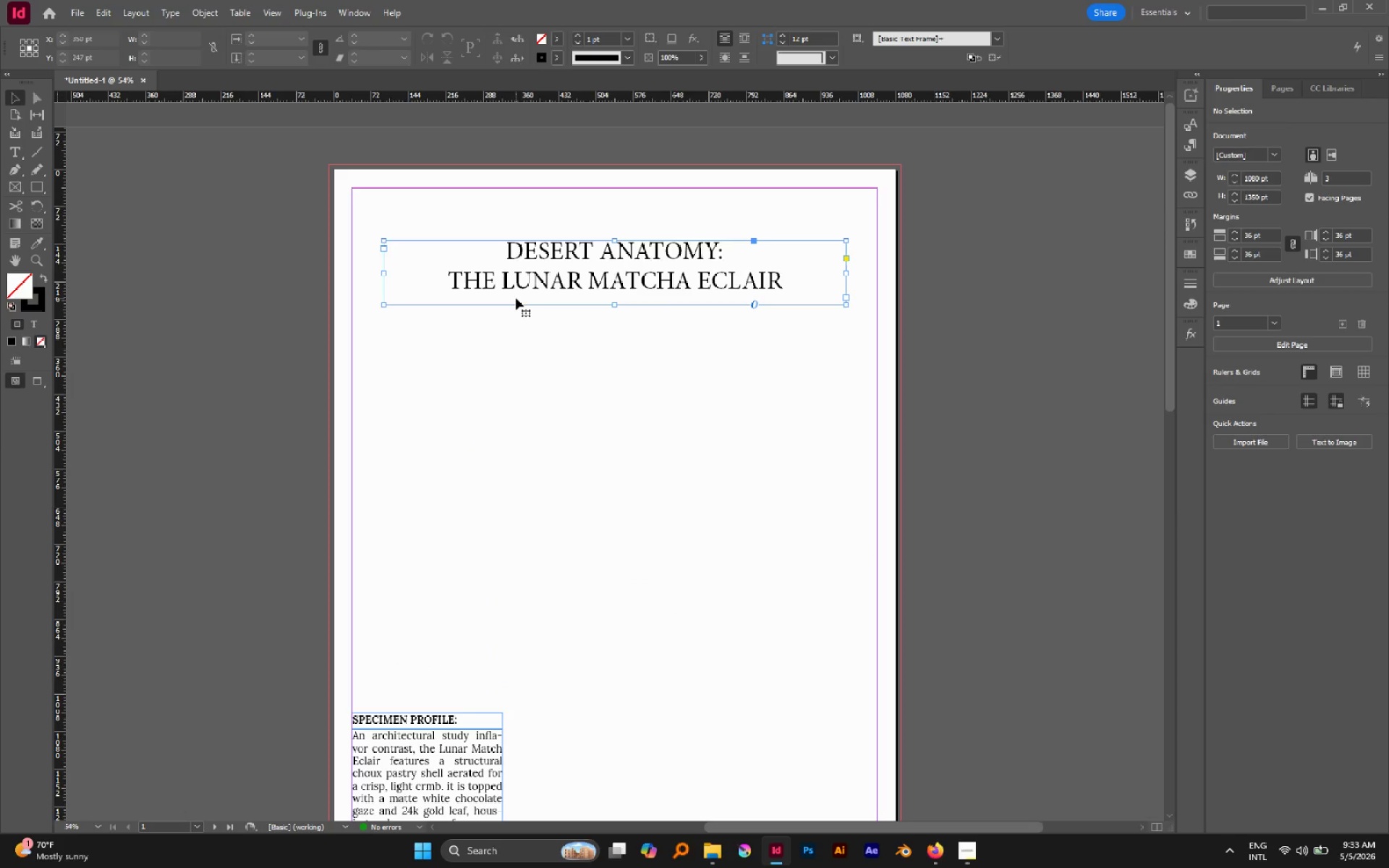 
left_click([586, 387])
 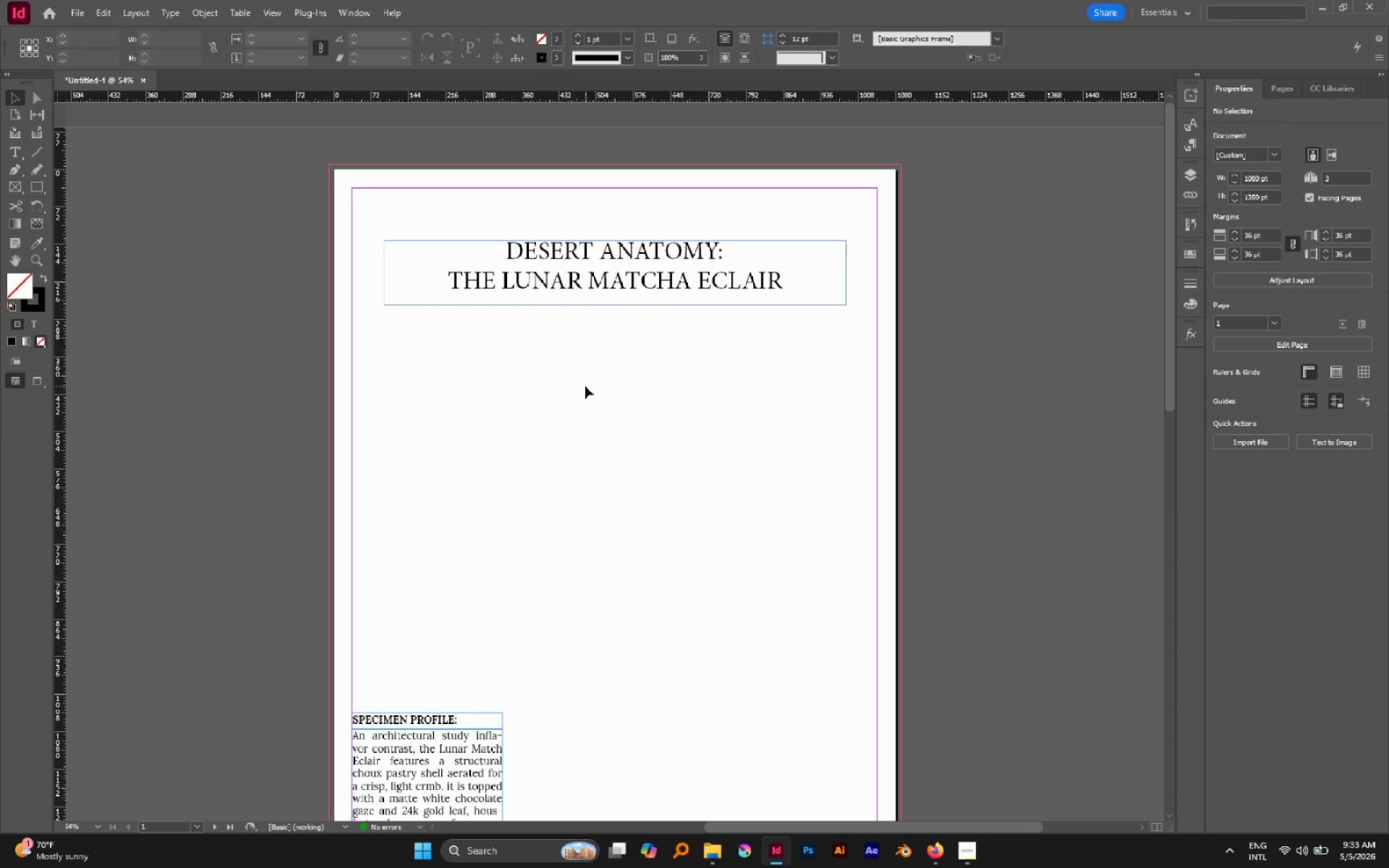 
wait(18.14)
 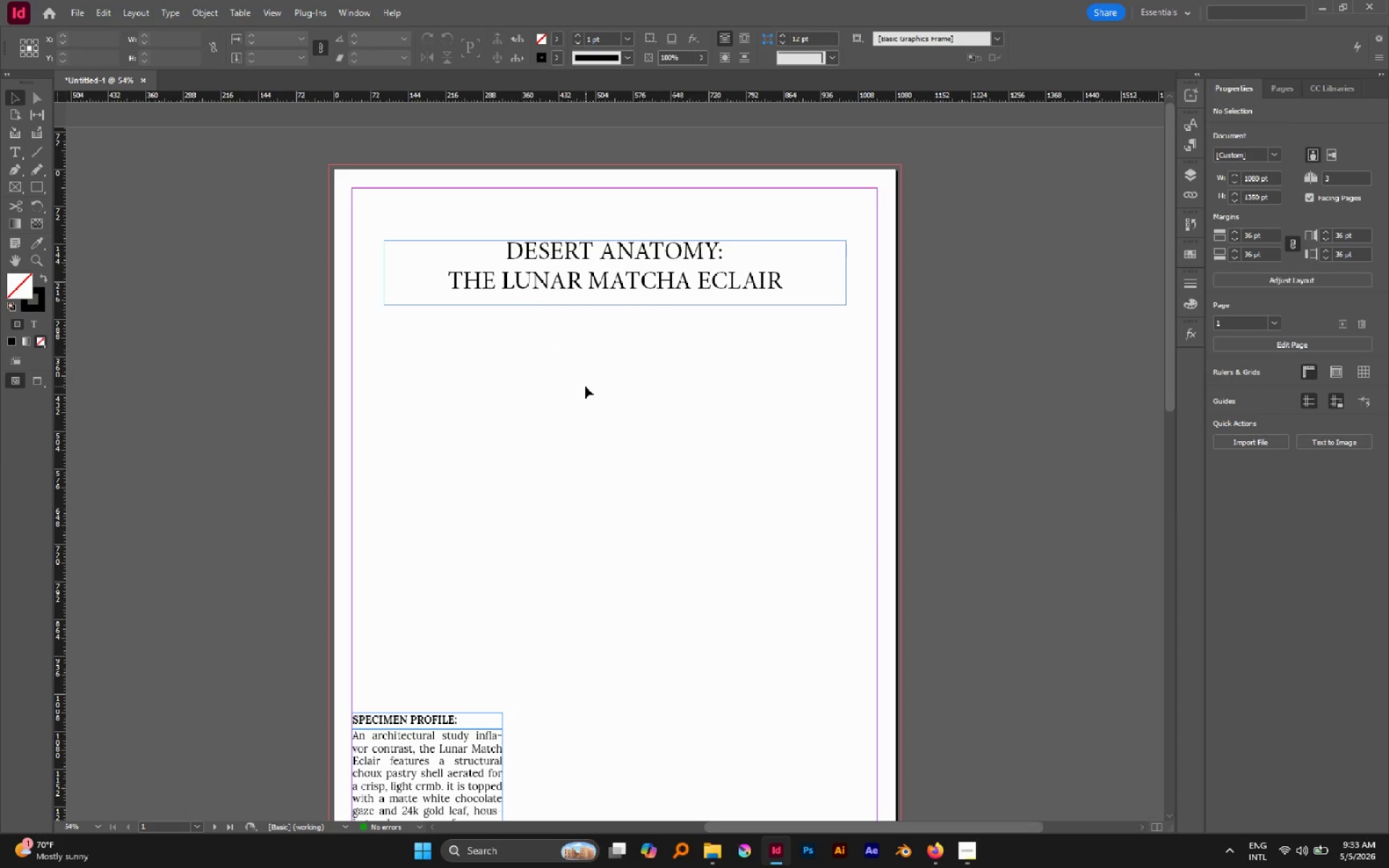 
scroll: coordinate [568, 386], scroll_direction: up, amount: 1.0
 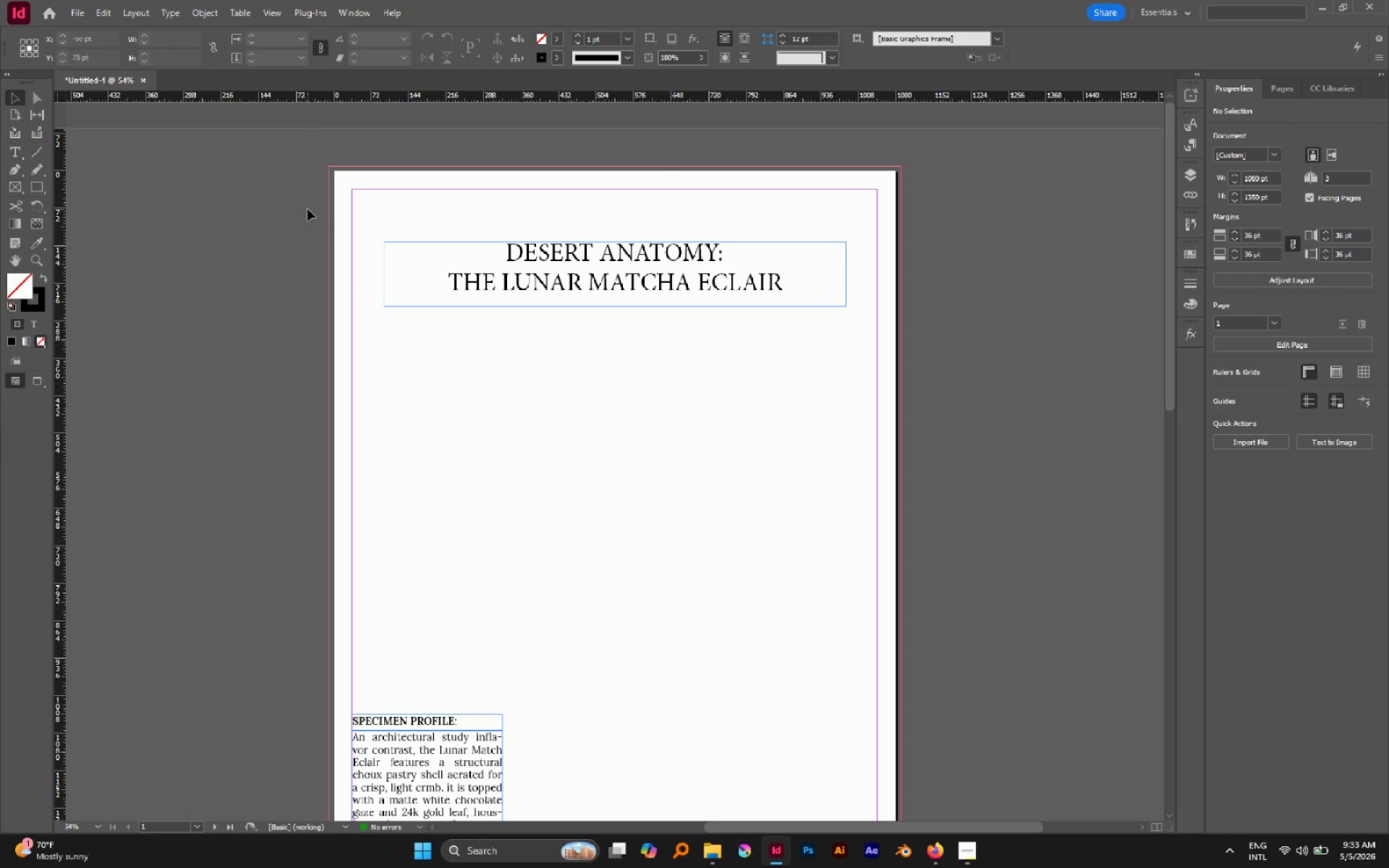 
hold_key(key=AltLeft, duration=0.78)
 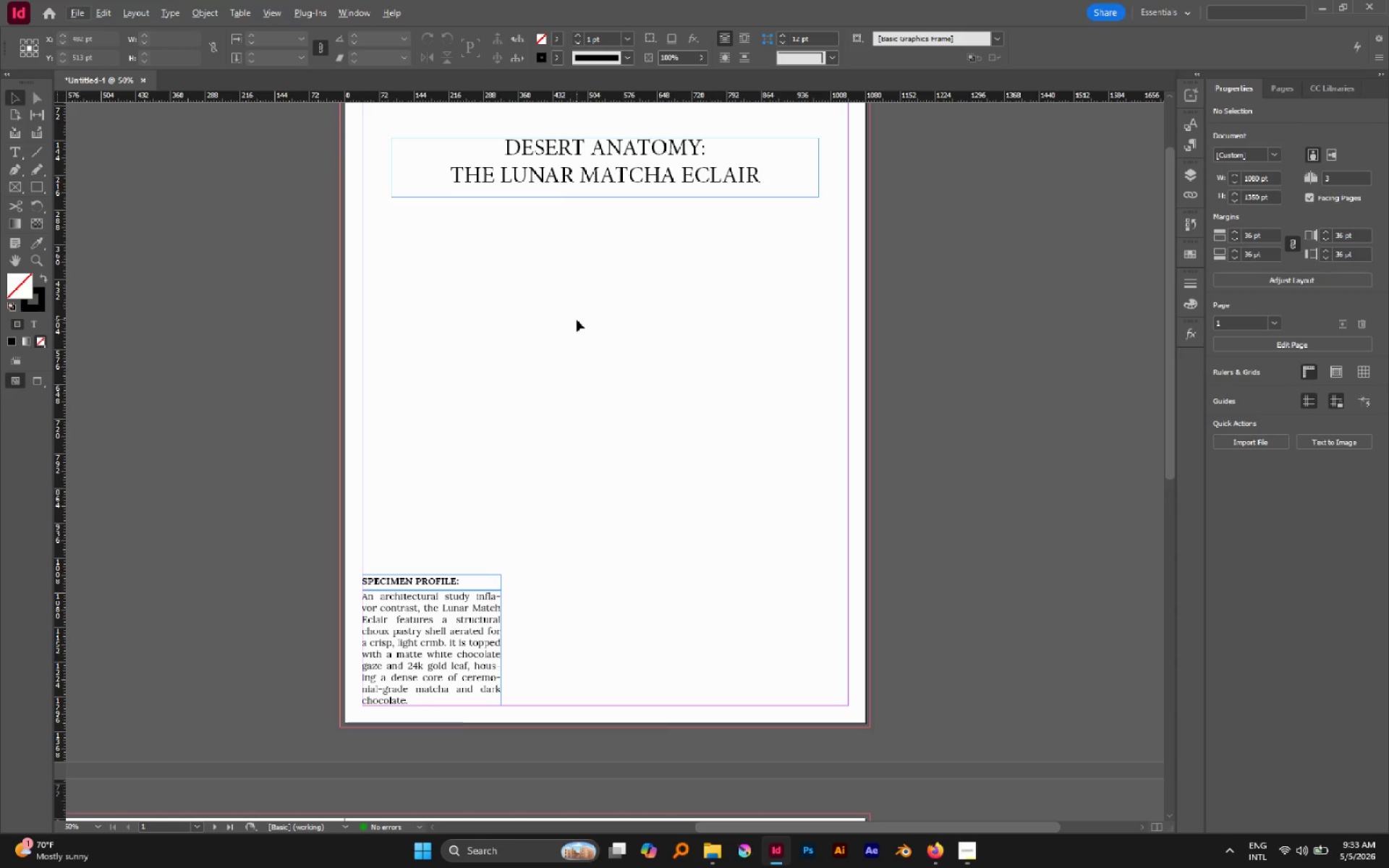 
scroll: coordinate [399, 294], scroll_direction: up, amount: 1.0
 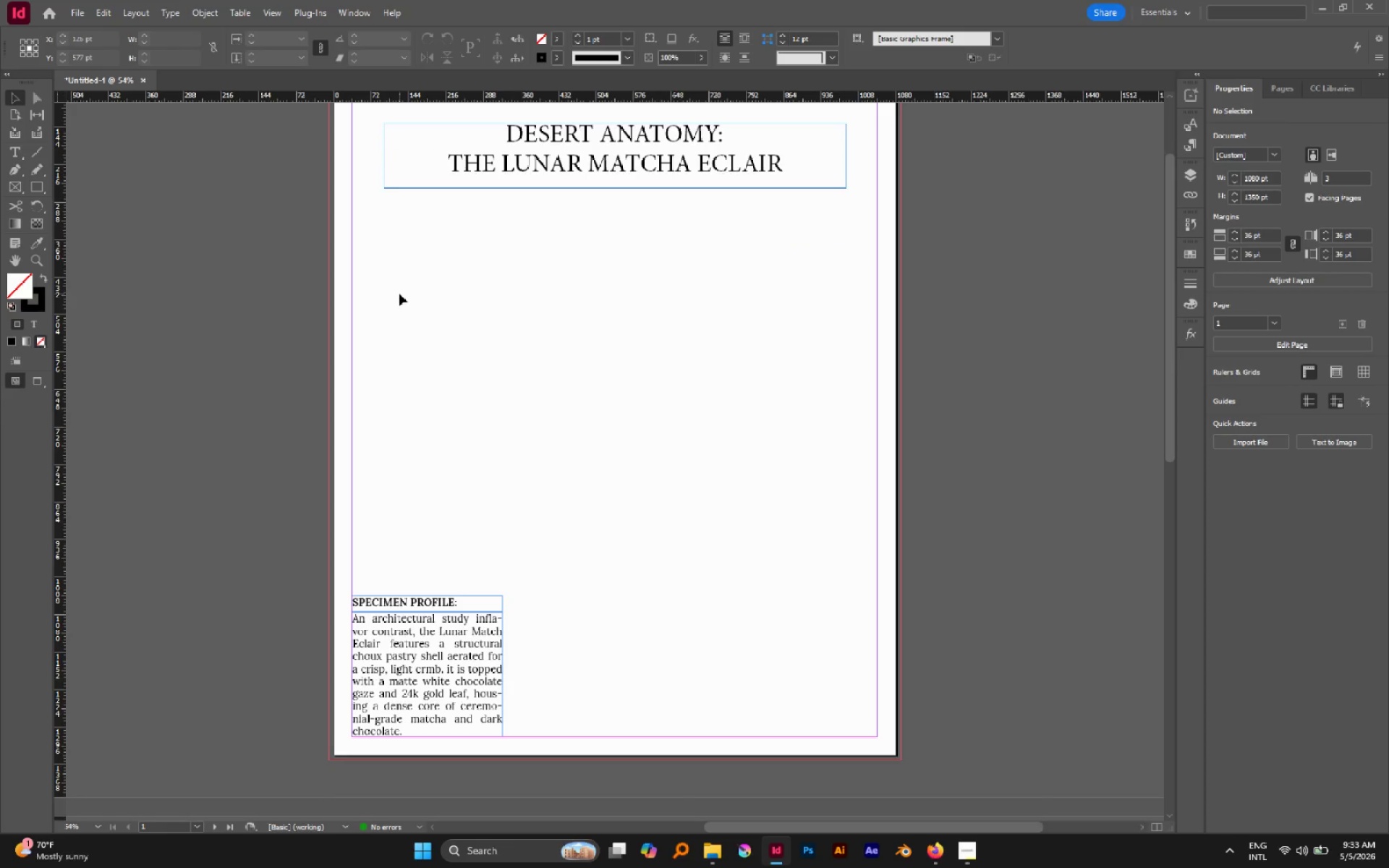 
scroll: coordinate [476, 314], scroll_direction: down, amount: 1.0
 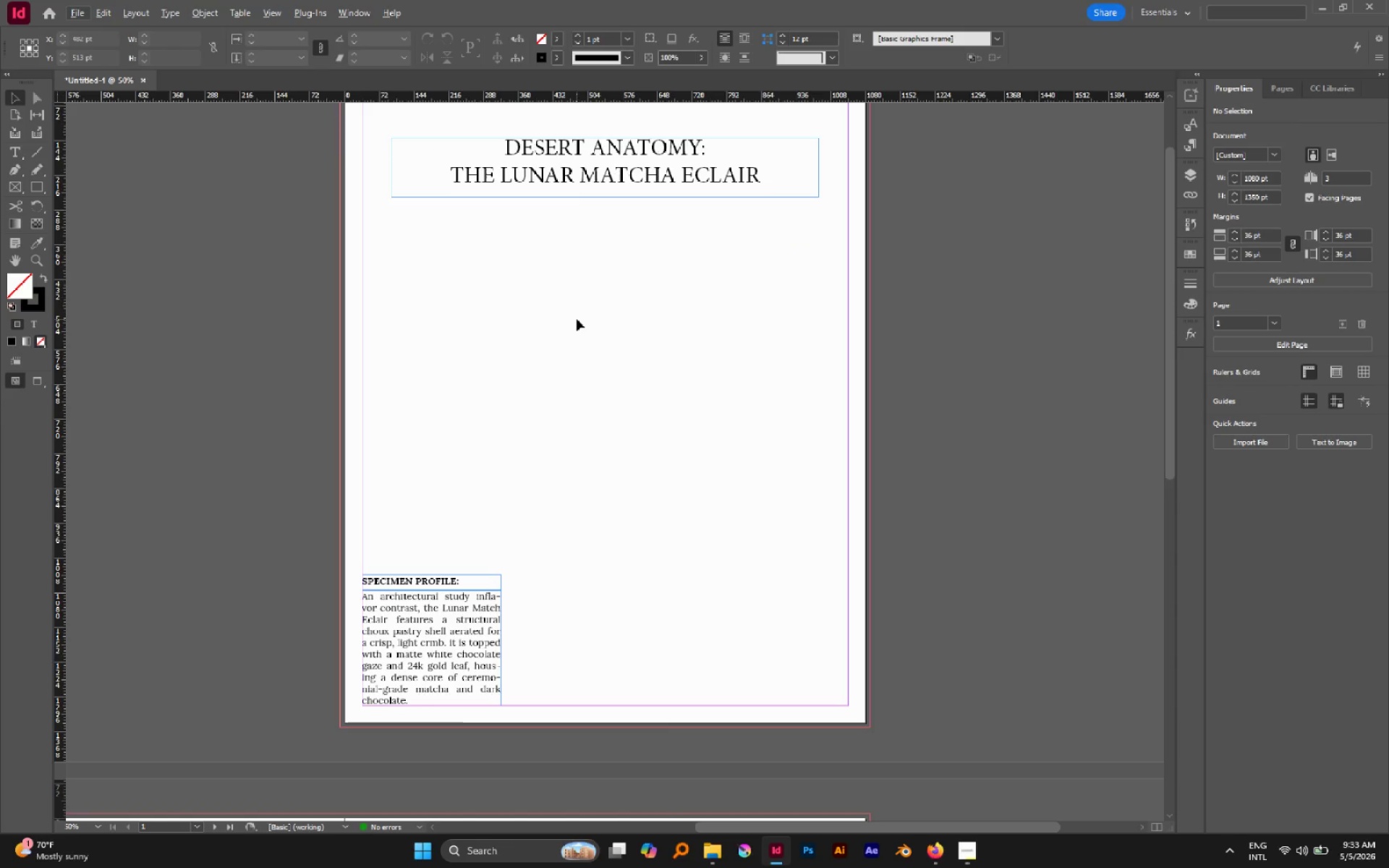 
hold_key(key=ControlLeft, duration=0.62)
left_click_drag(start_coordinate=[577, 319], to_coordinate=[548, 346])
 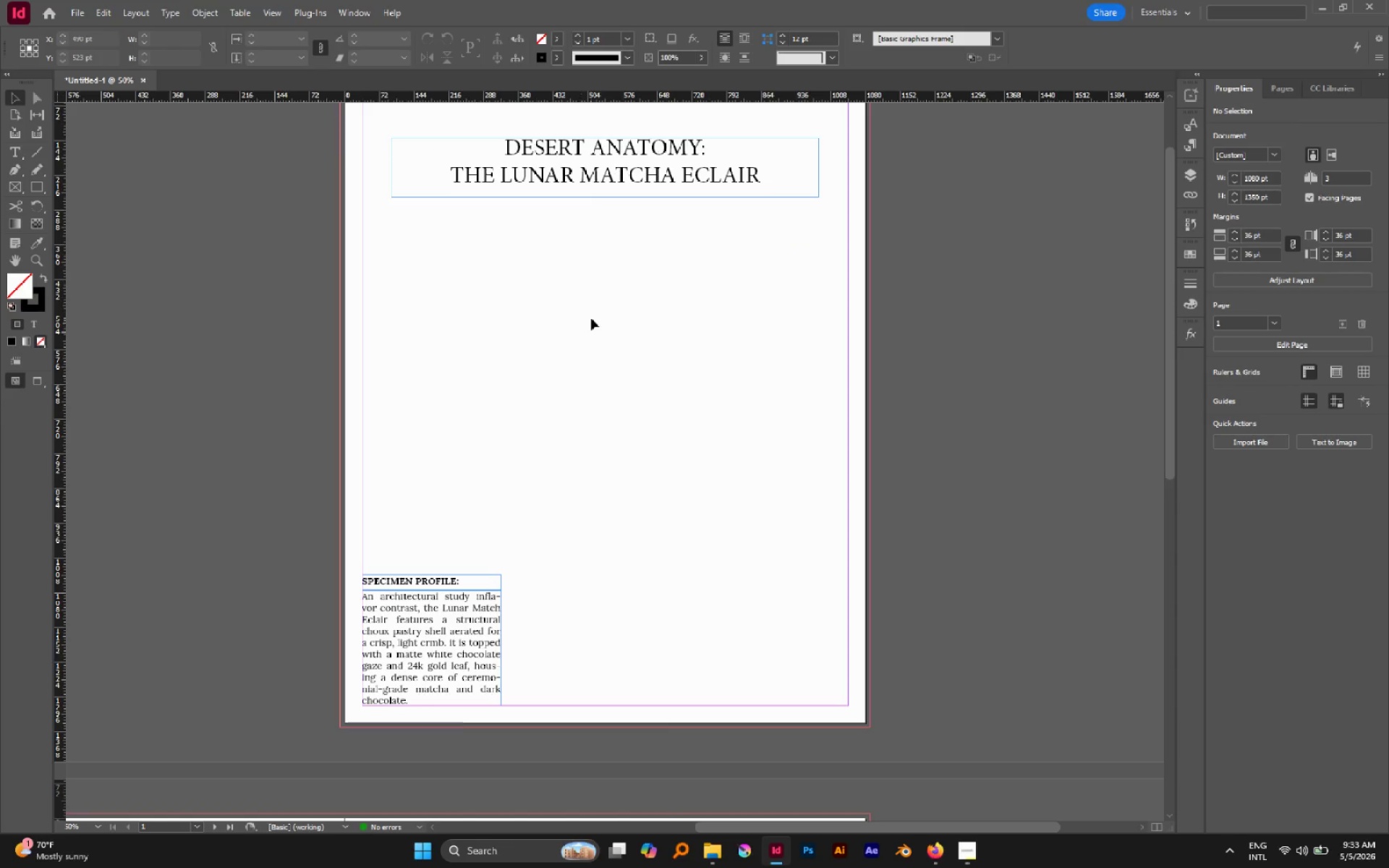 
hold_key(key=Space, duration=1.0)
 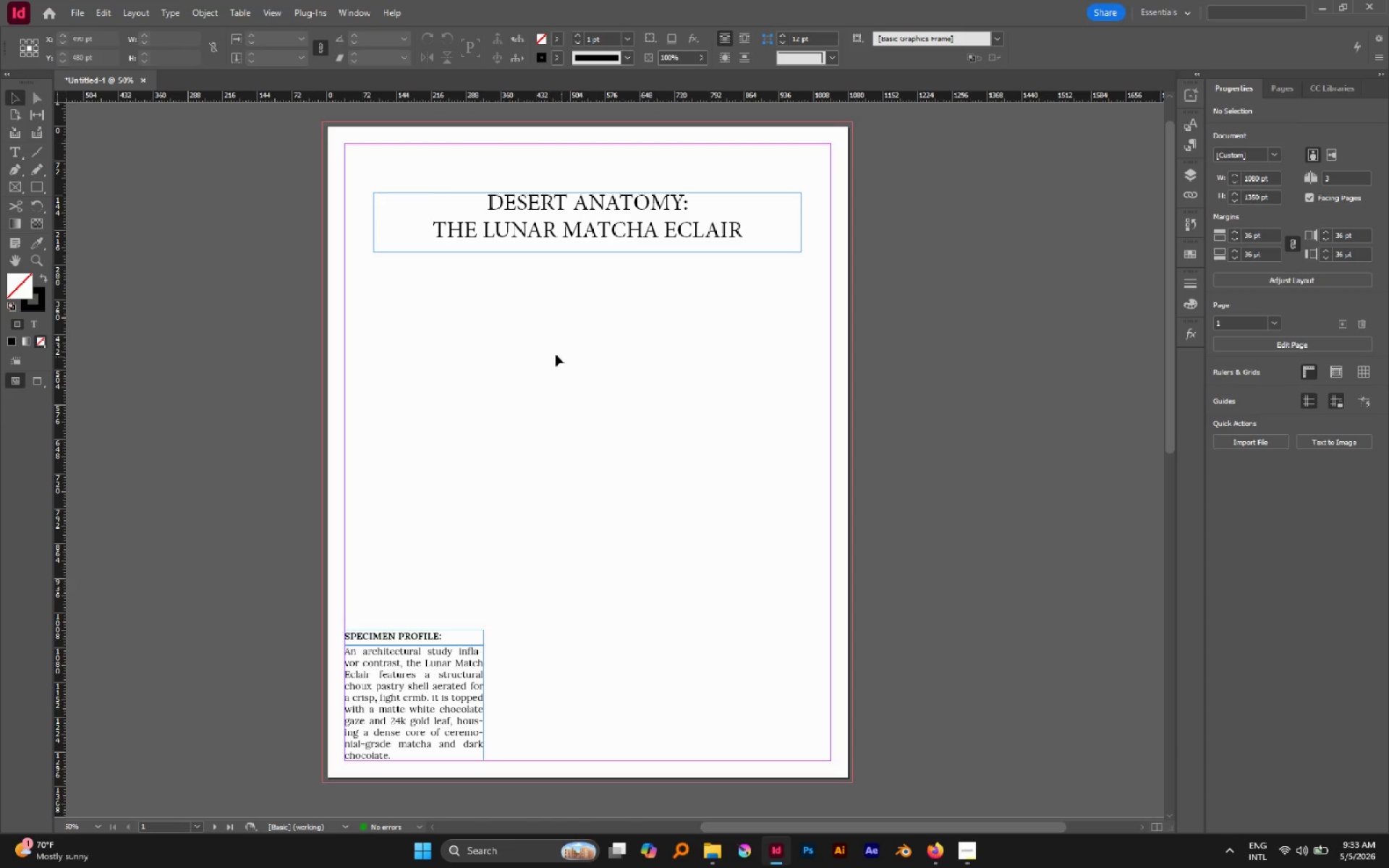 
left_click_drag(start_coordinate=[591, 318], to_coordinate=[574, 373])
 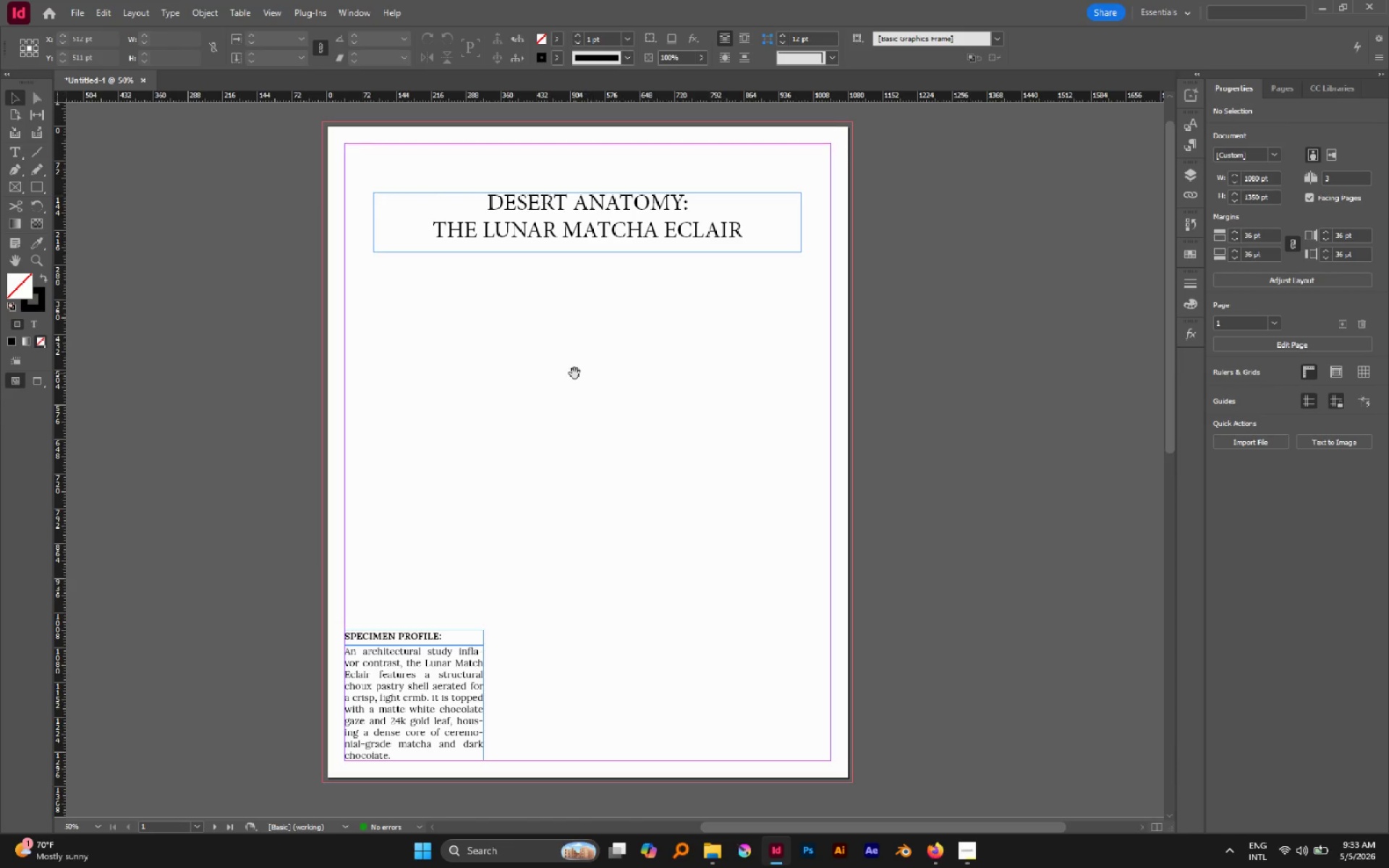 
left_click([581, 376])
 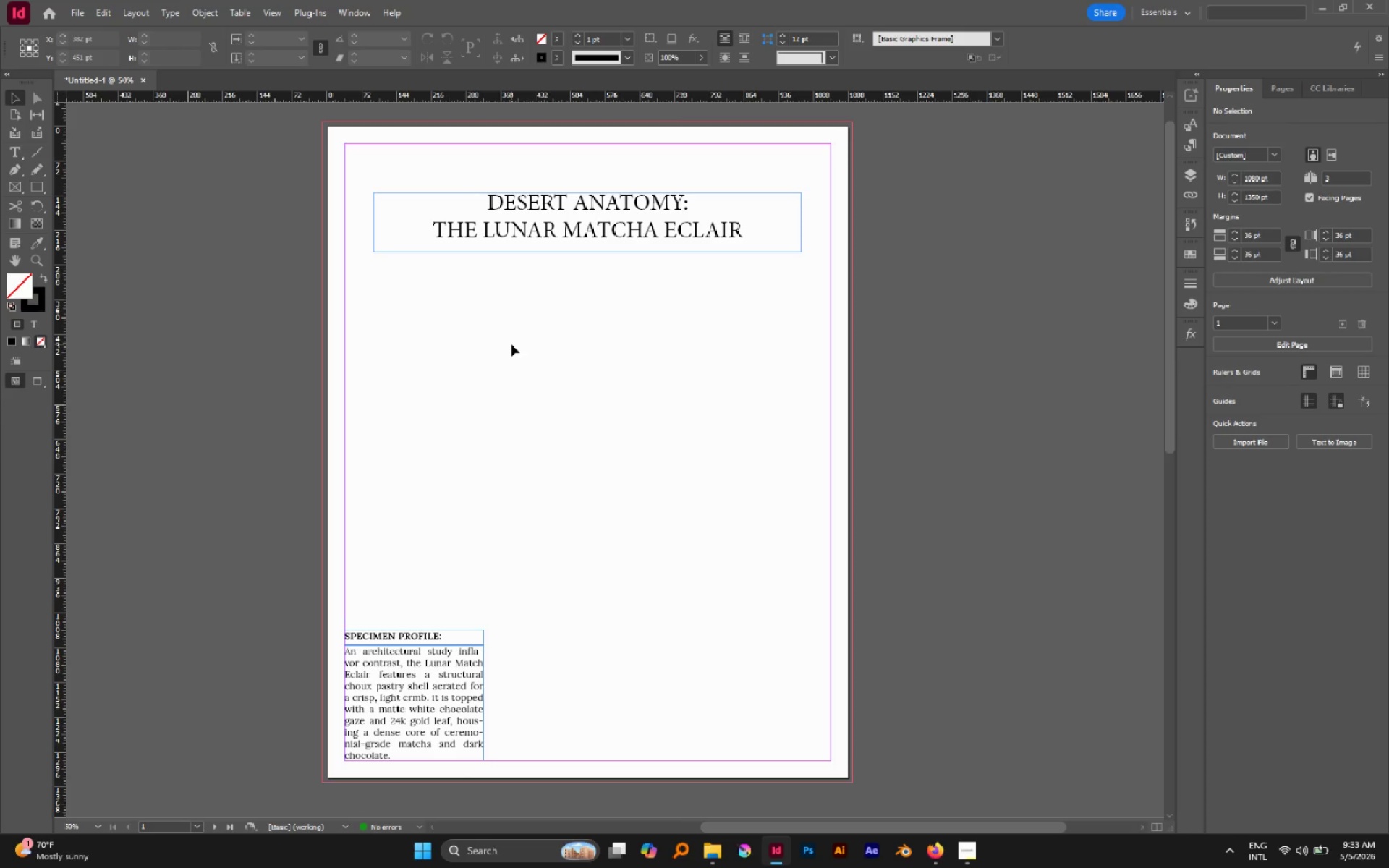 
scroll: coordinate [576, 365], scroll_direction: up, amount: 1.0
 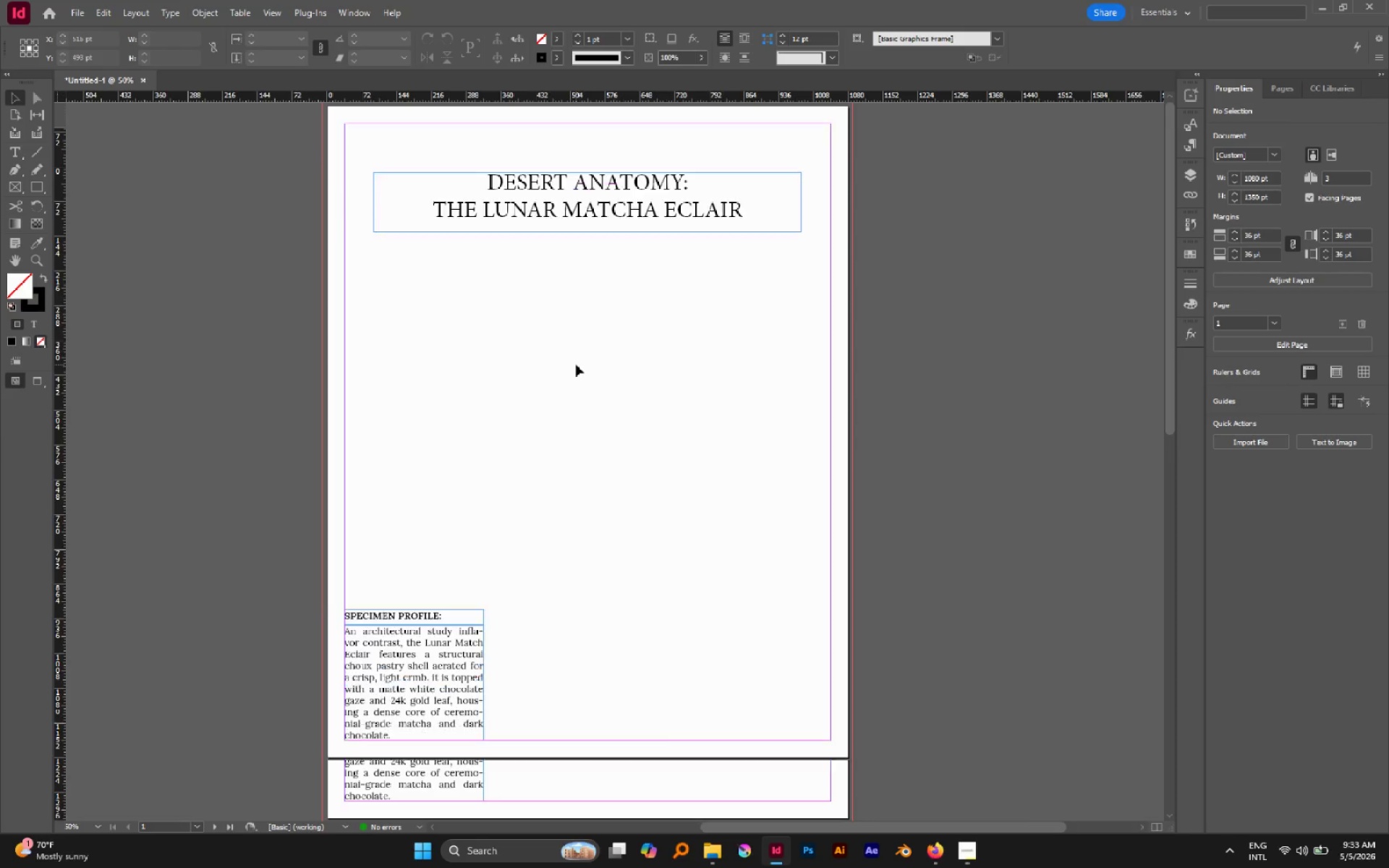 
scroll: coordinate [576, 365], scroll_direction: down, amount: 1.0
 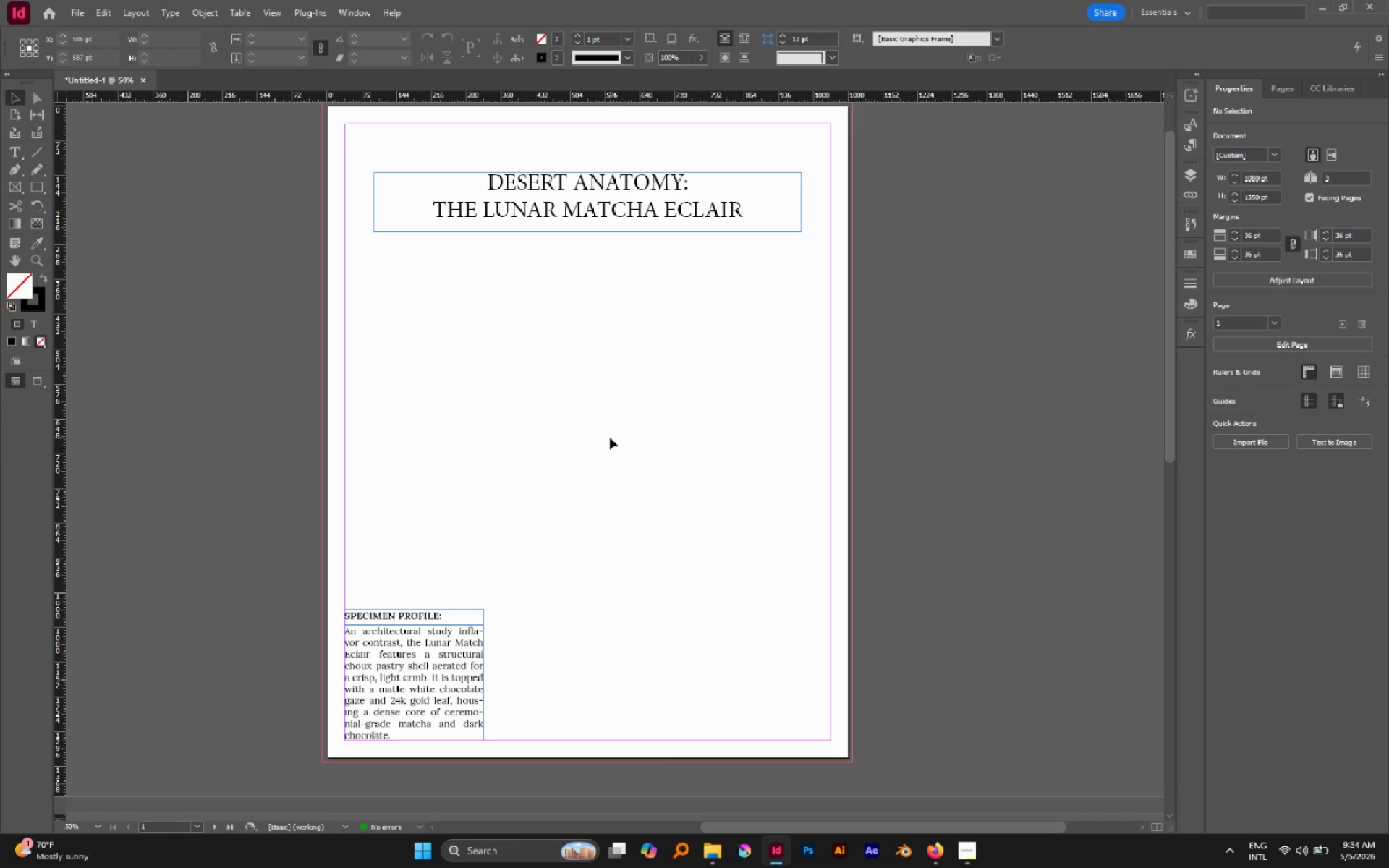 
wait(6.22)
 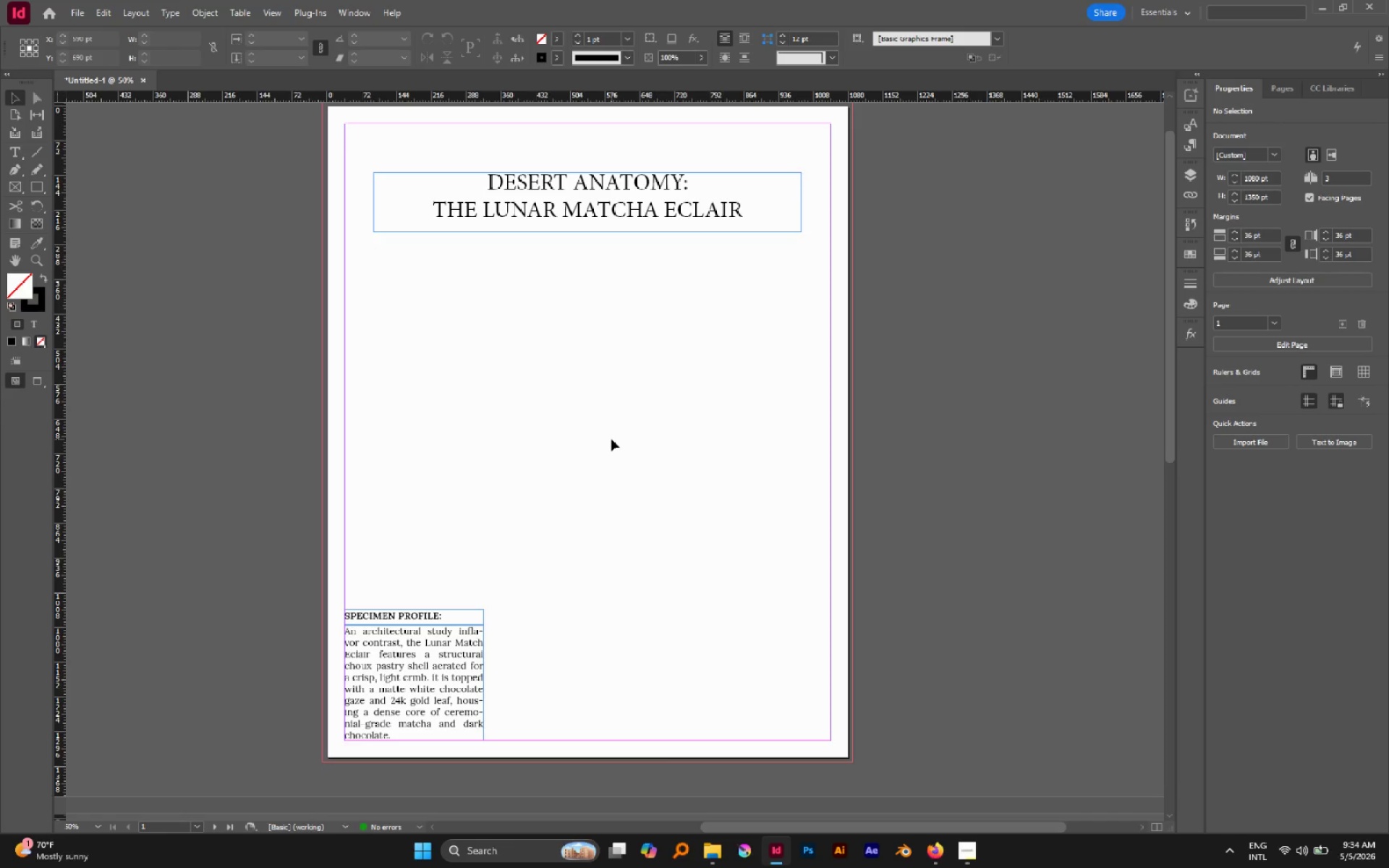 
left_click([939, 843])
 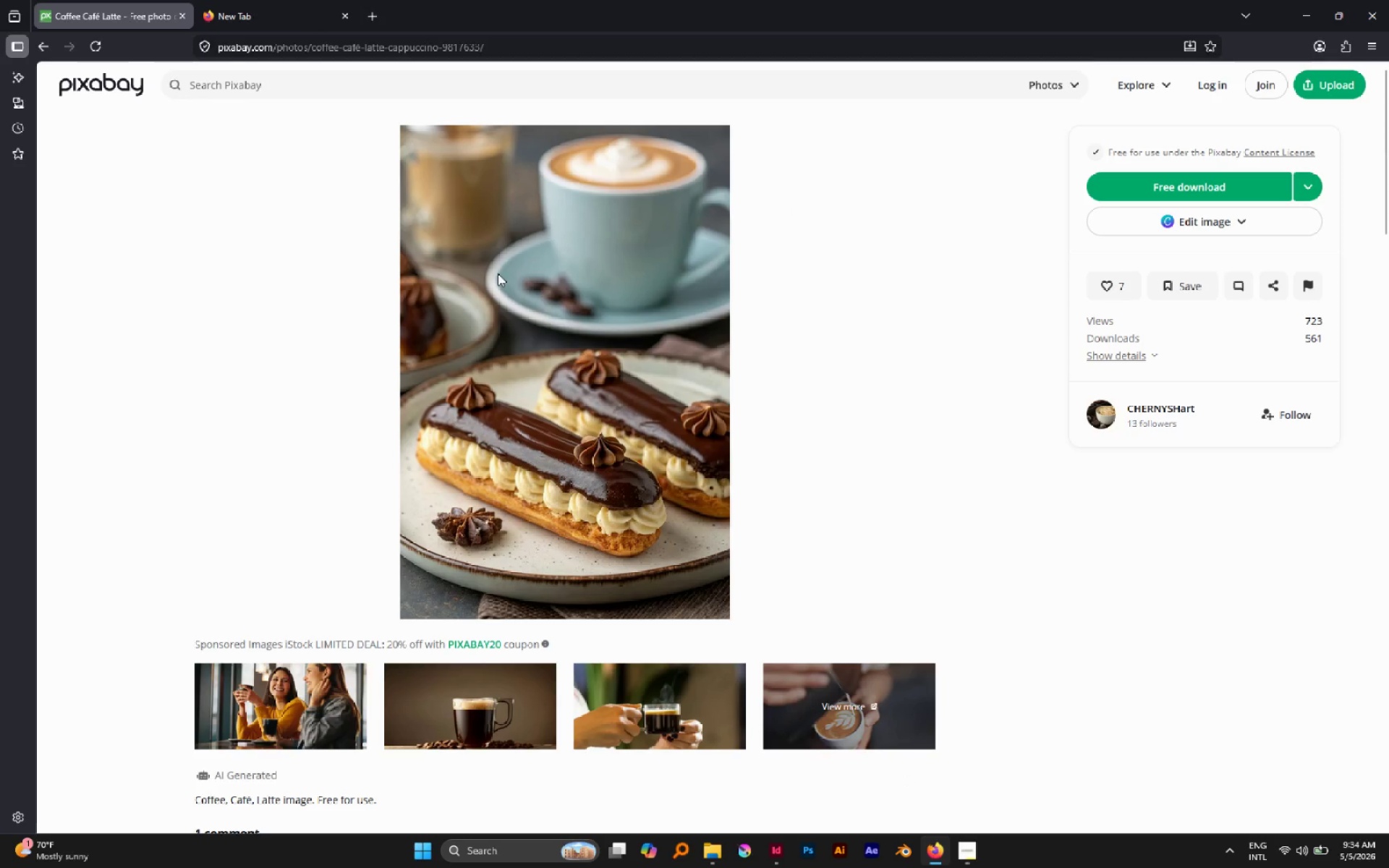 
right_click([504, 276])
 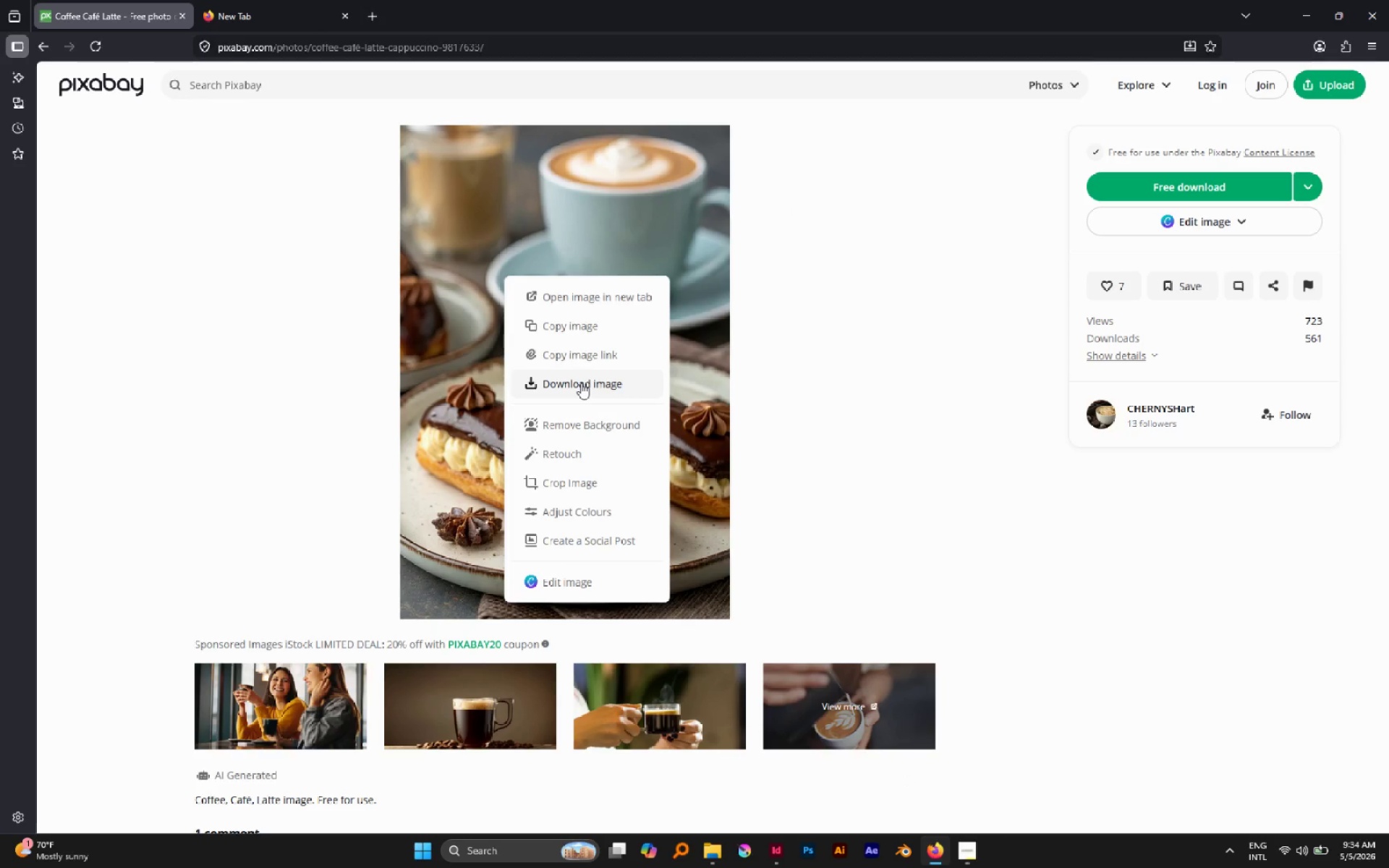 
left_click([581, 383])
 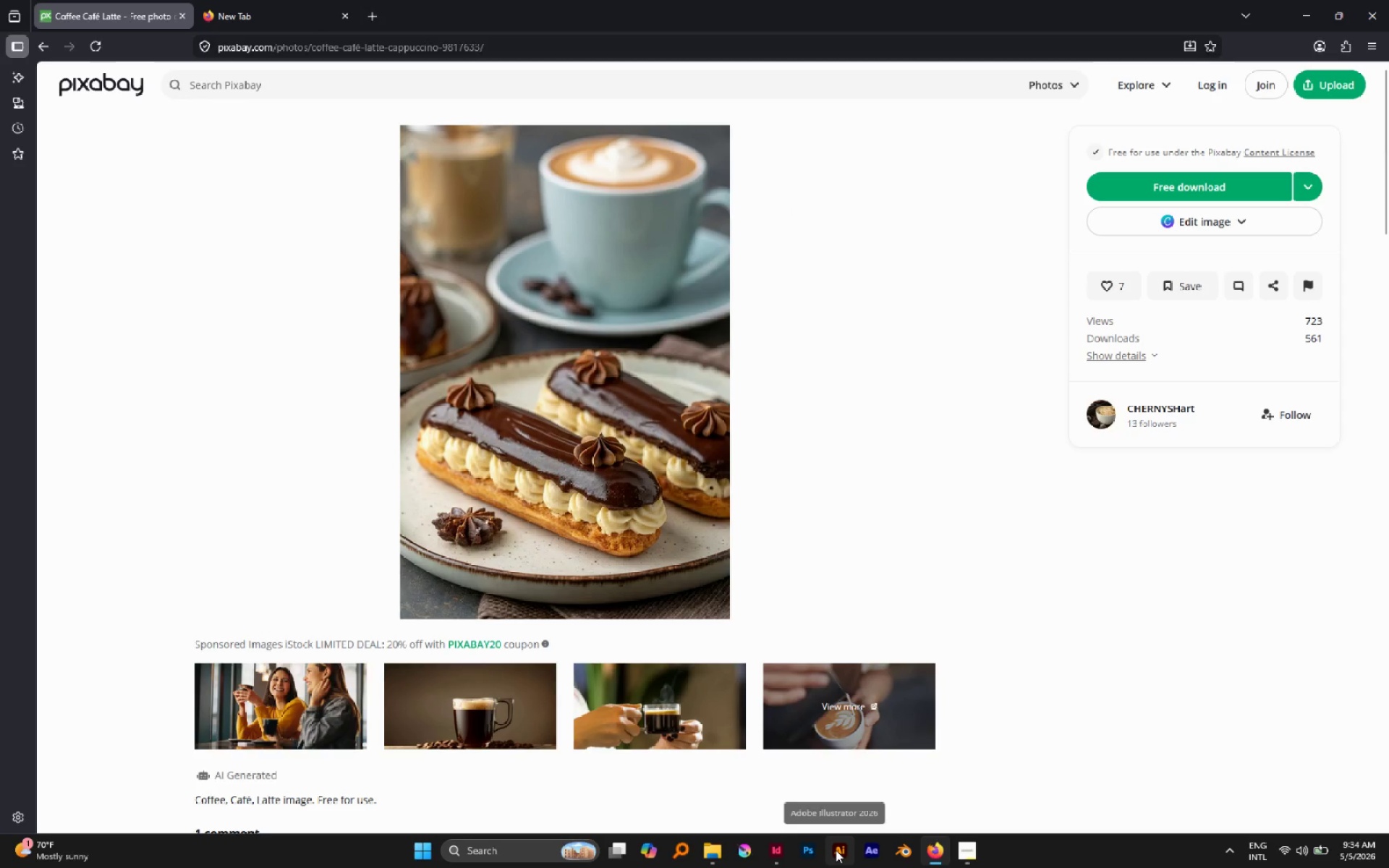 
left_click([806, 849])
 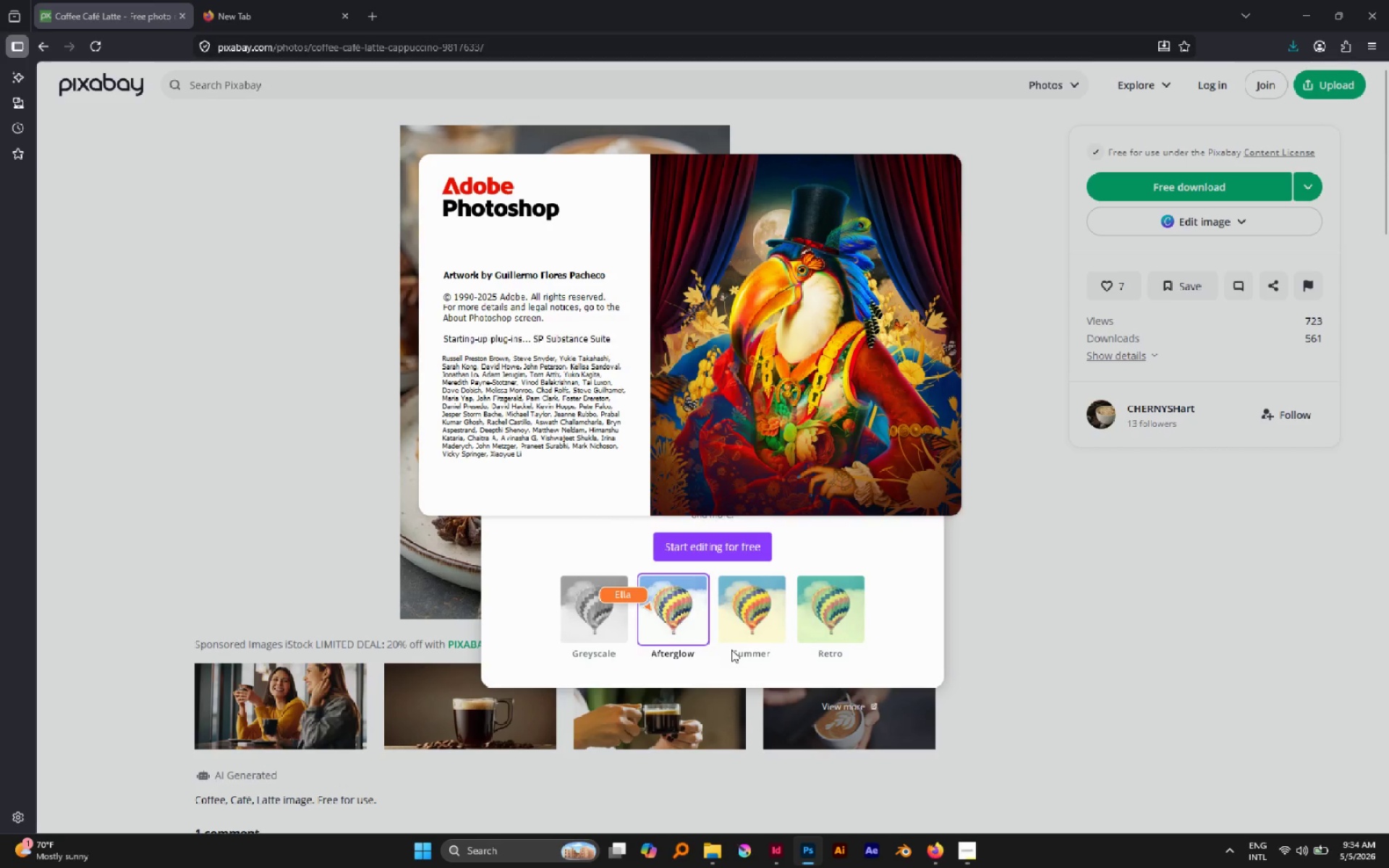 
wait(12.09)
 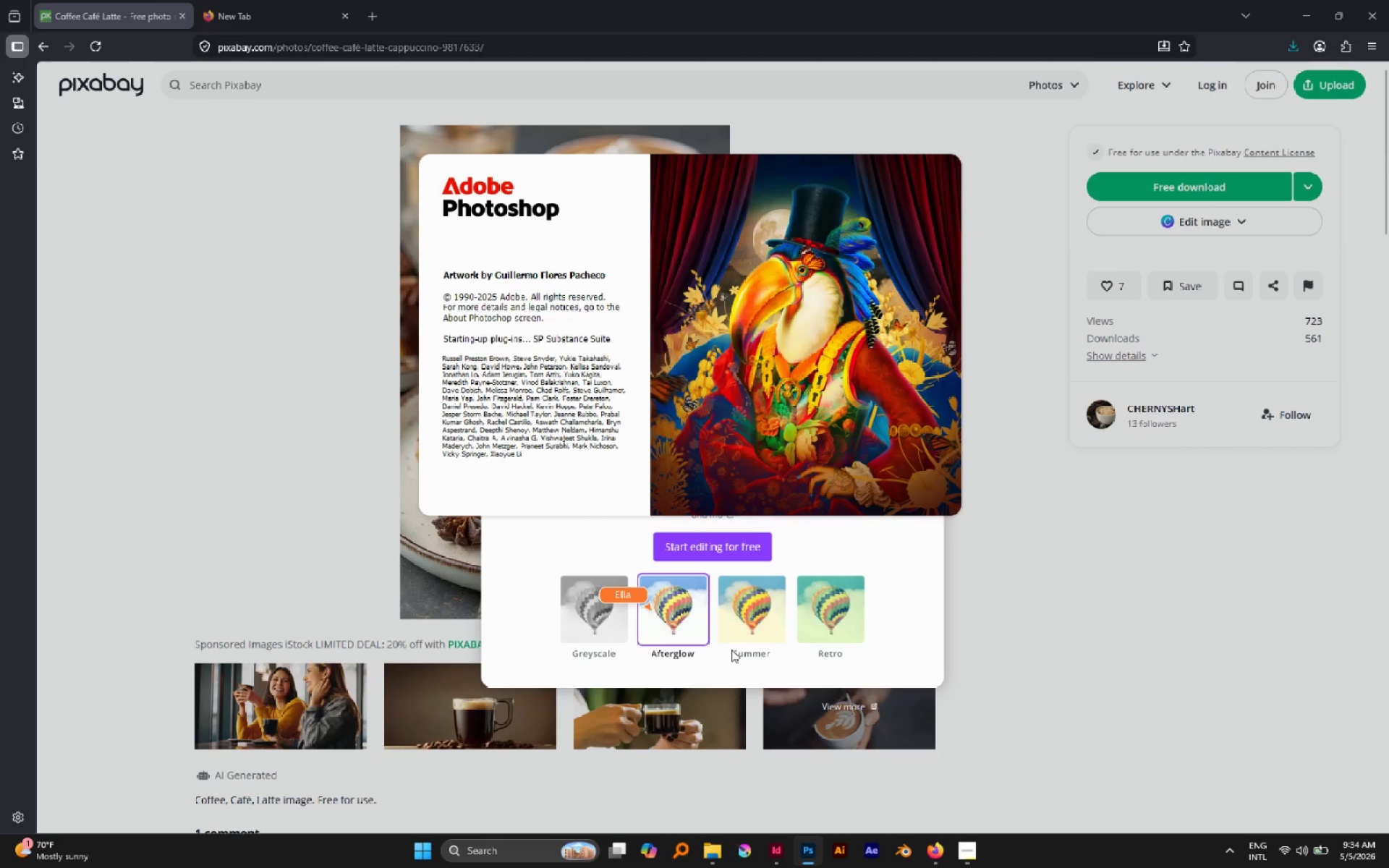 
left_click([711, 857])
 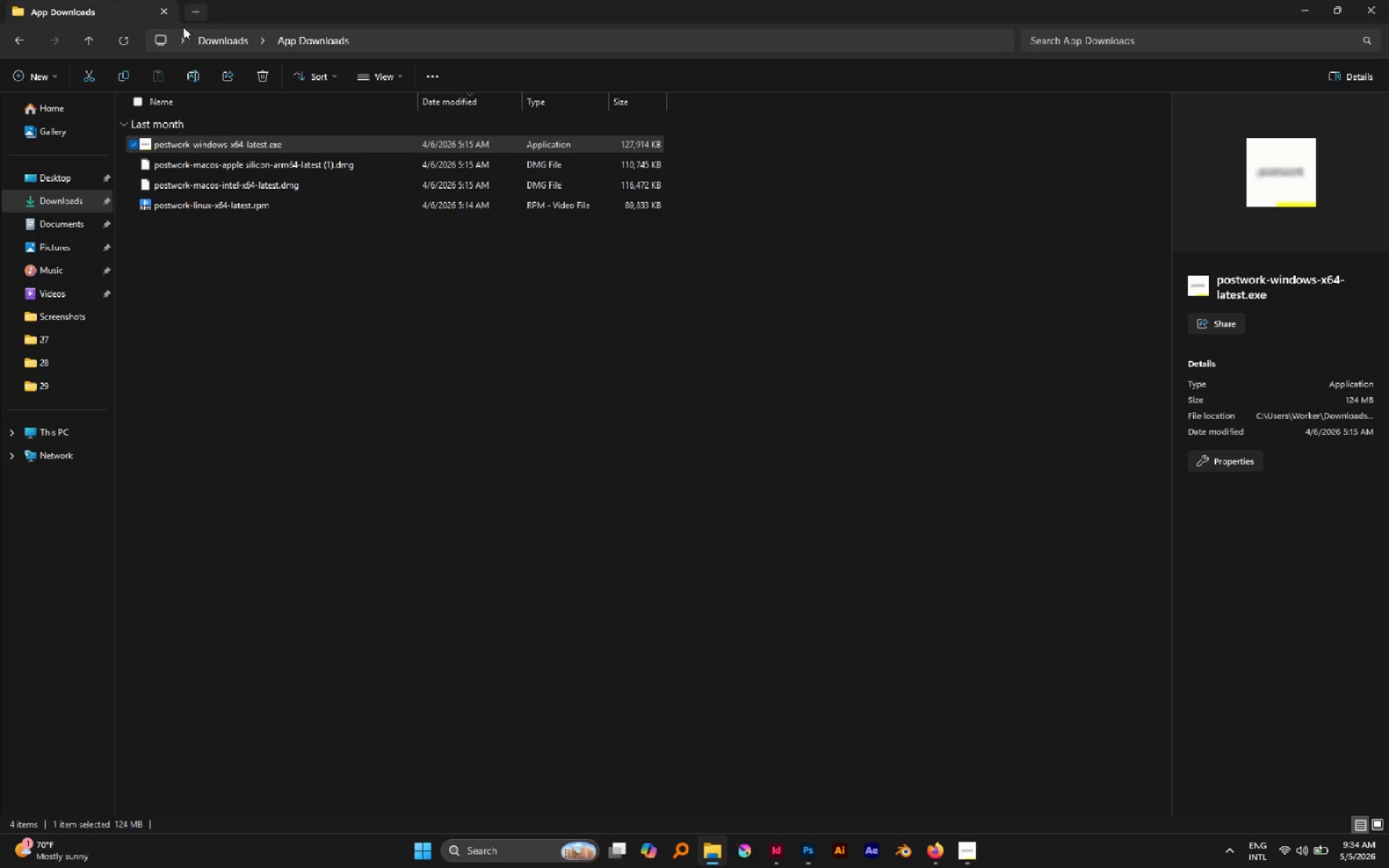 
left_click([65, 200])
 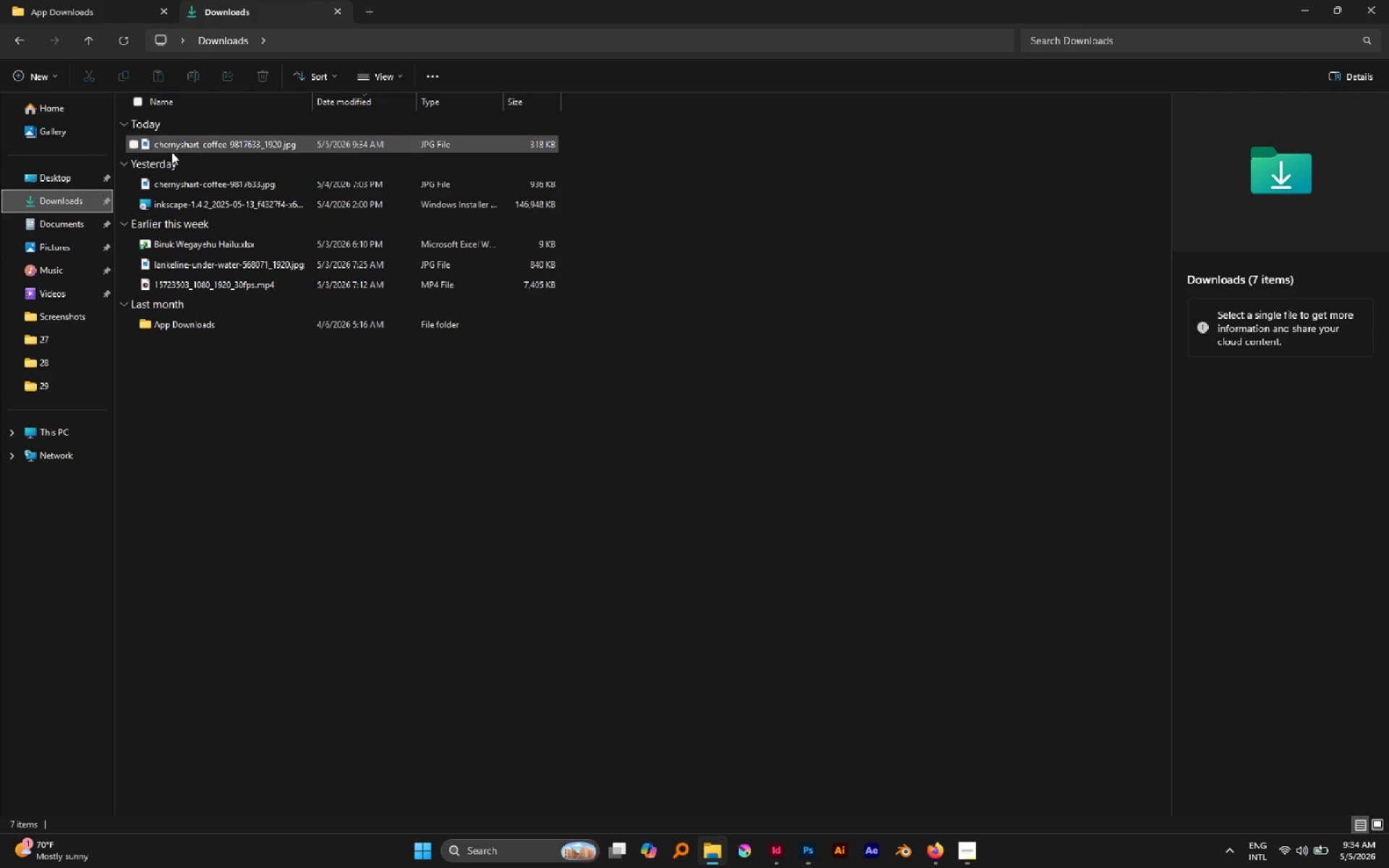 
left_click([172, 151])
 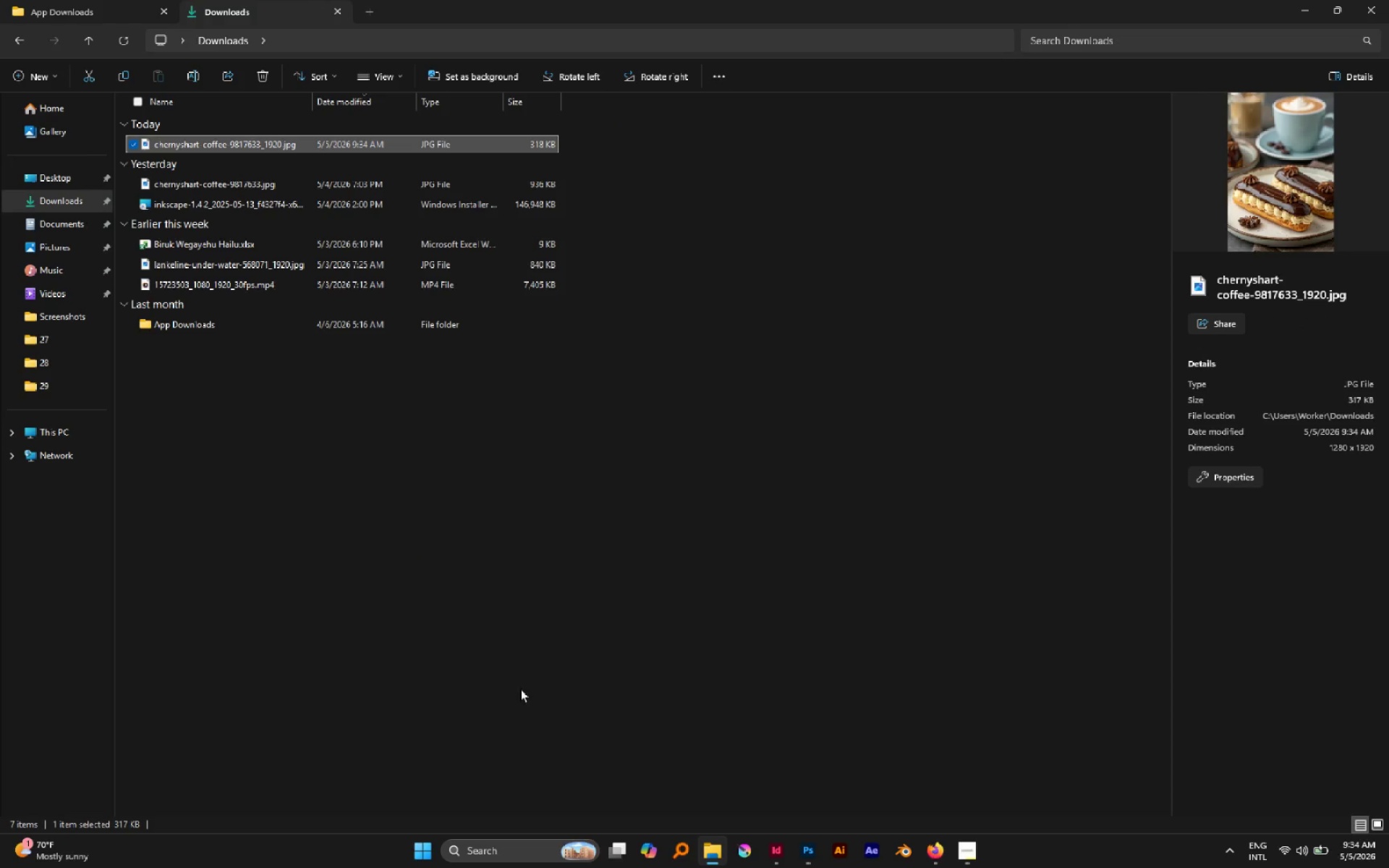 
left_click([801, 847])
 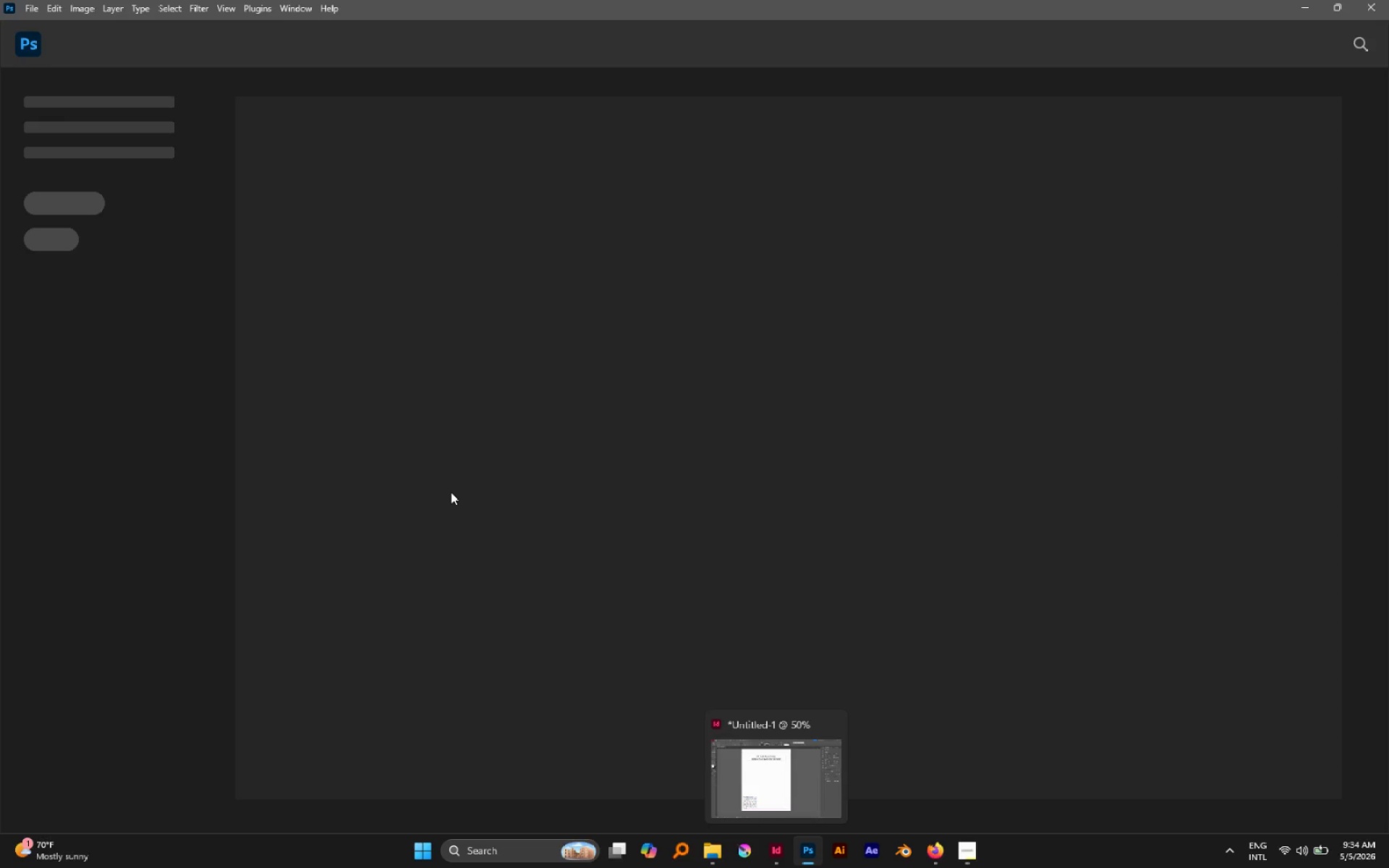 
wait(5.65)
 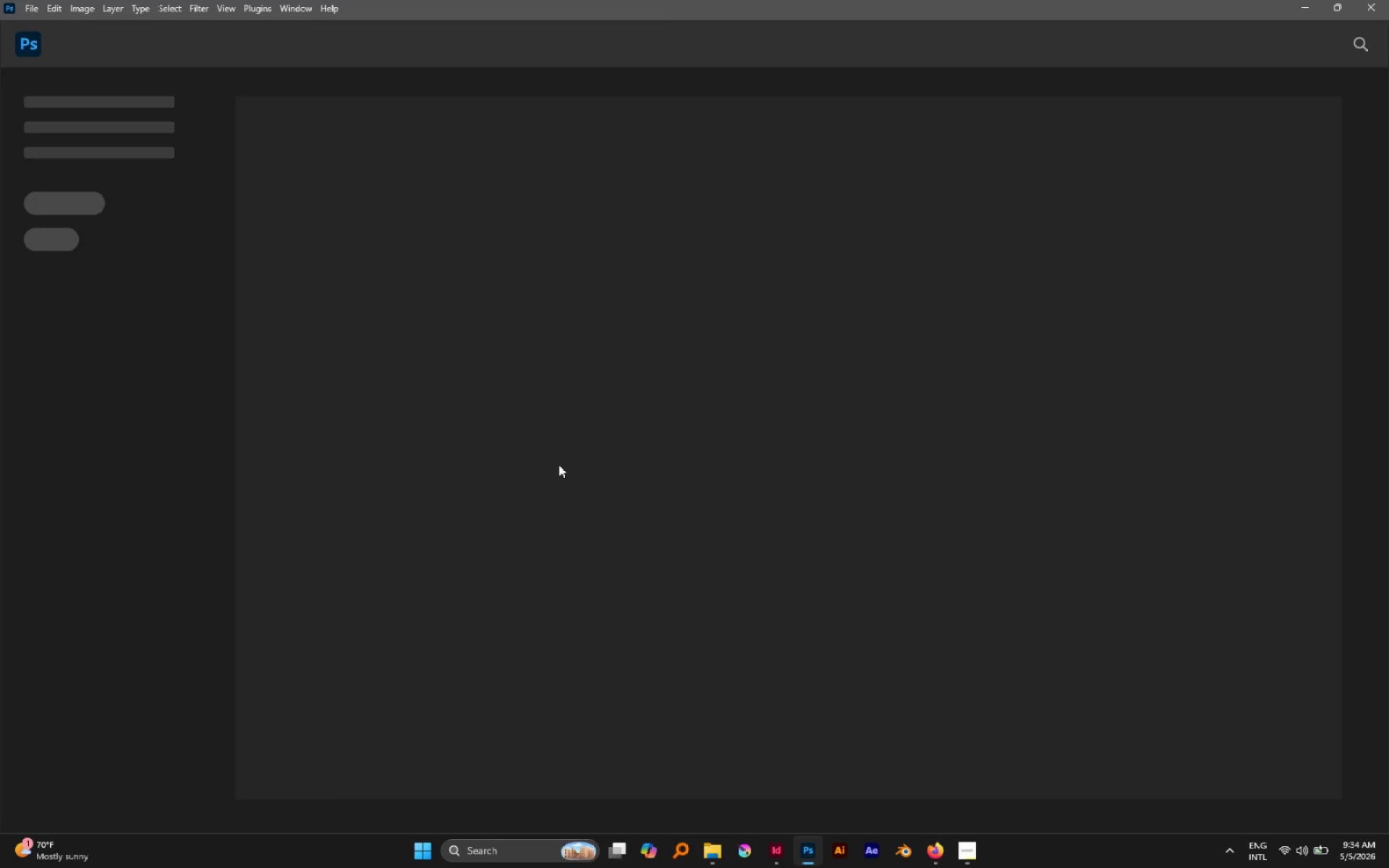 
mouse_move([938, 853])
 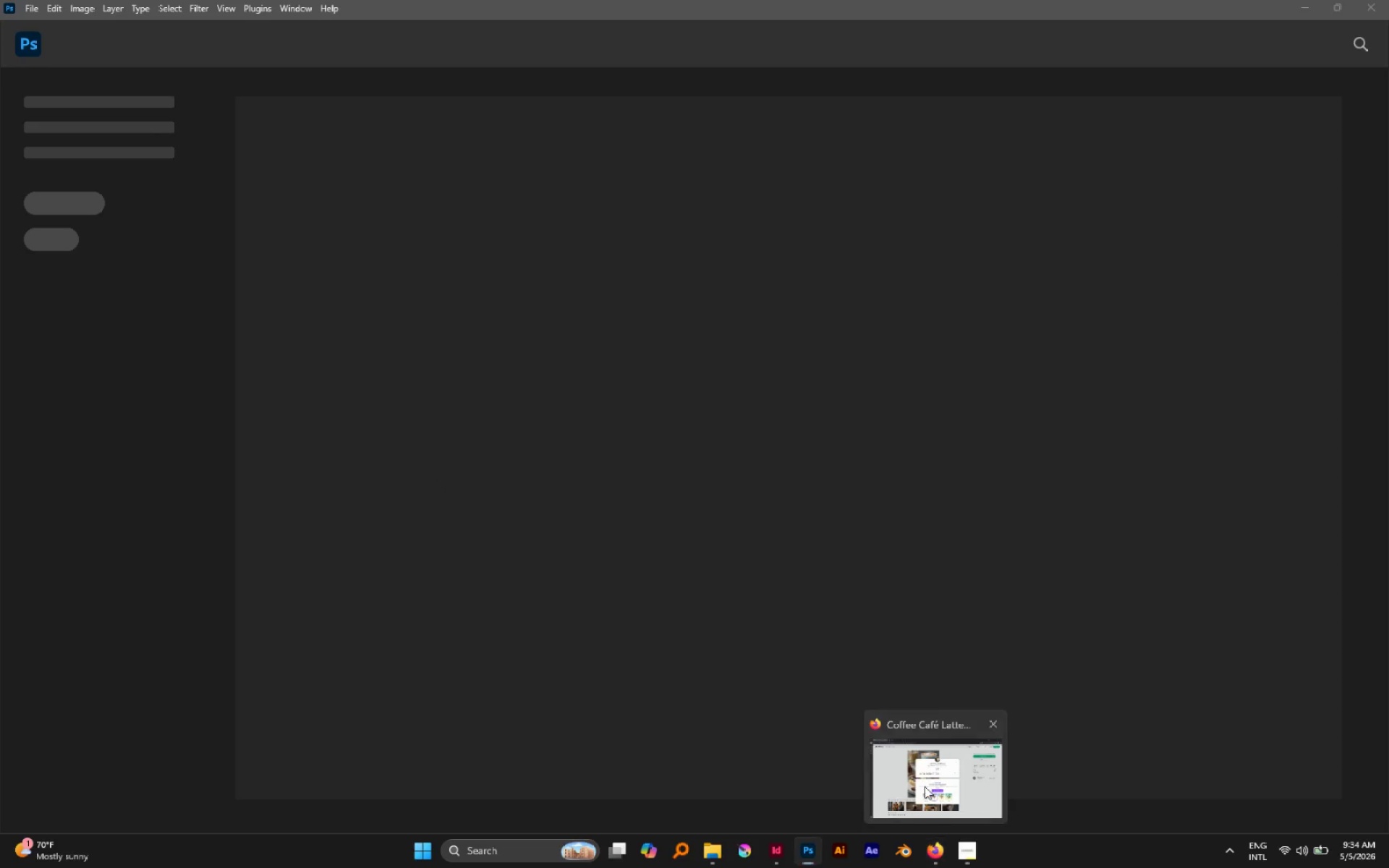 
left_click([925, 786])
 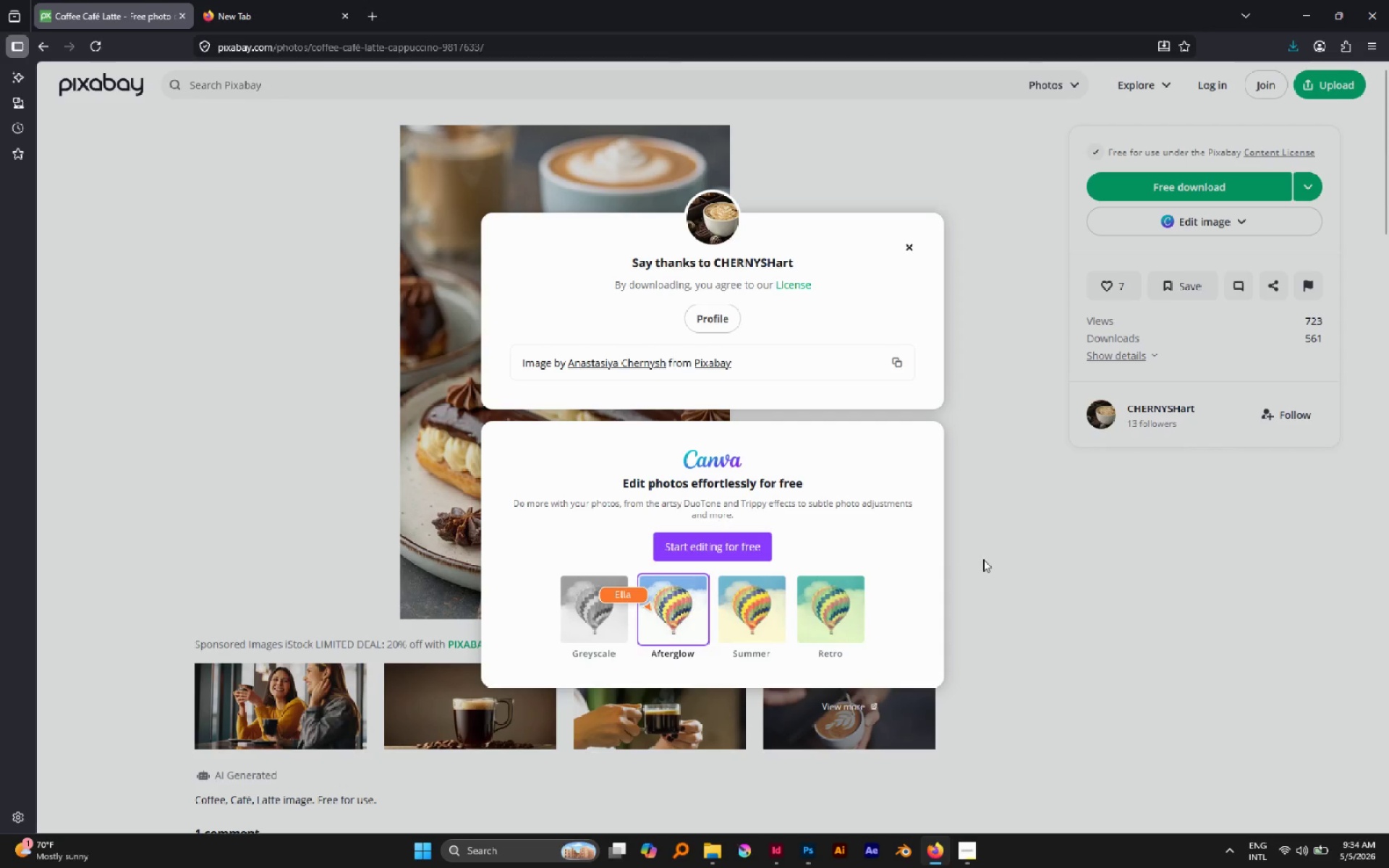 
left_click([994, 510])
 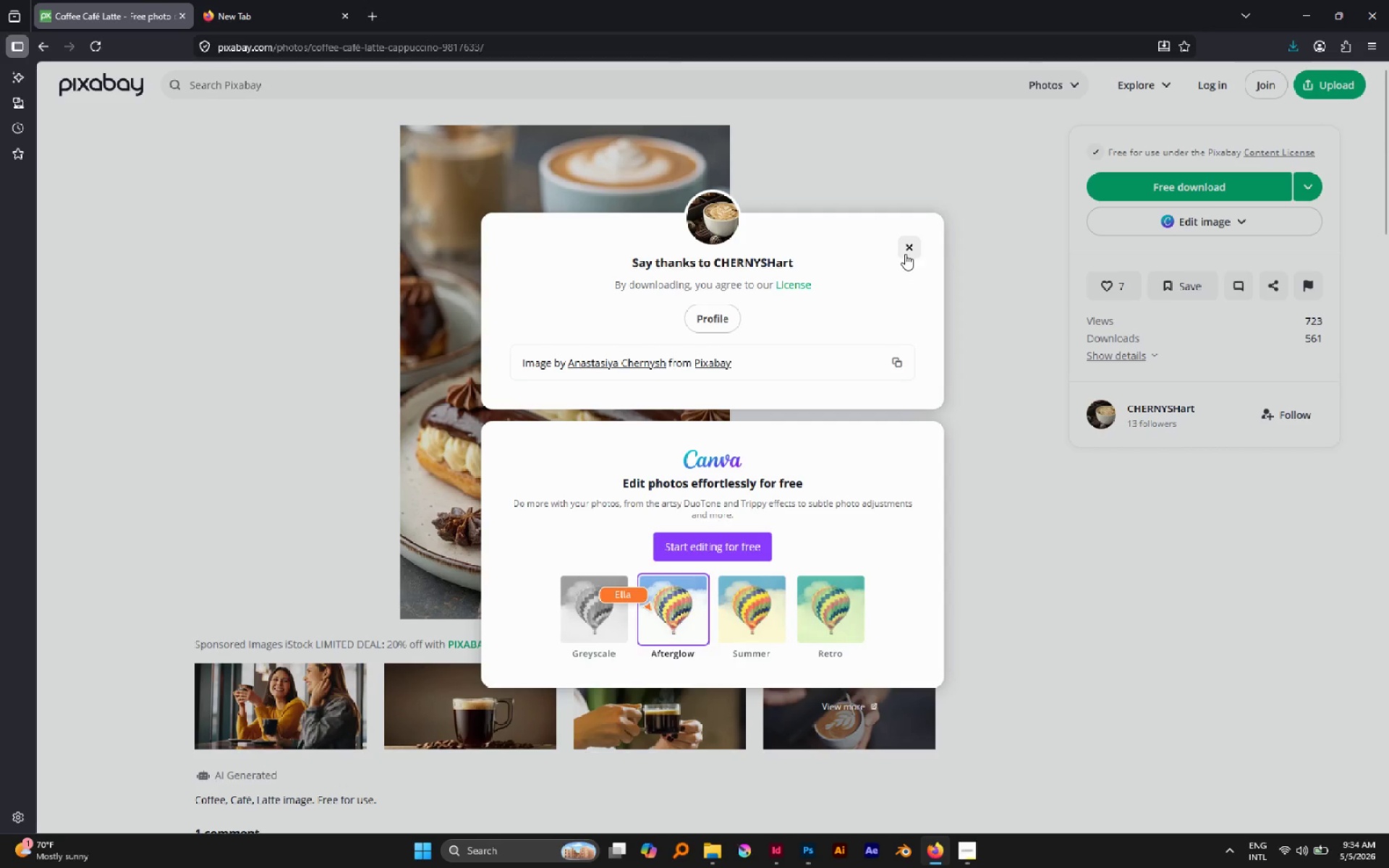 
left_click([905, 254])
 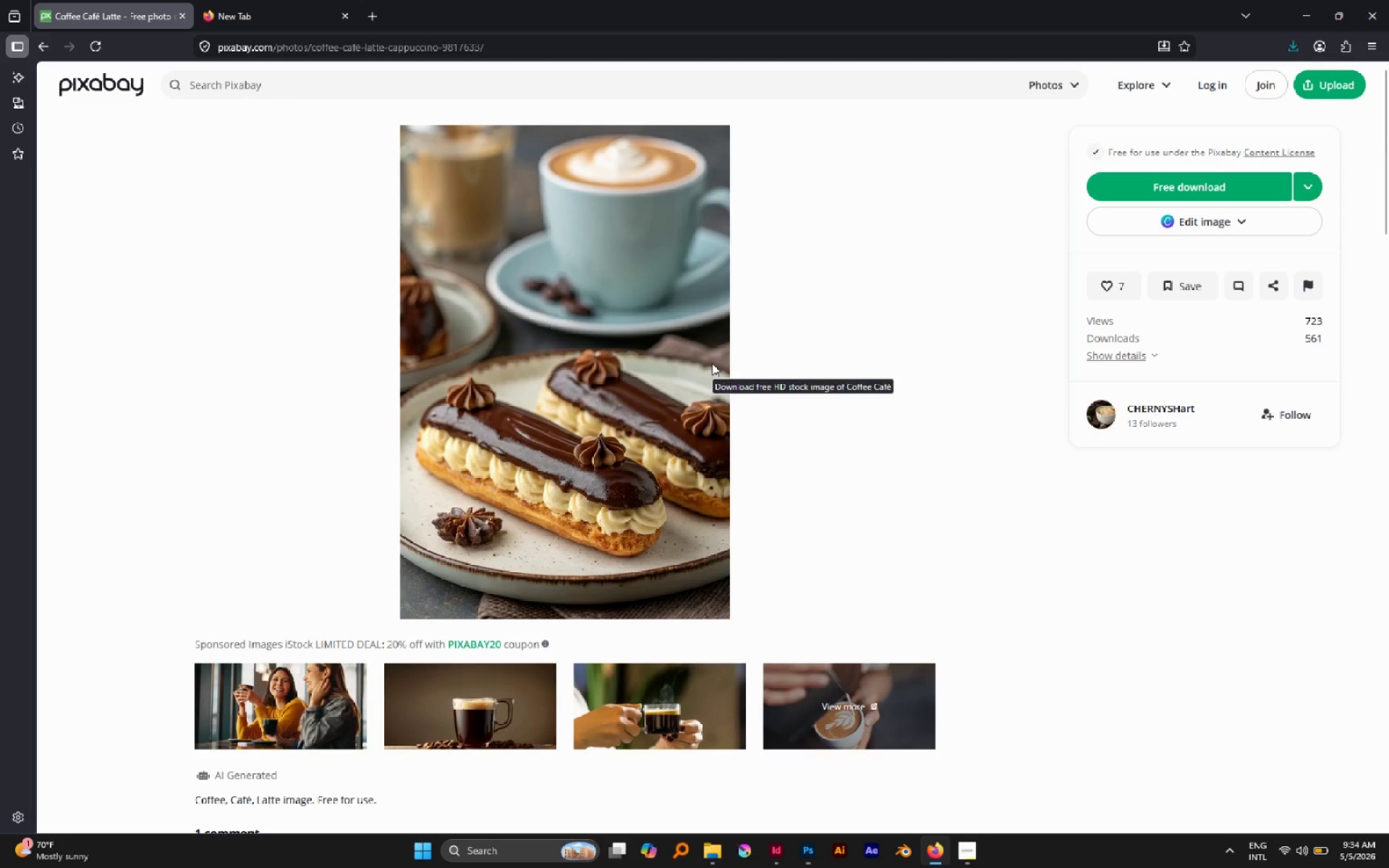 
wait(18.56)
 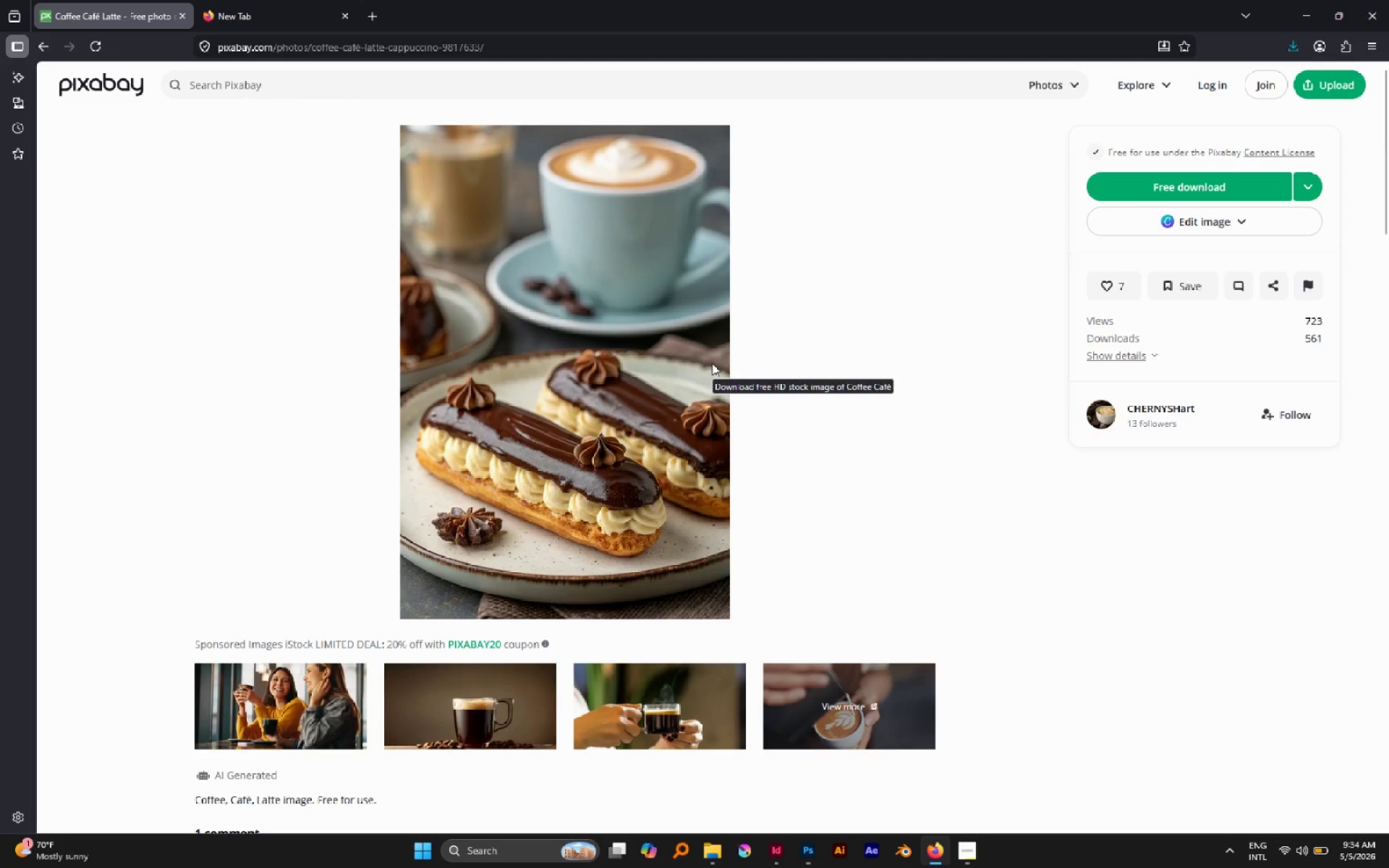 
left_click([728, 850])
 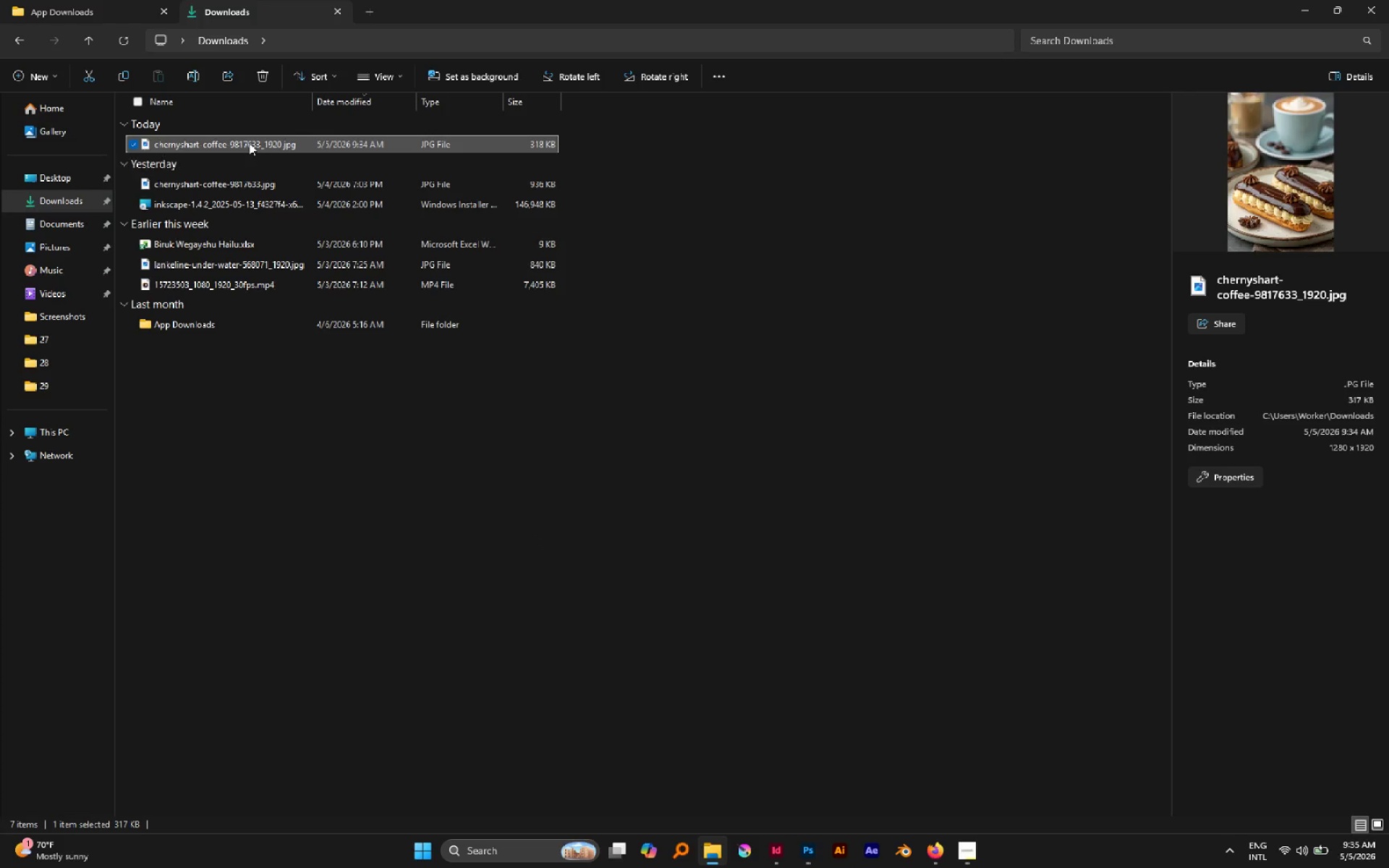 
left_click_drag(start_coordinate=[247, 142], to_coordinate=[677, 240])
 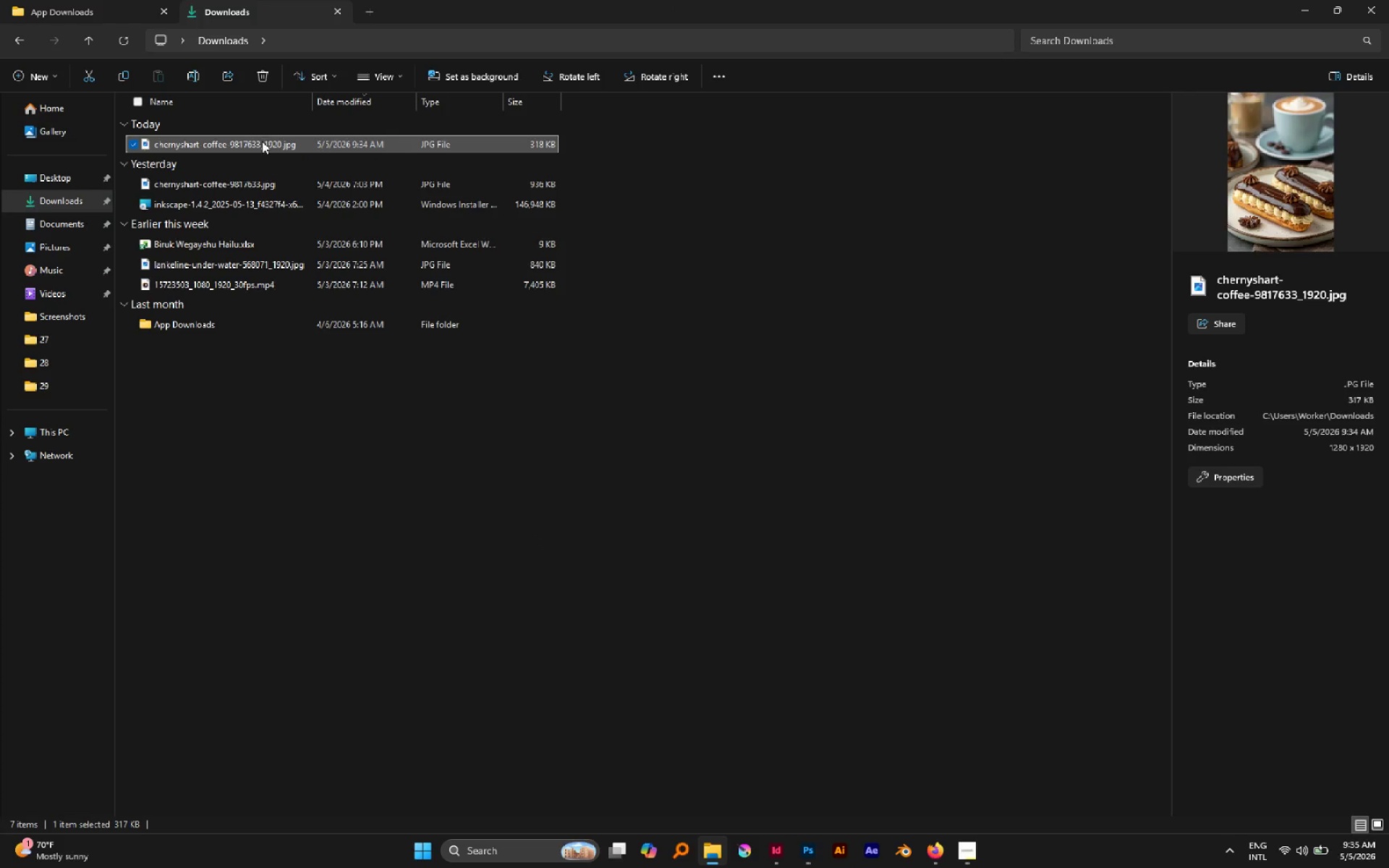 
left_click_drag(start_coordinate=[263, 142], to_coordinate=[618, 493])
 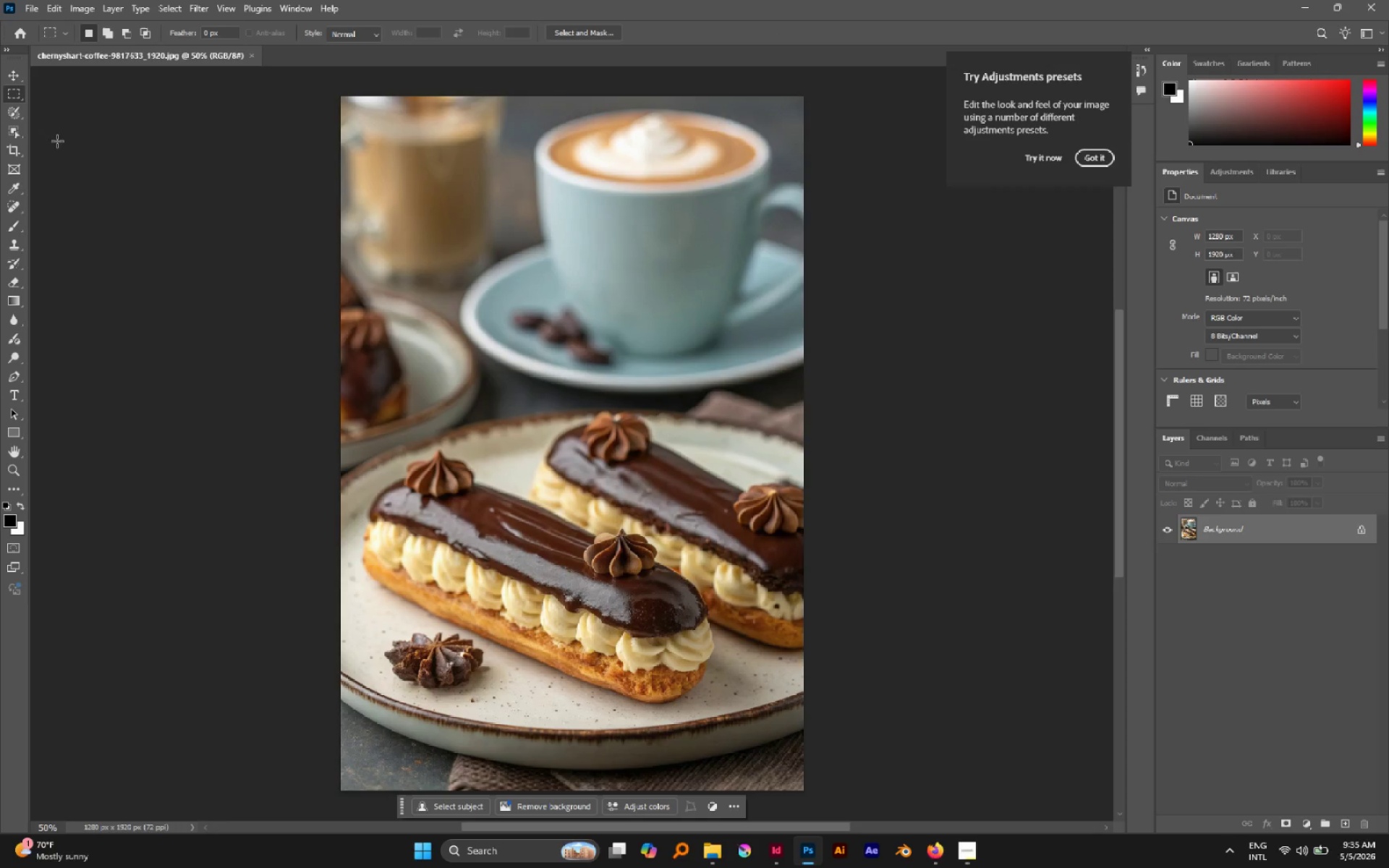 
left_click([6, 48])
 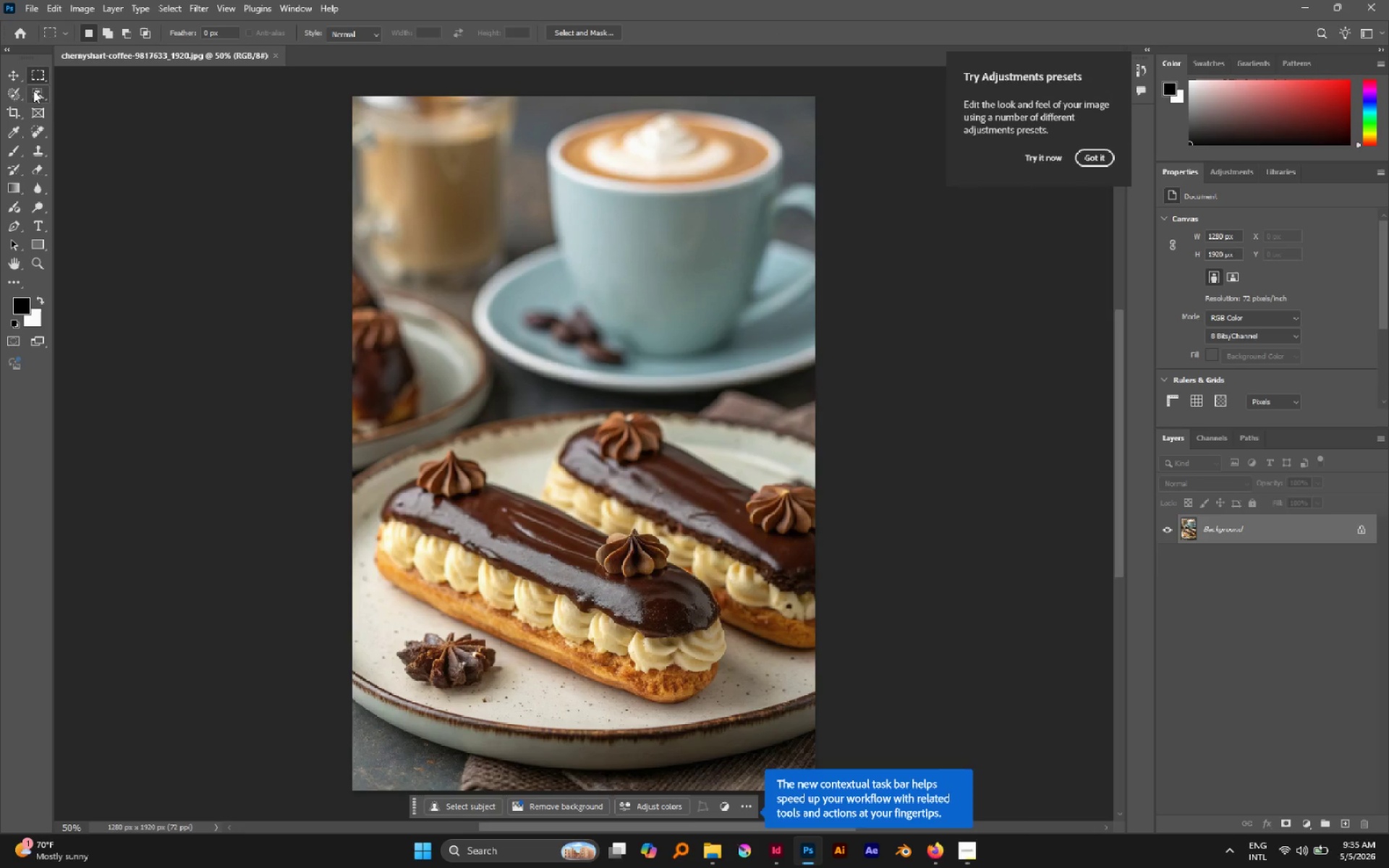 
left_click([33, 90])
 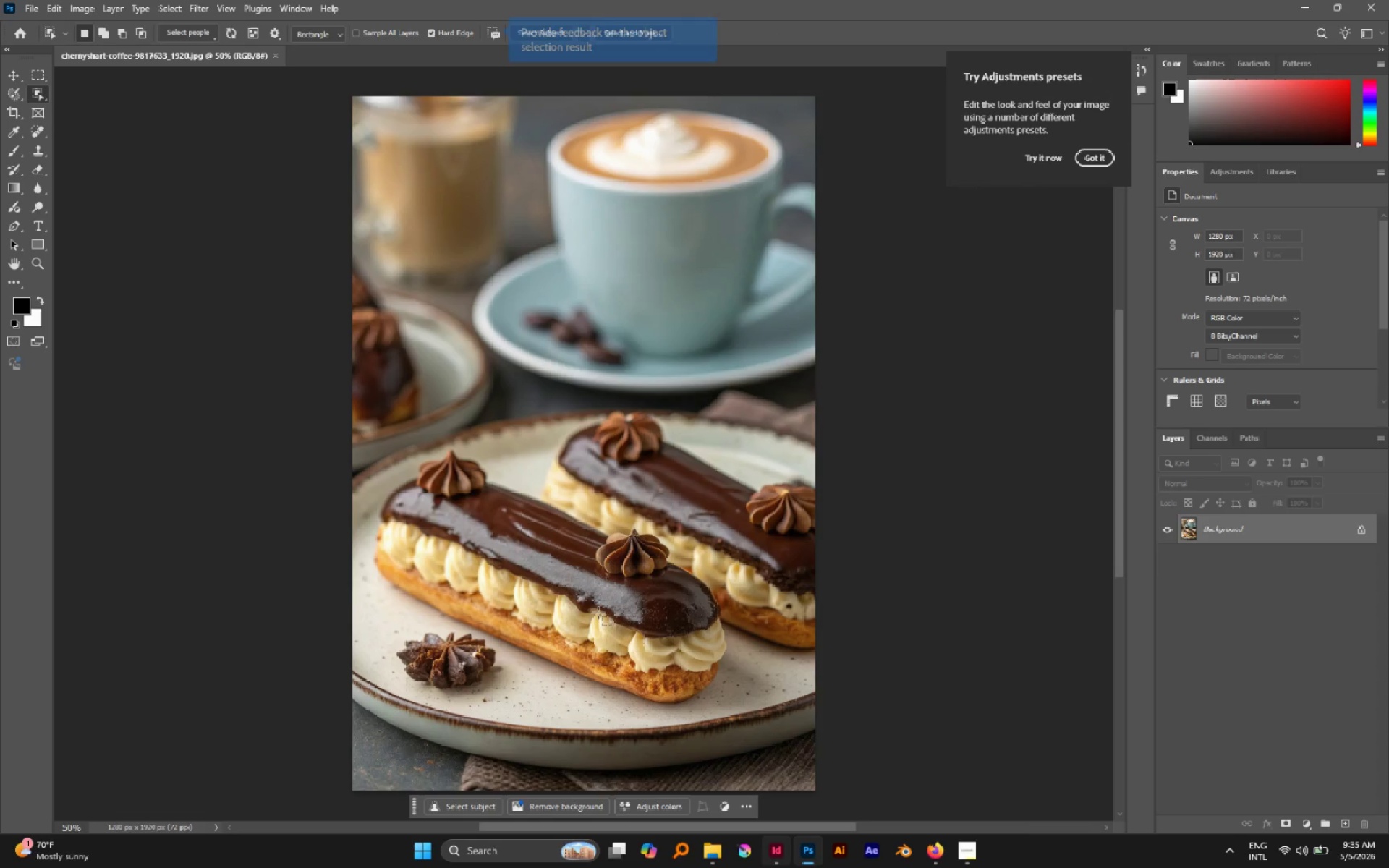 
left_click([749, 809])
 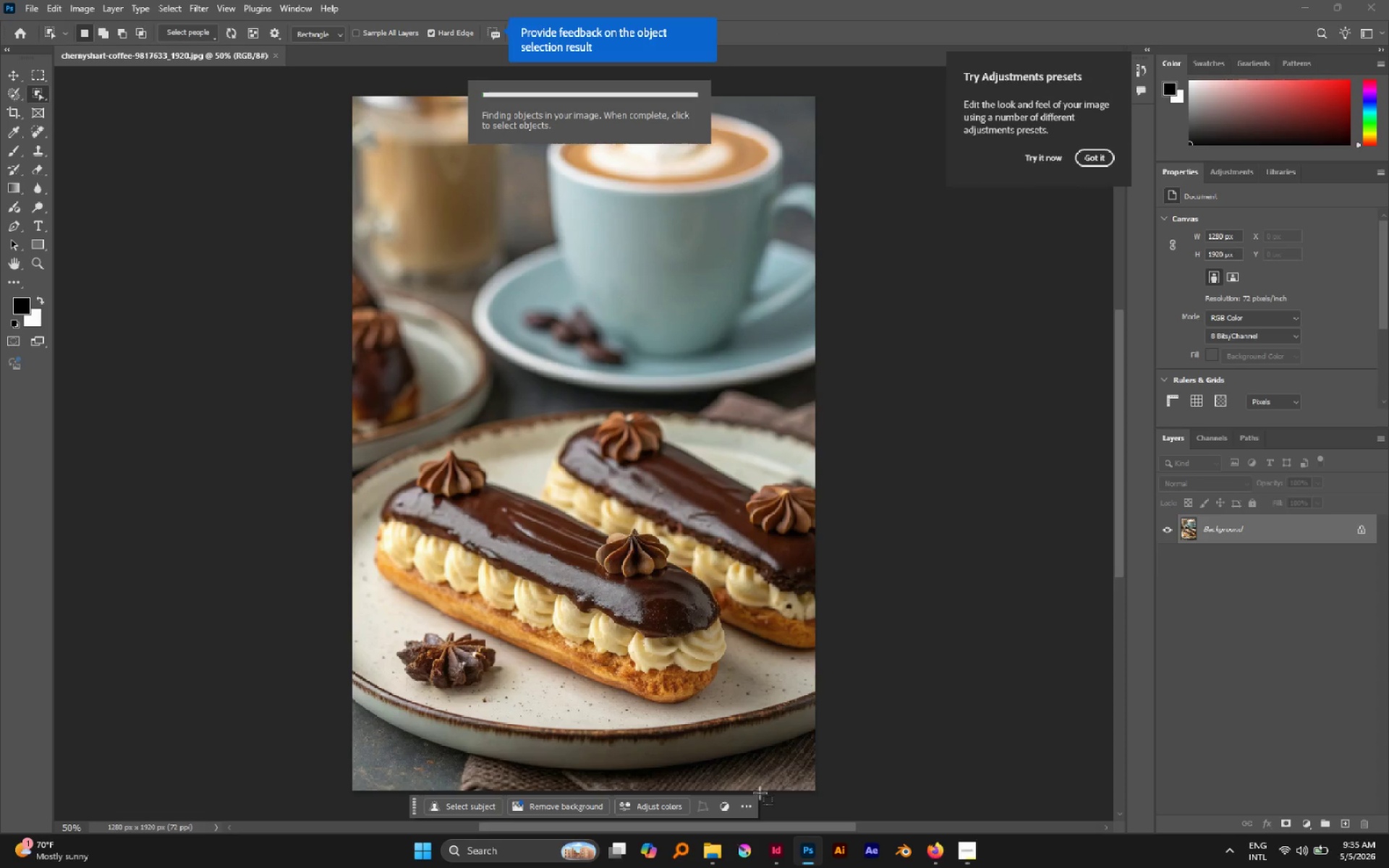 
left_click([753, 806])
 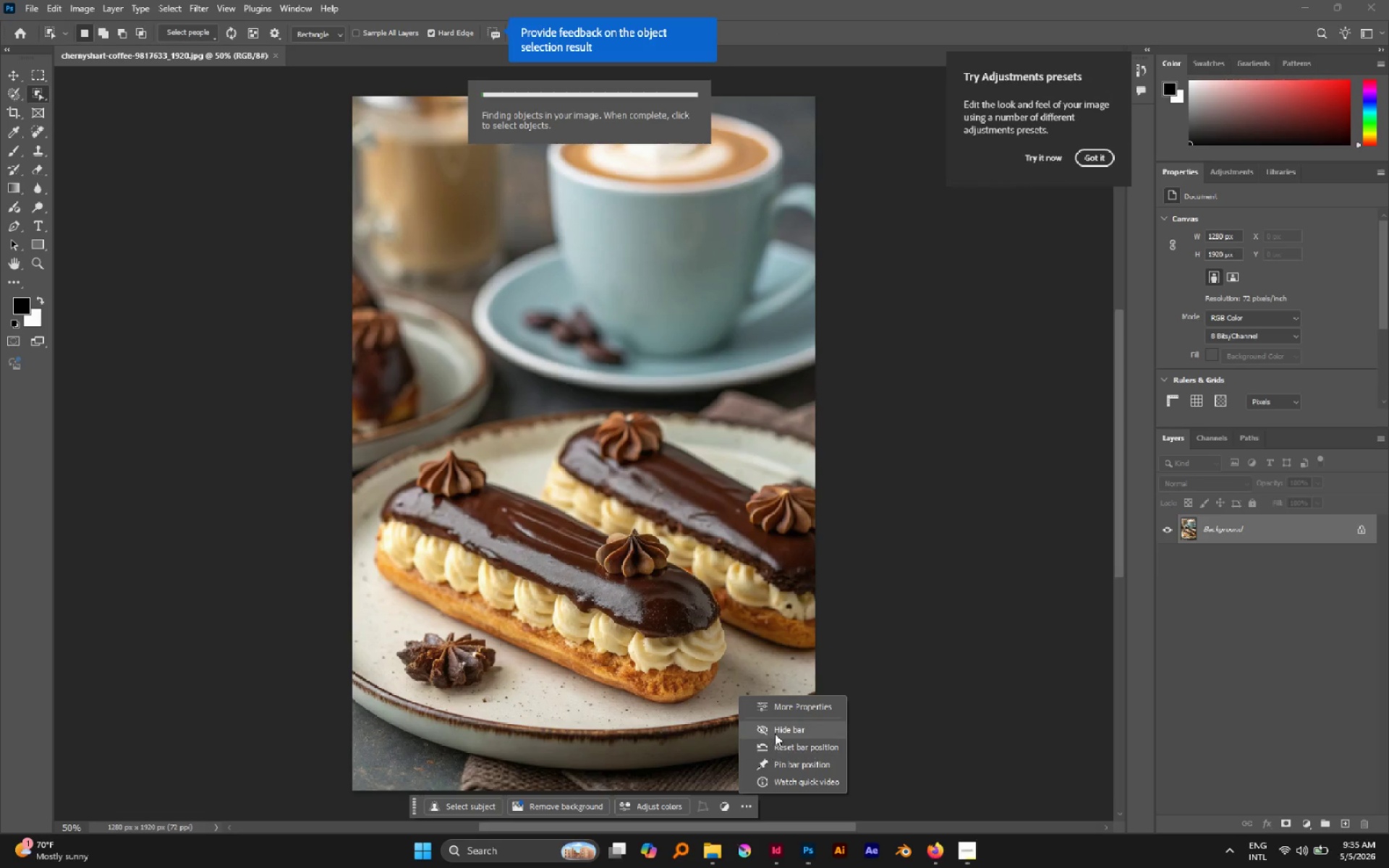 
left_click([776, 731])
 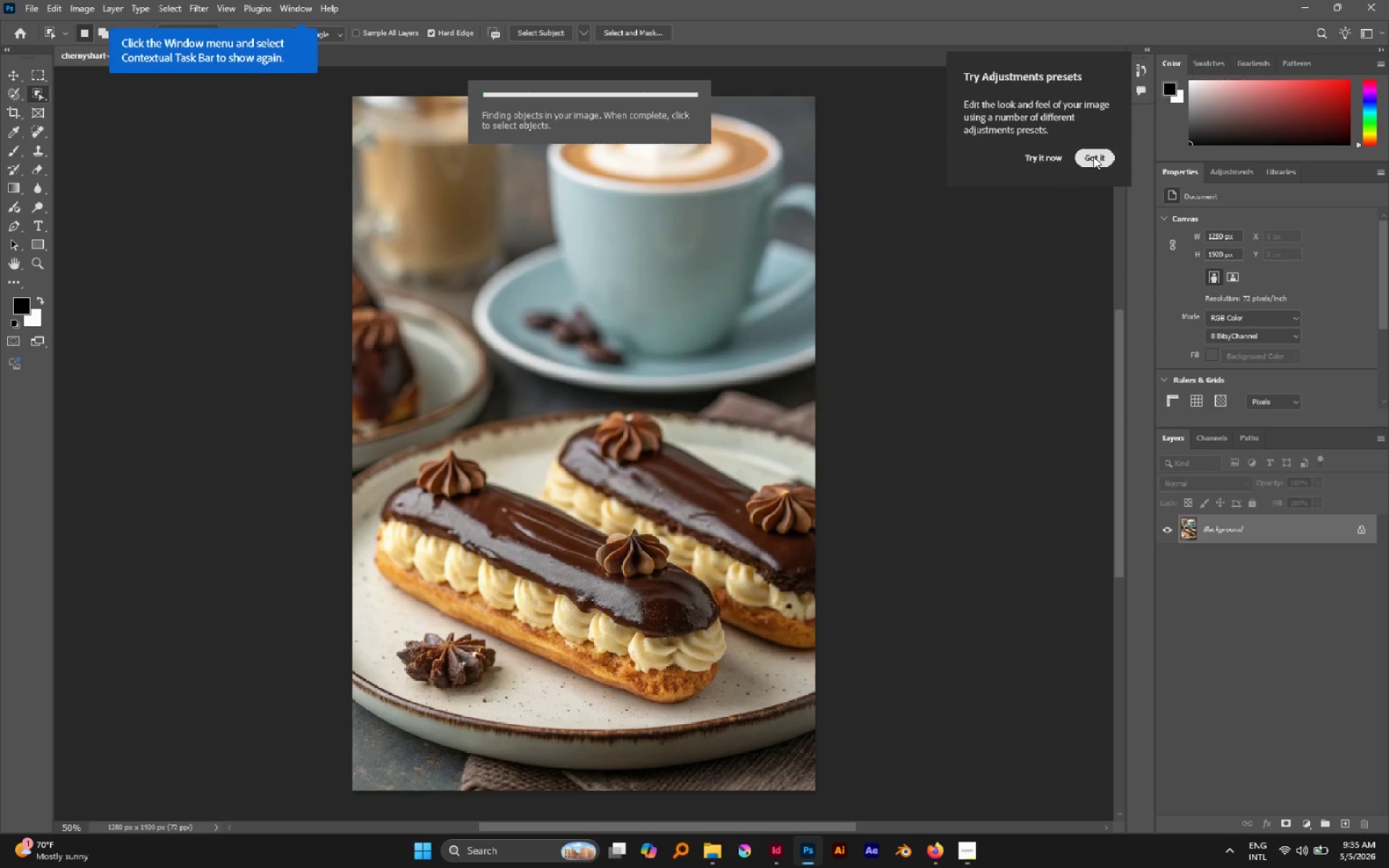 
left_click([1093, 156])
 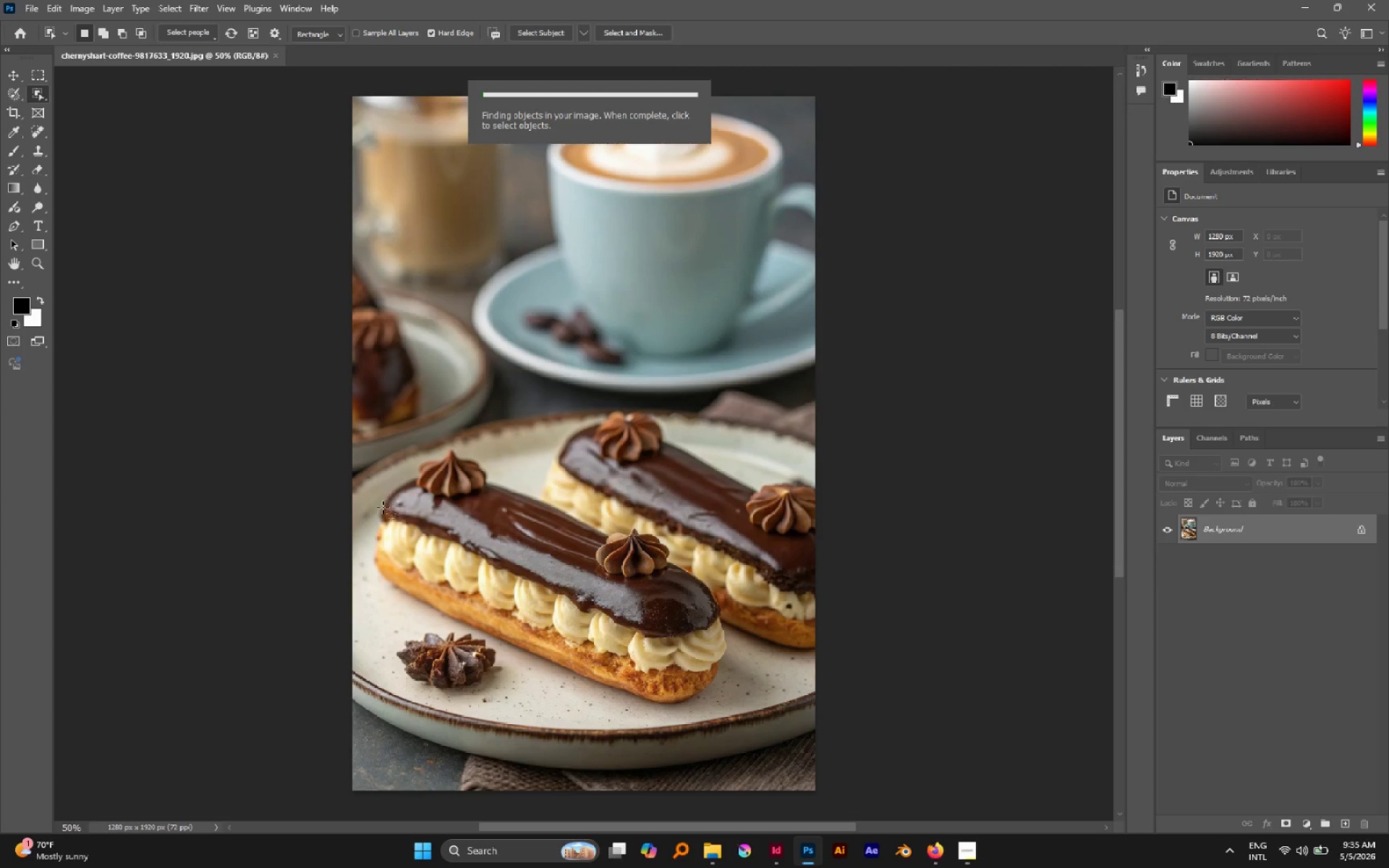 
left_click_drag(start_coordinate=[379, 518], to_coordinate=[723, 663])
 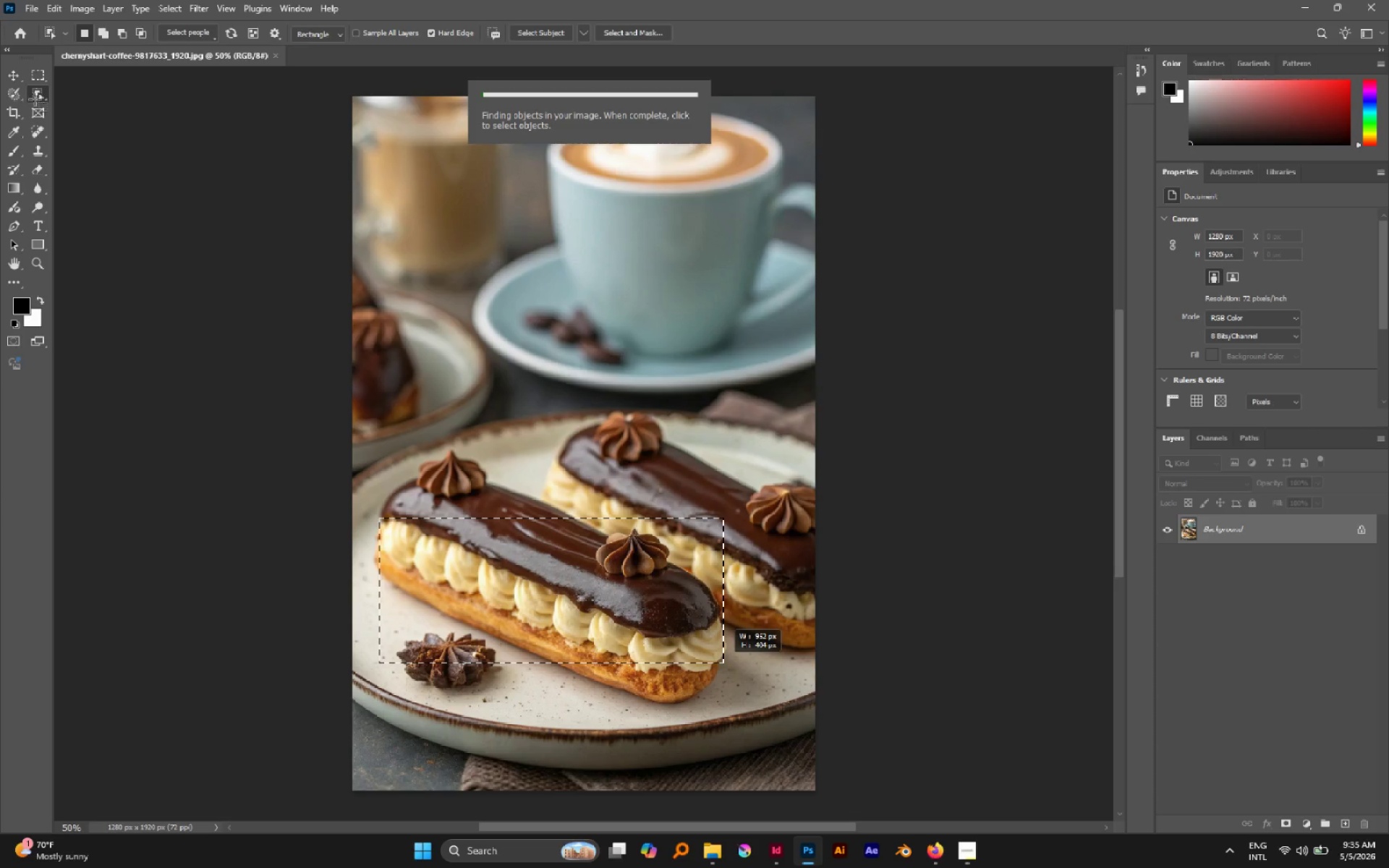 
wait(11.25)
 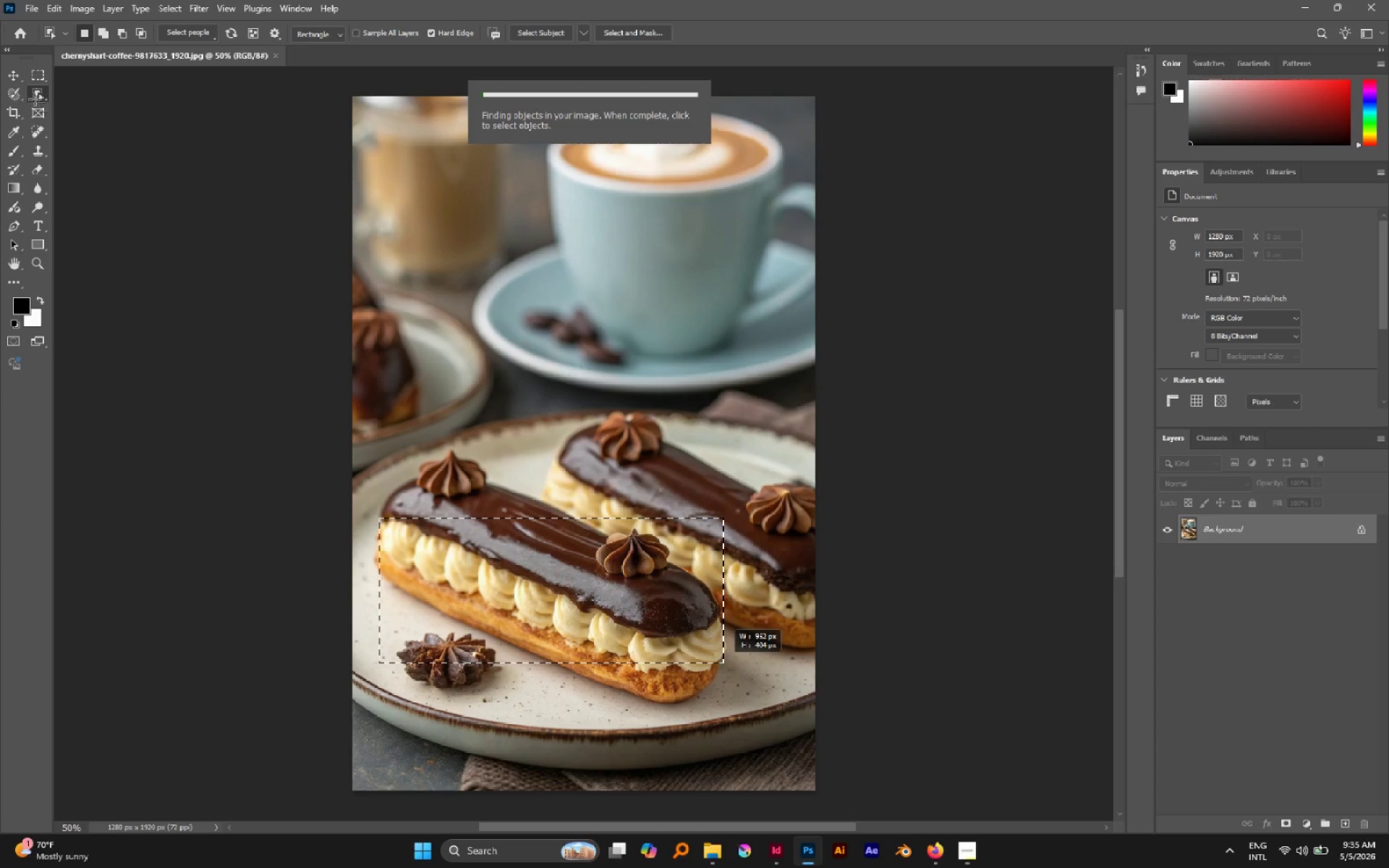 
left_click([772, 851])
 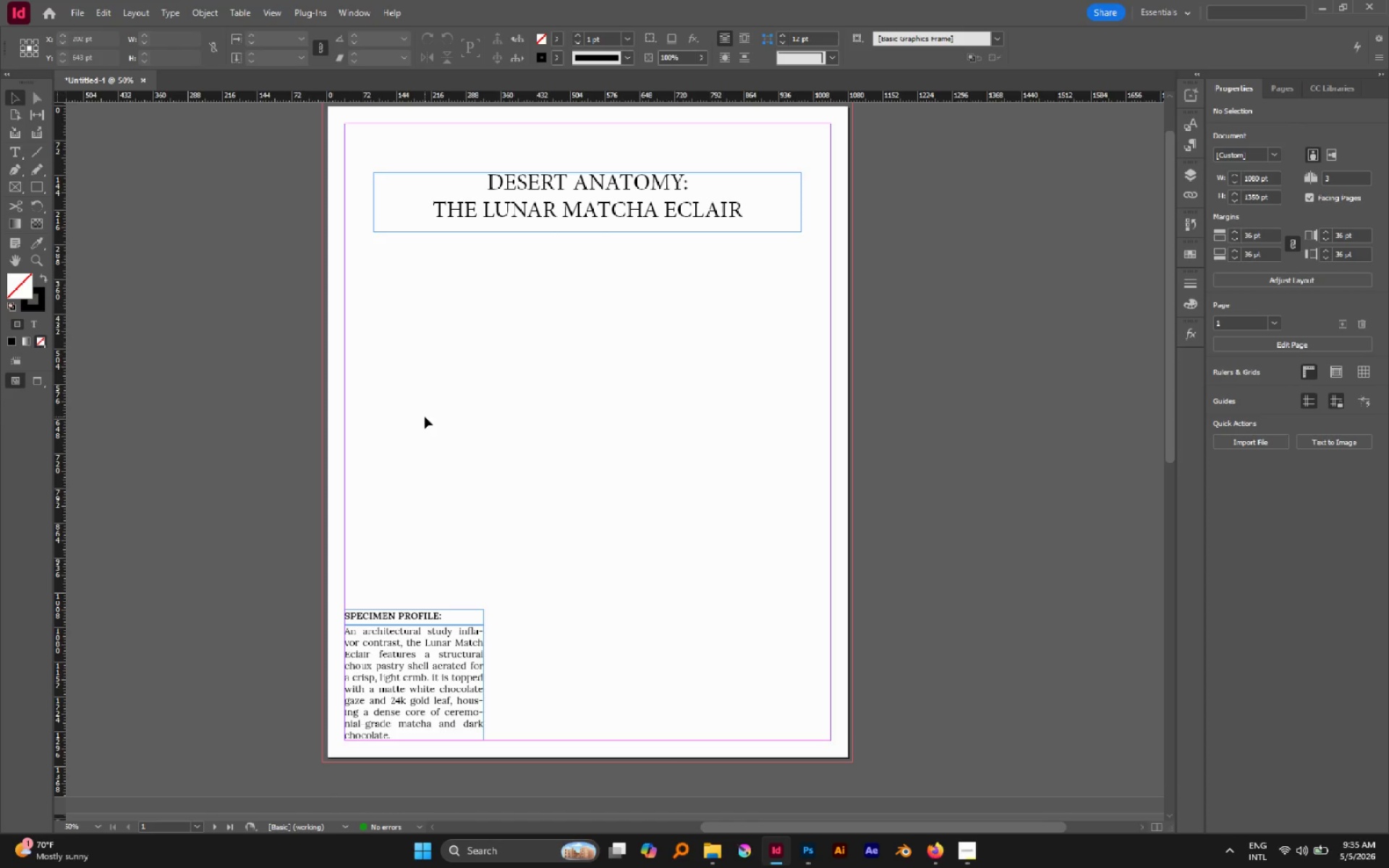 
wait(9.86)
 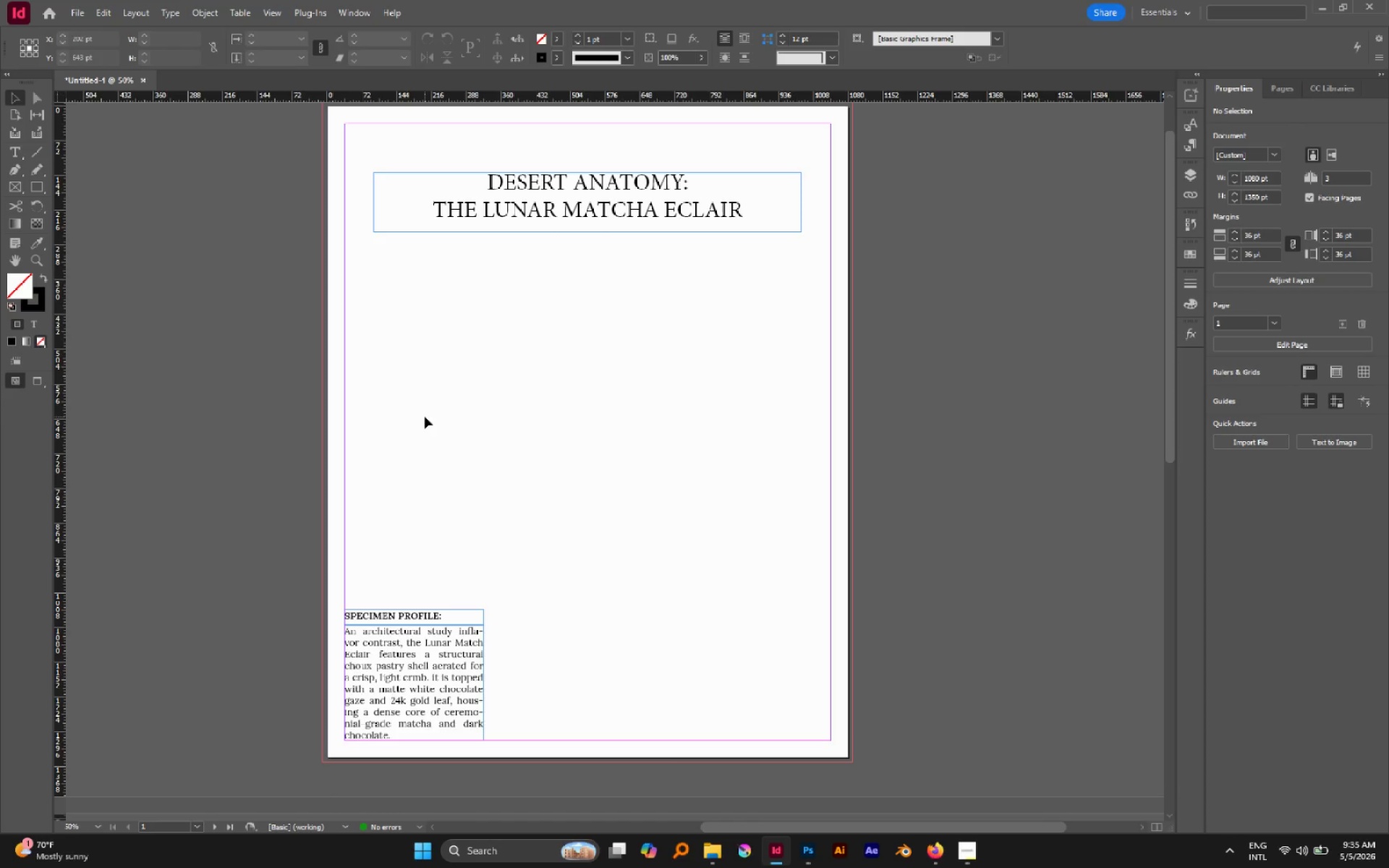 
scroll: coordinate [478, 445], scroll_direction: up, amount: 1.0
 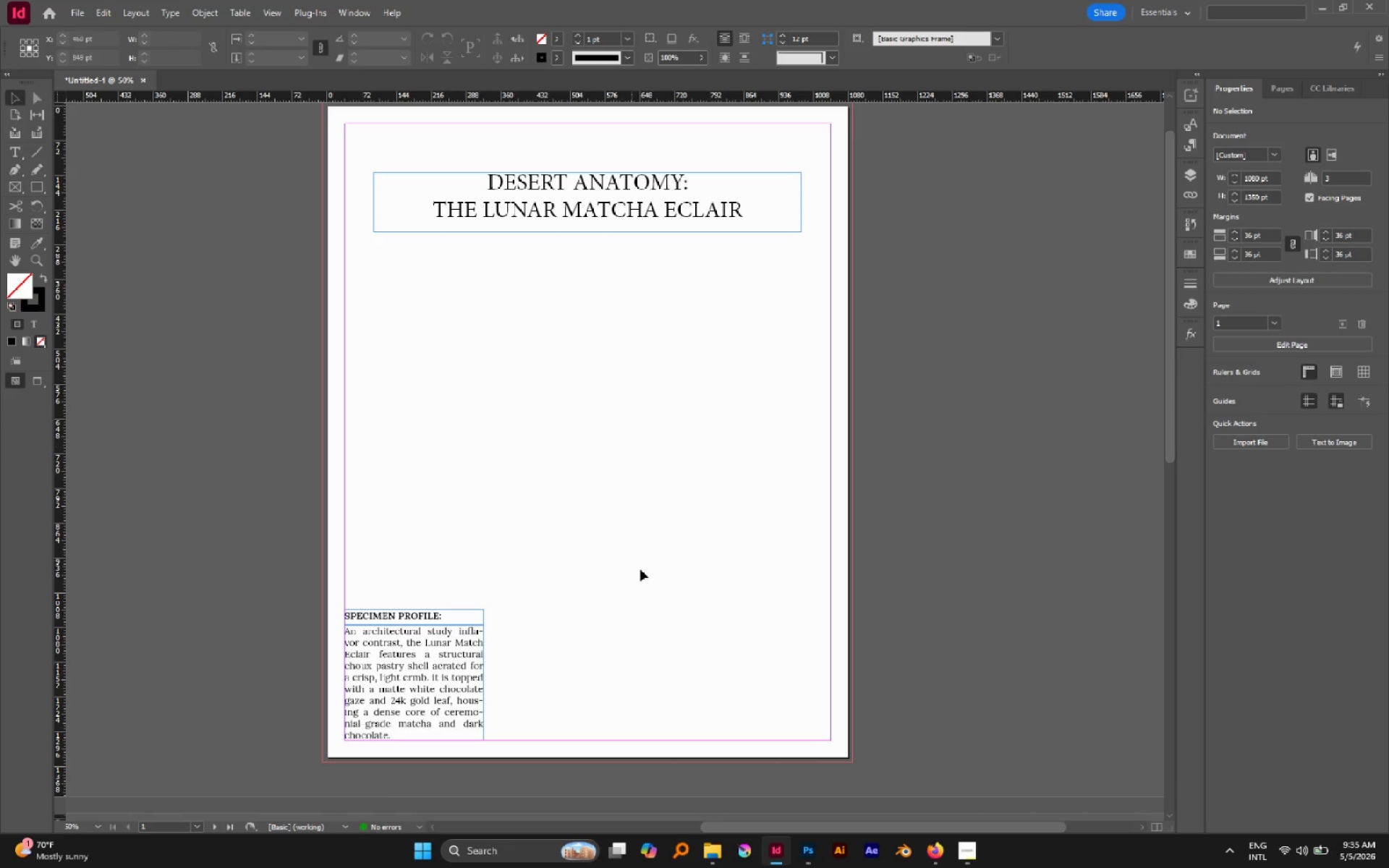 
hold_key(key=AltLeft, duration=0.62)
scroll: coordinate [629, 566], scroll_direction: down, amount: 1.0
 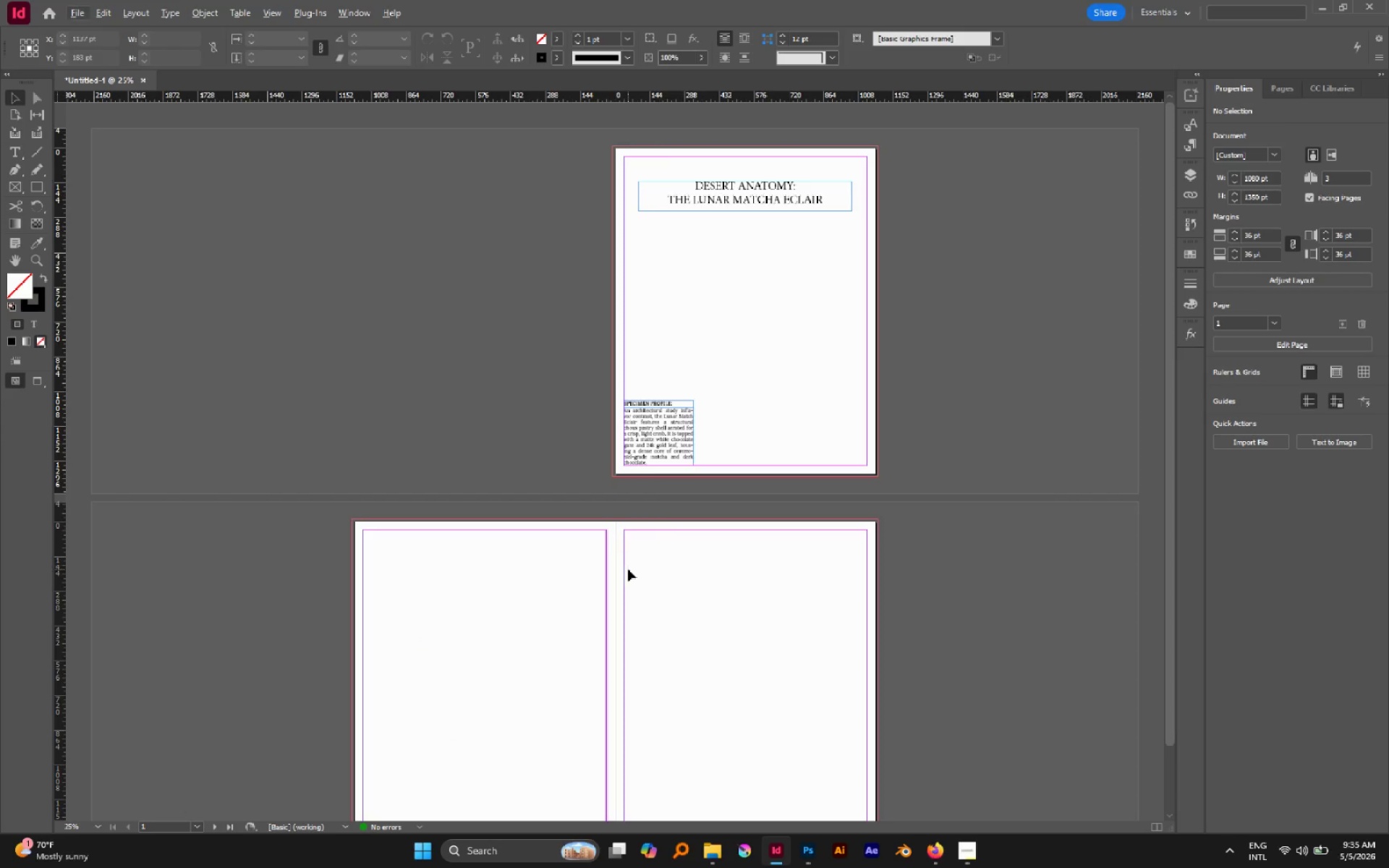 
scroll: coordinate [628, 569], scroll_direction: up, amount: 3.0
 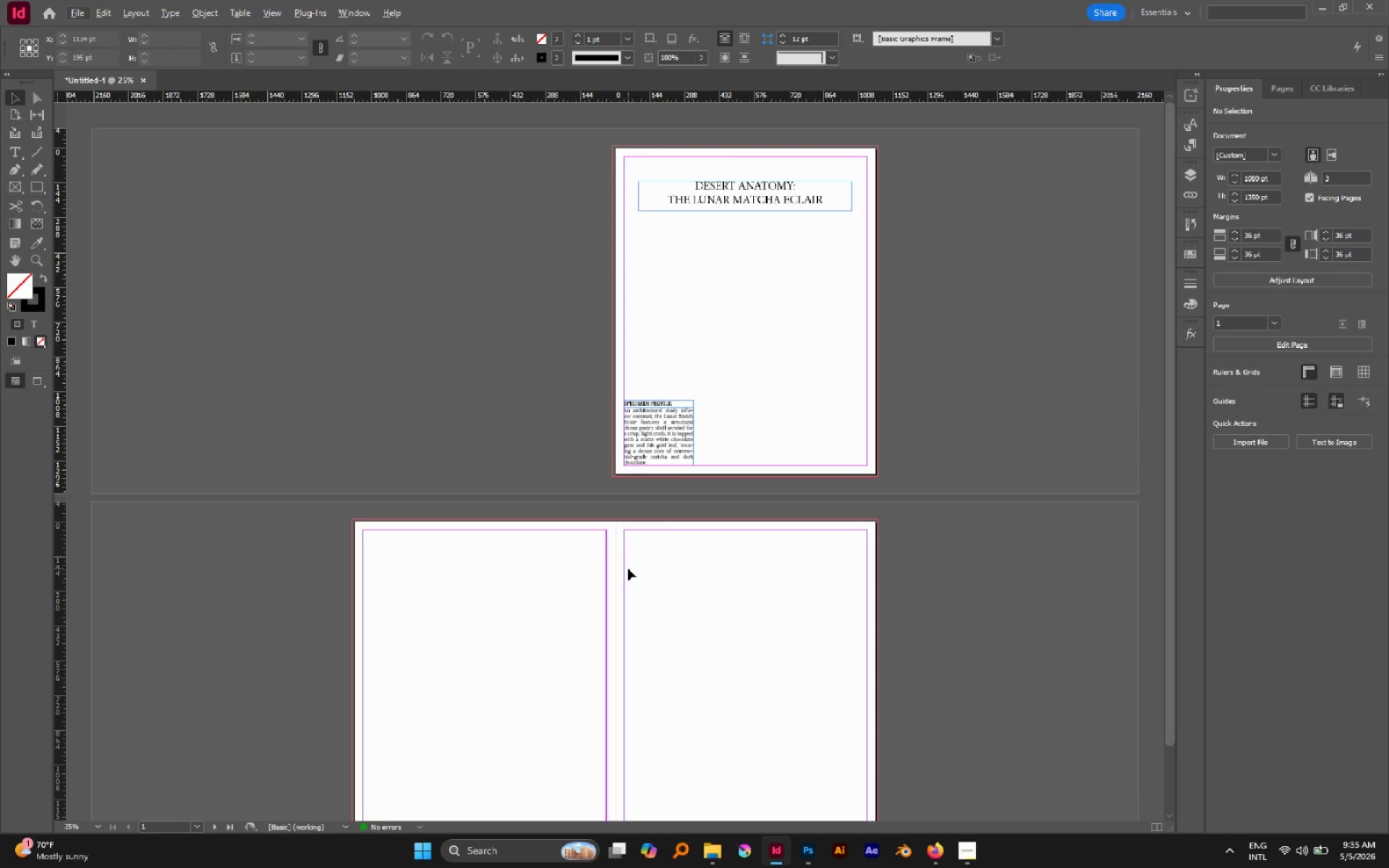 
wait(6.31)
 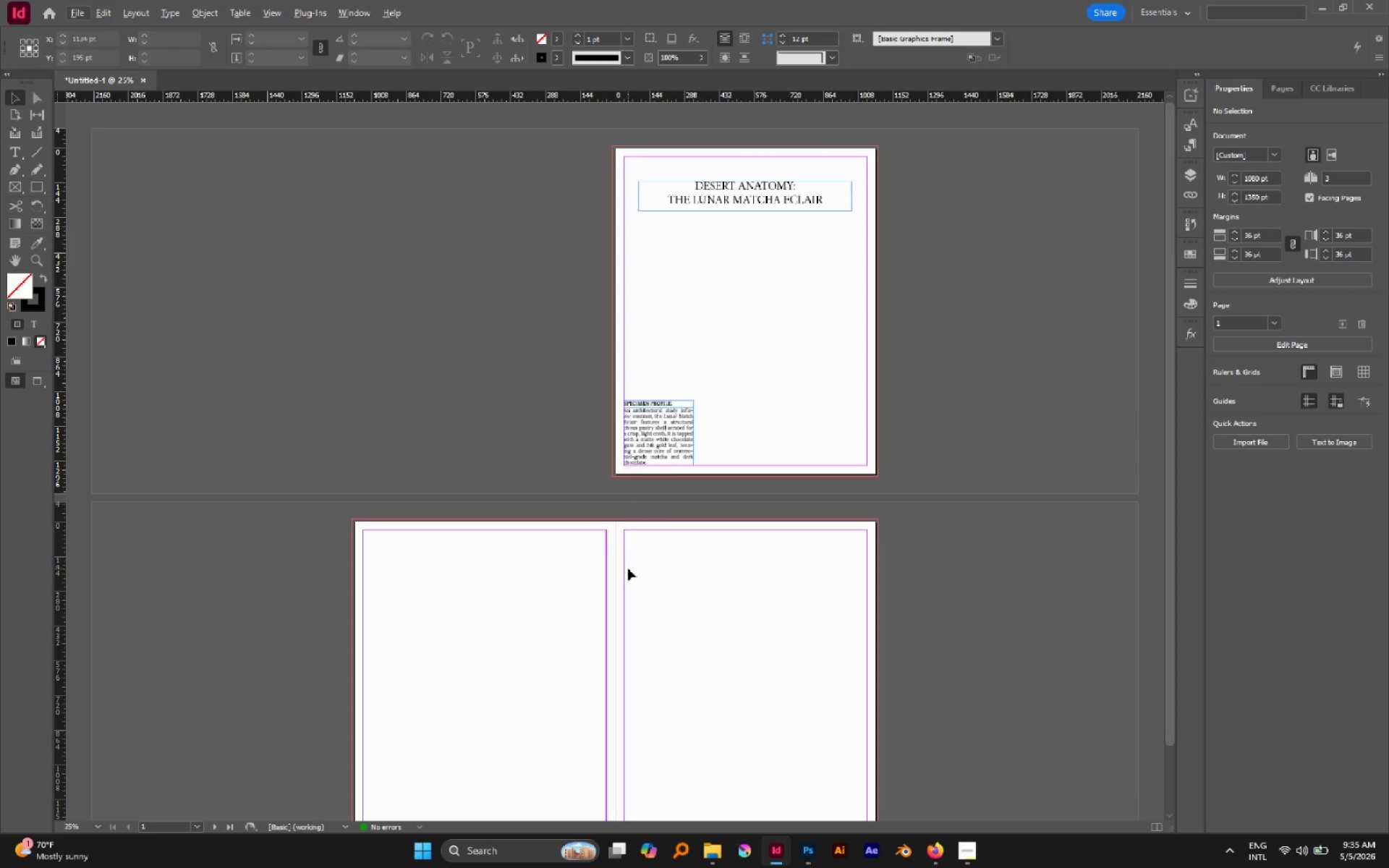 
scroll: coordinate [624, 578], scroll_direction: up, amount: 1.0
 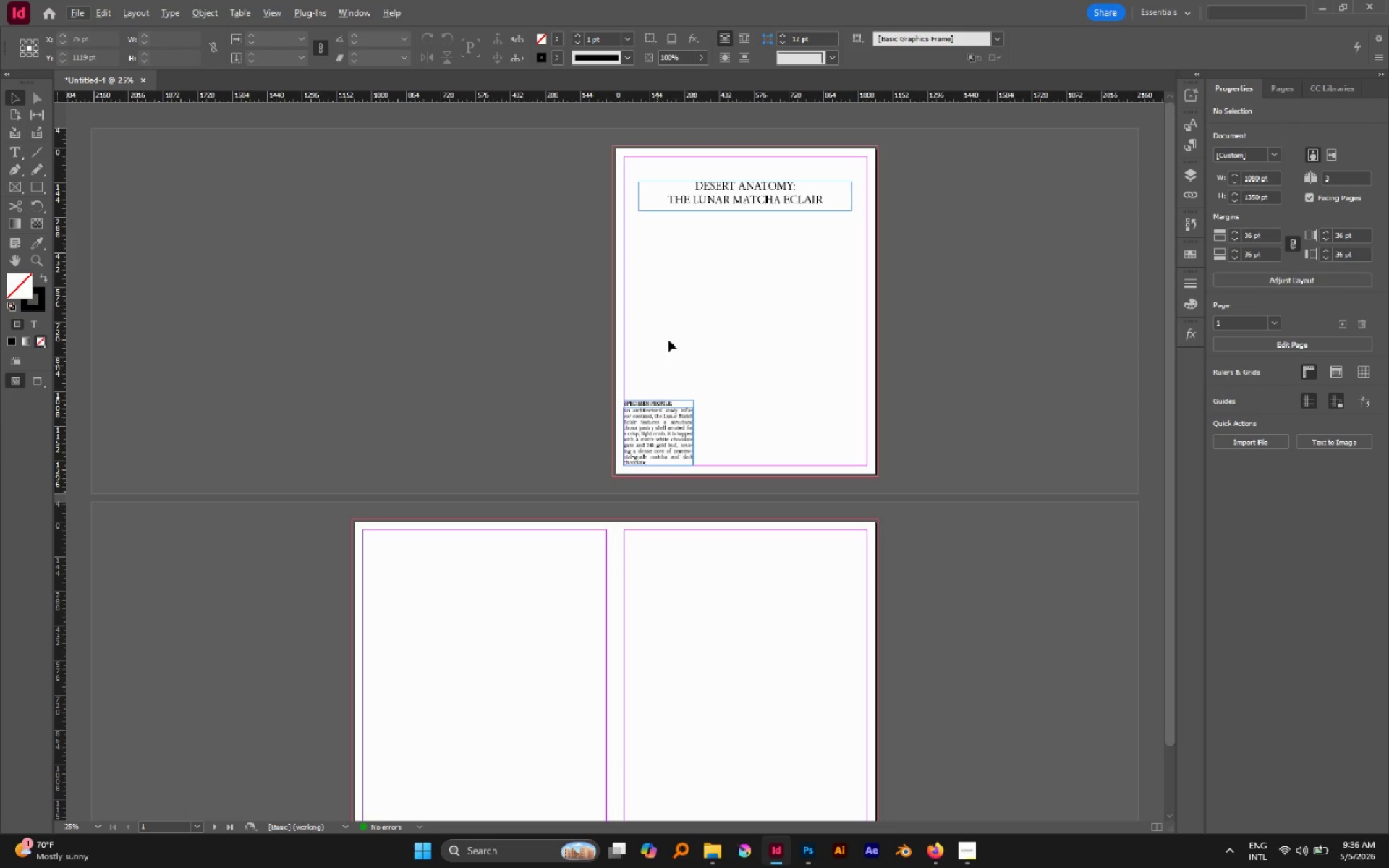 
left_click([757, 190])
 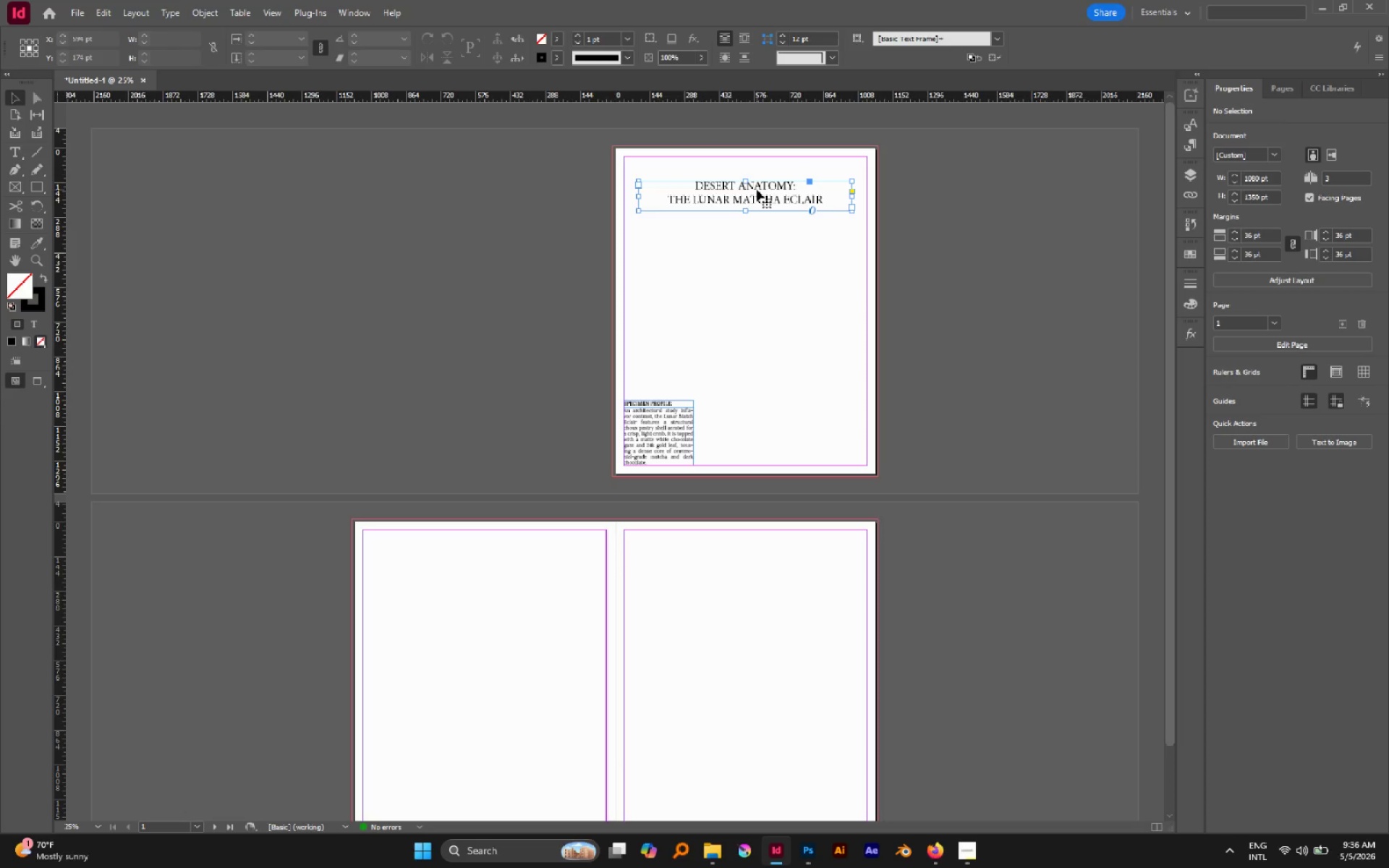 
key(Control+C)
 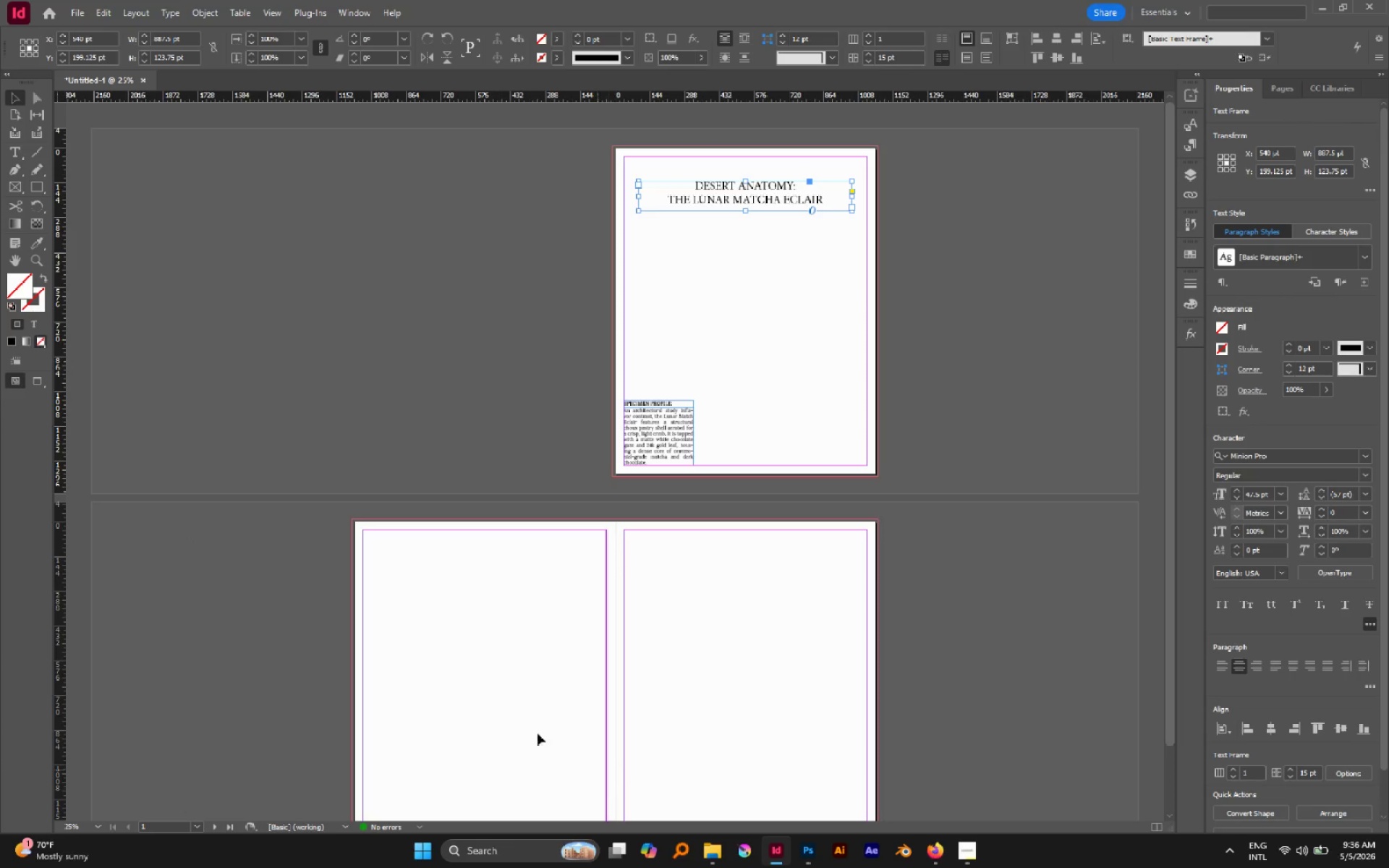 
left_click_drag(start_coordinate=[487, 705], to_coordinate=[480, 701])
 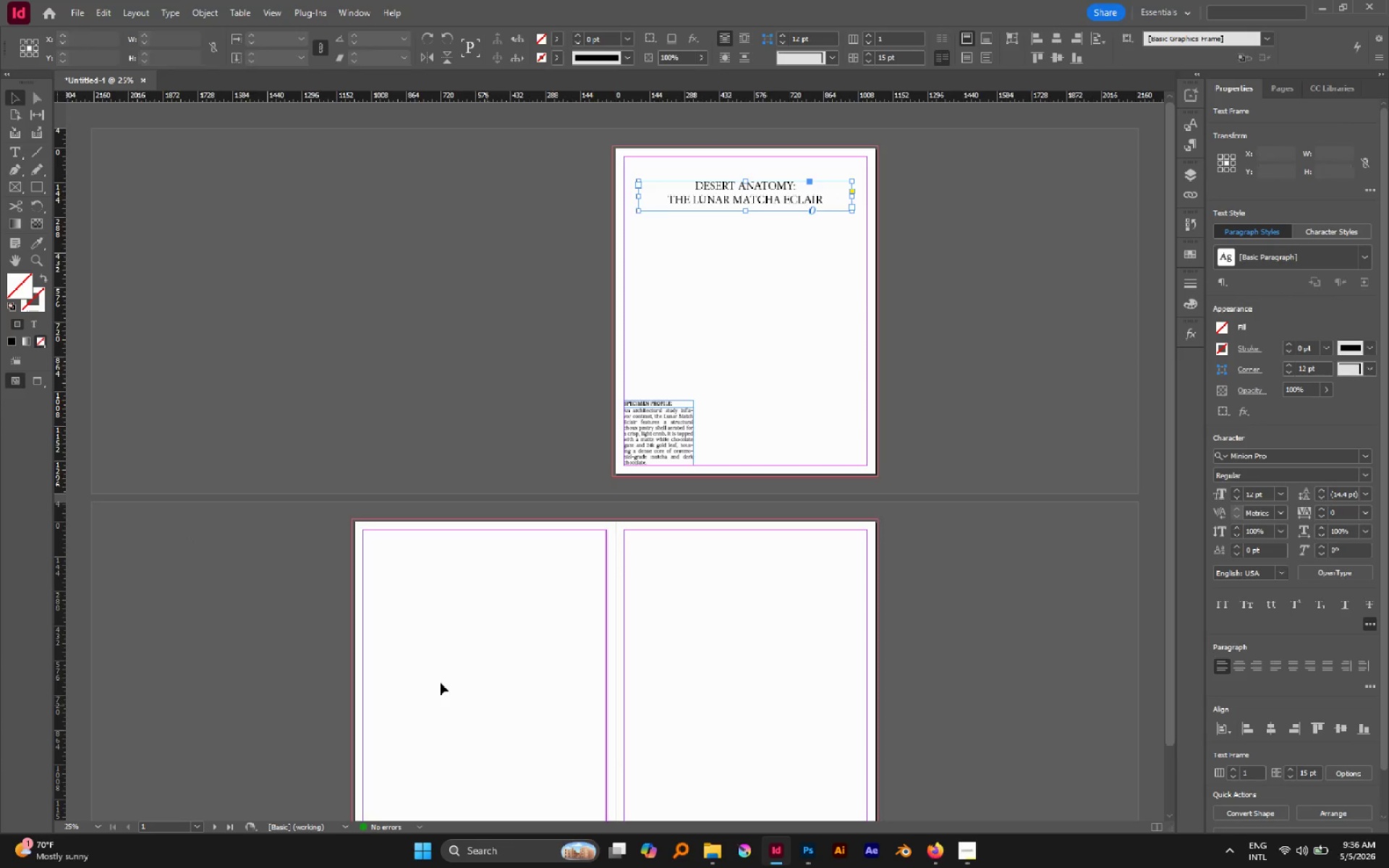 
key(Alt+Control+Shift+V)
 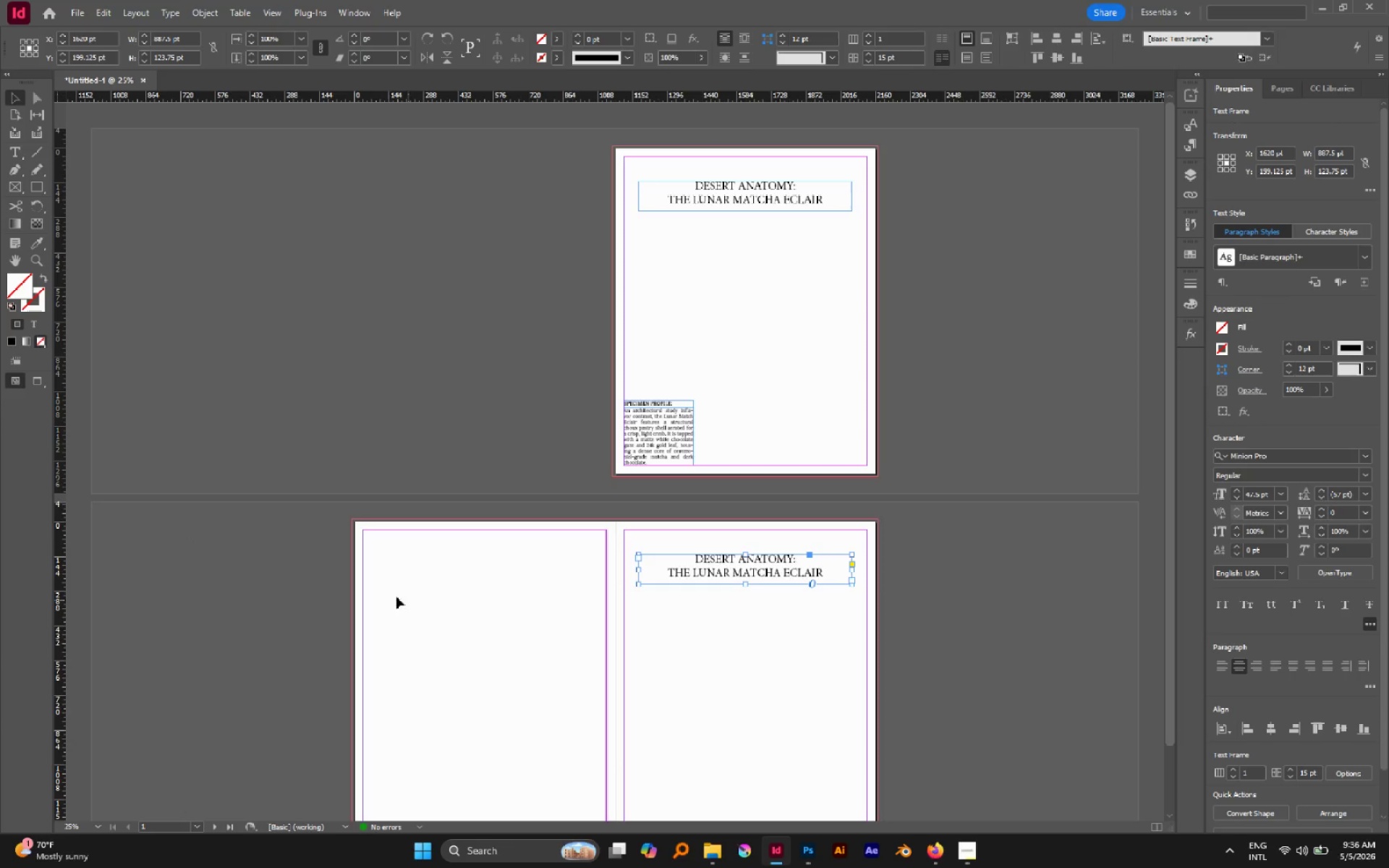 
double_click([376, 590])
 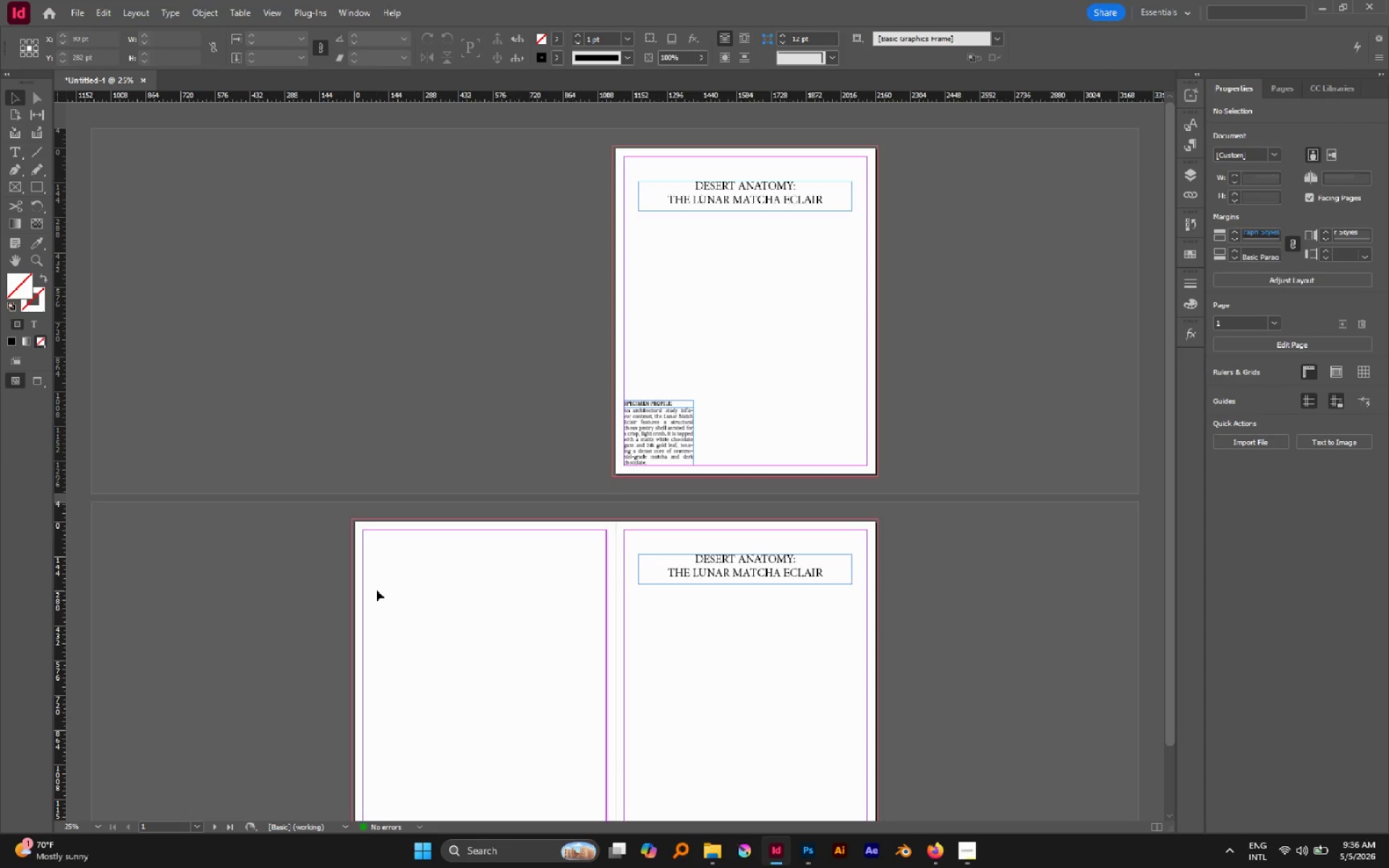 
key(Alt+Control+Shift+V)
 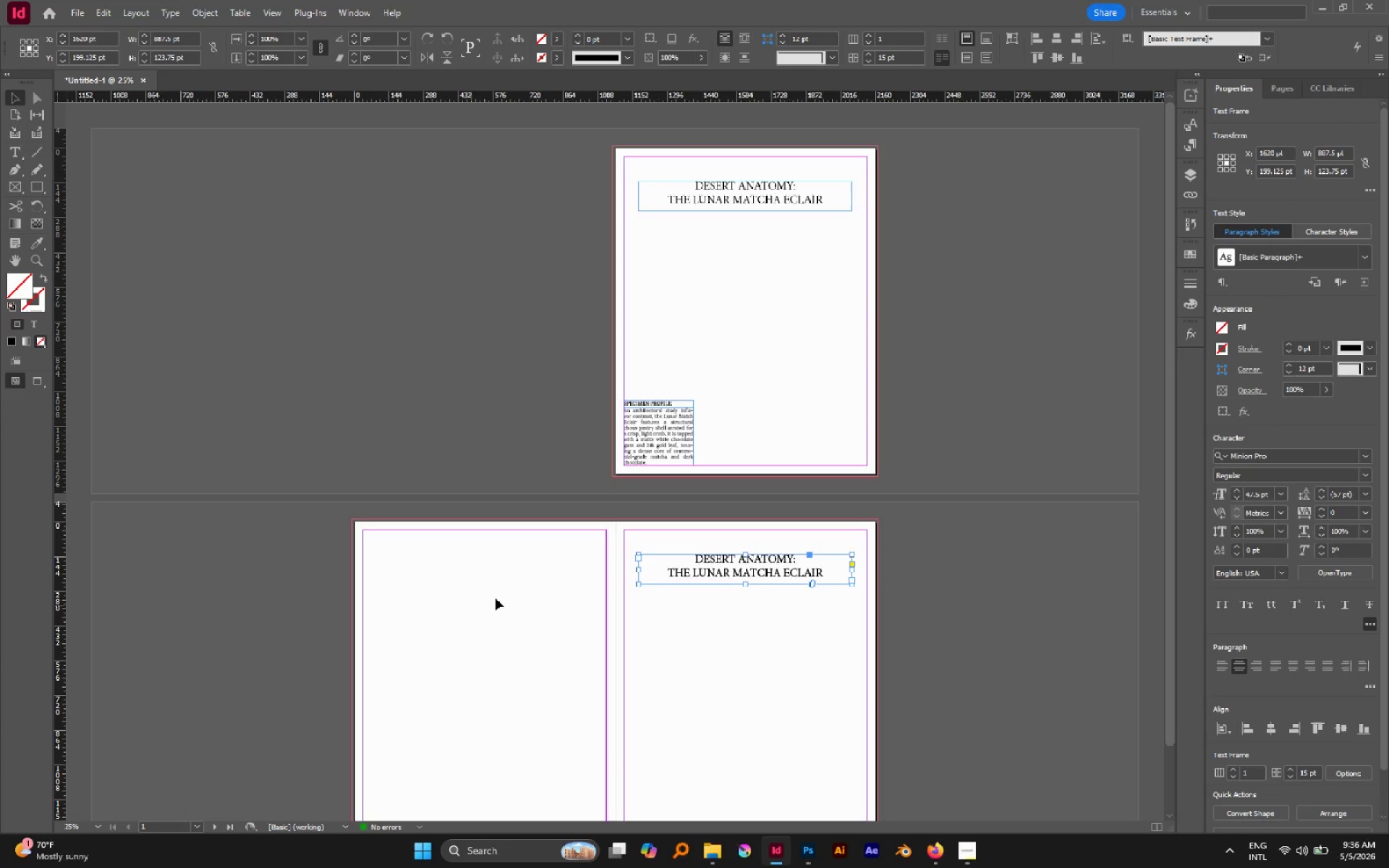 
key(Control+Z)
 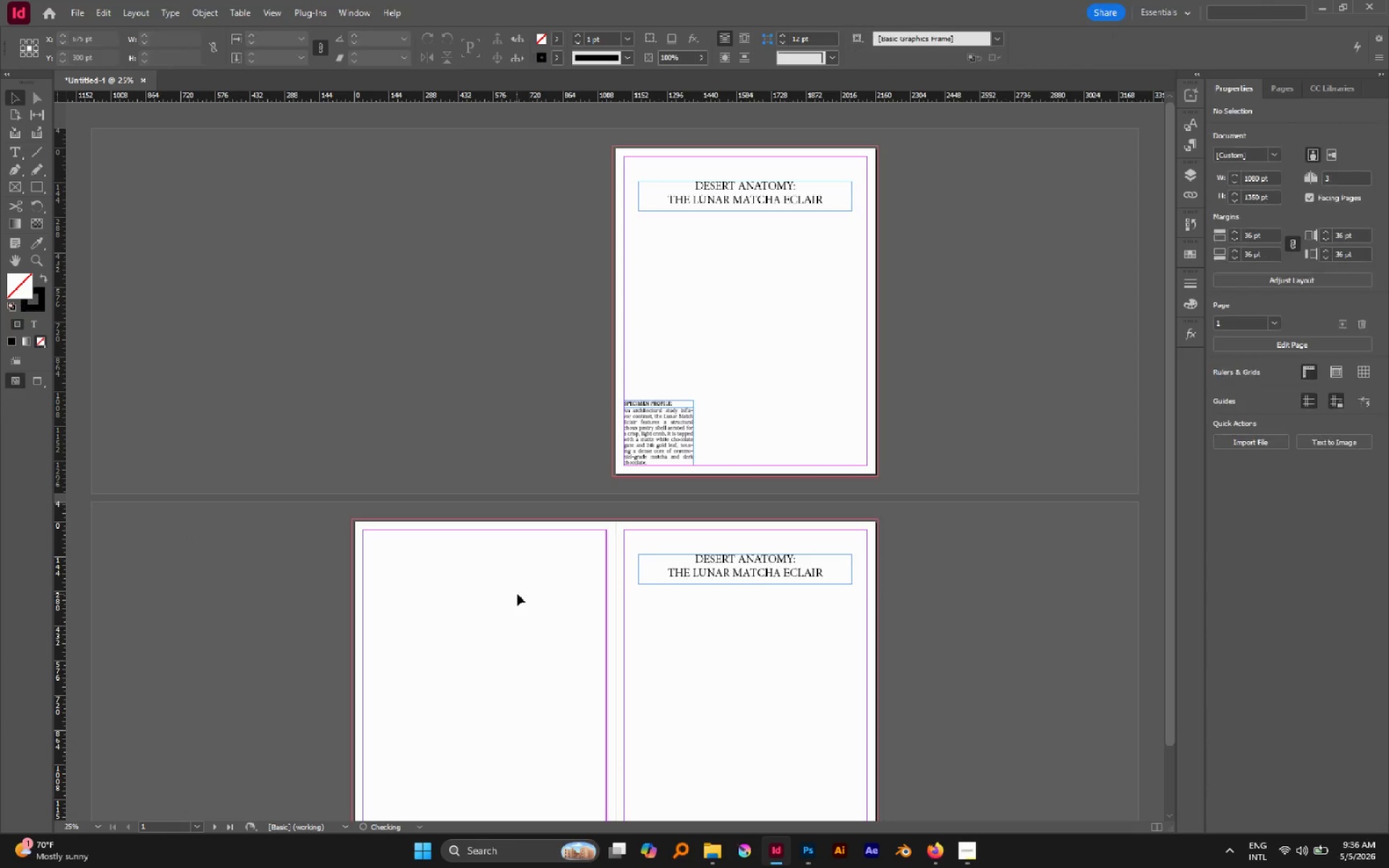 
left_click([517, 594])
 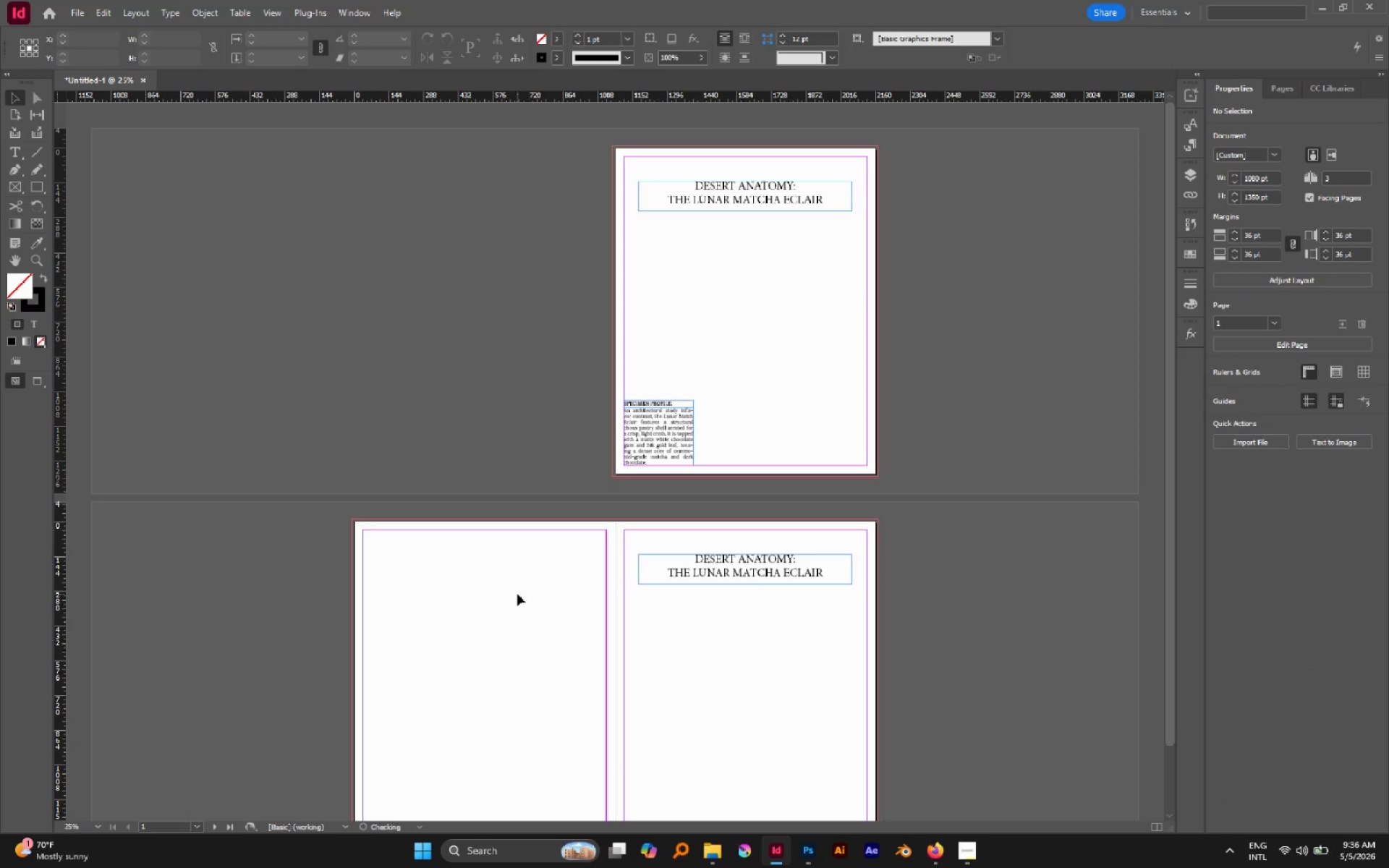 
key(Control+V)
 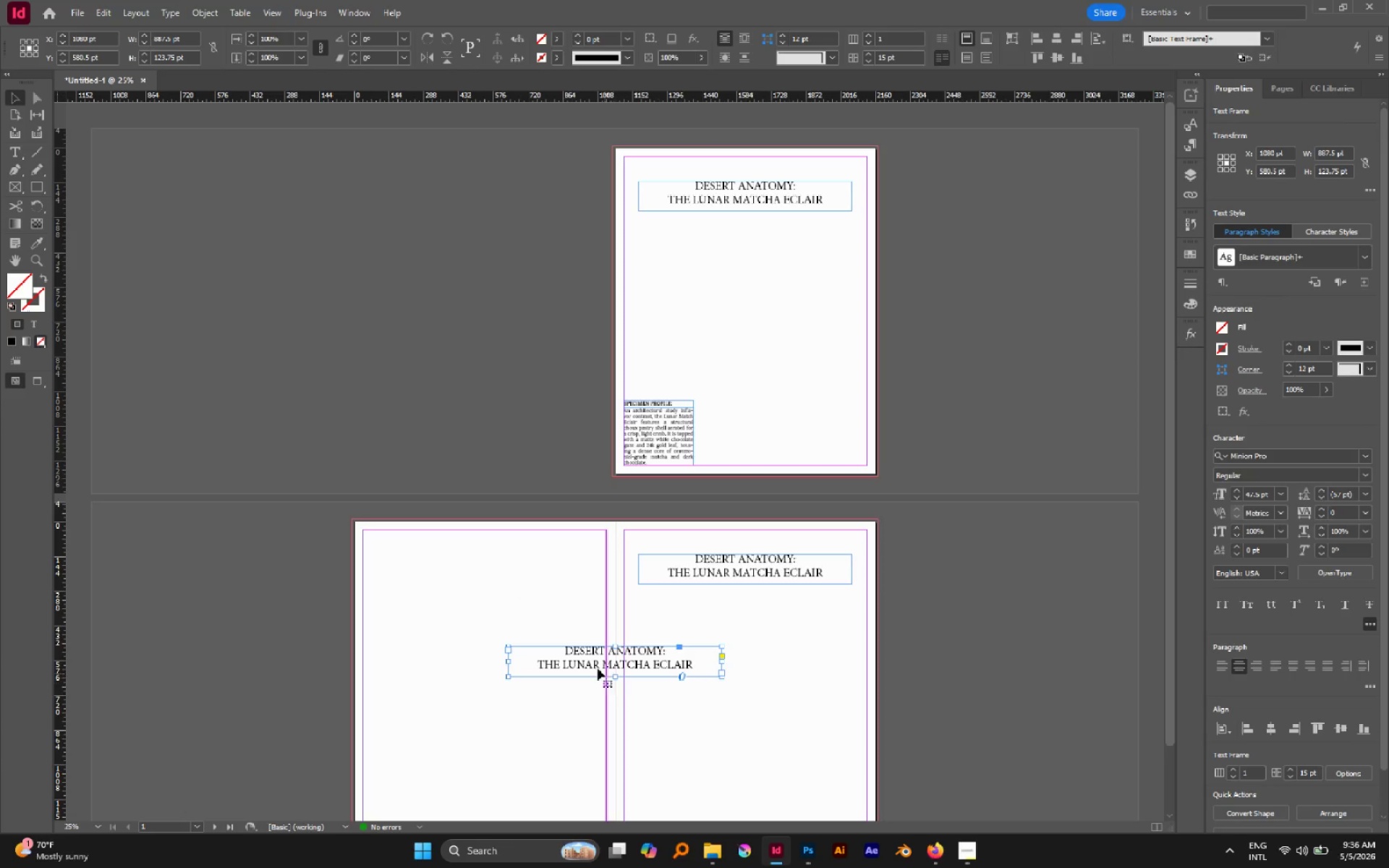 
hold_key(key=ShiftLeft, duration=1.33)
left_click([694, 565])
 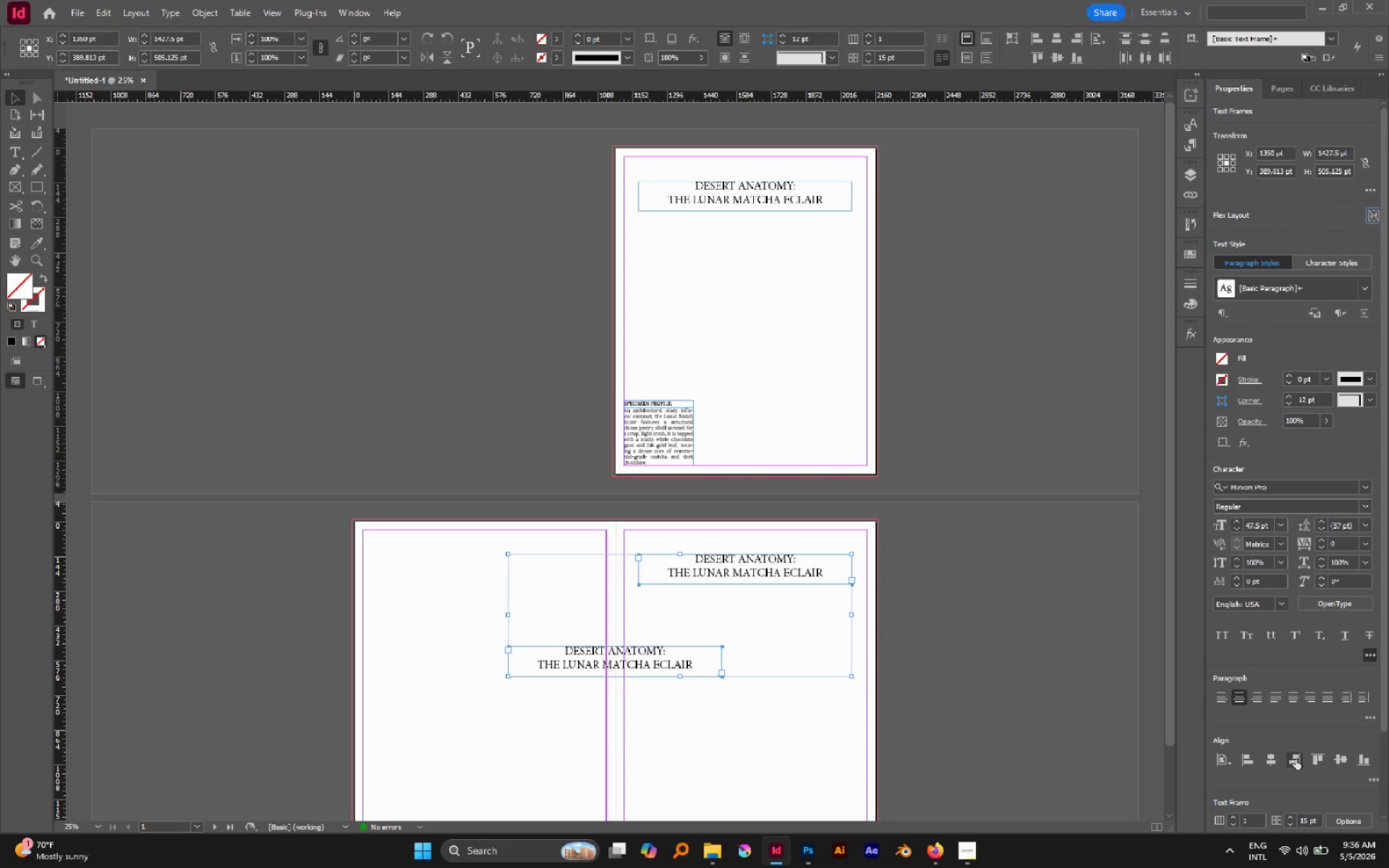 
left_click([1270, 755])
 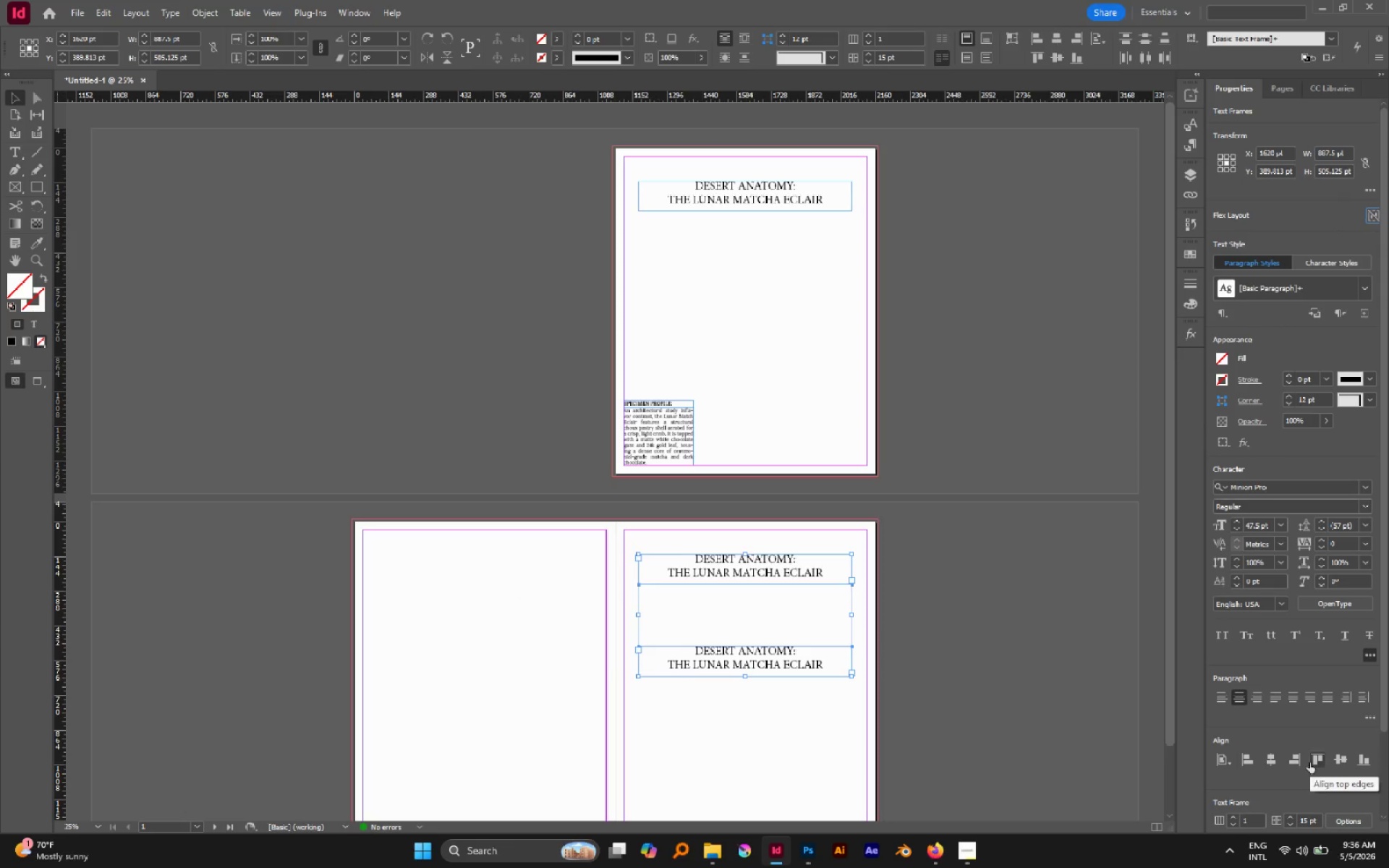 
left_click([1312, 762])
 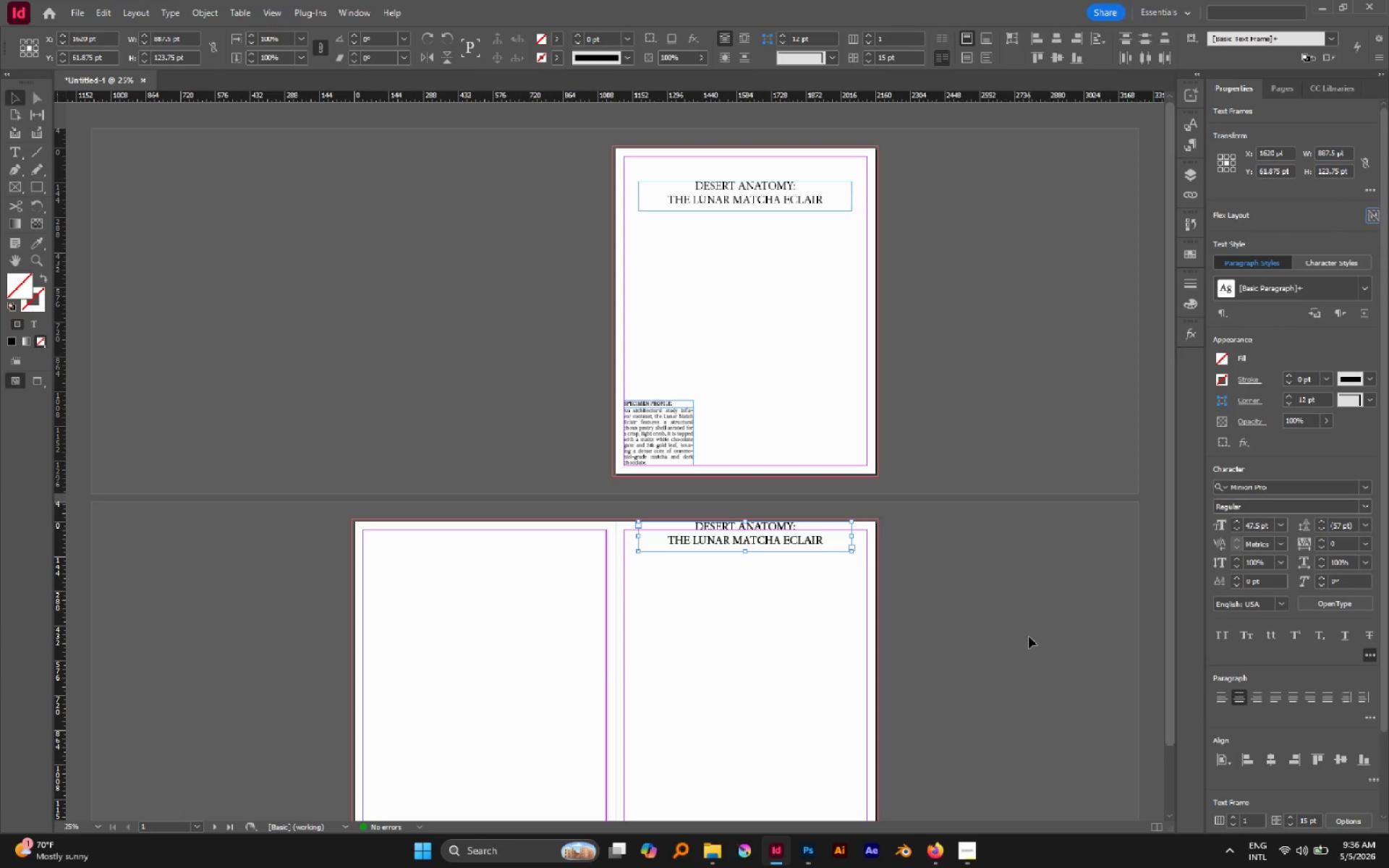 
key(Control+Z)
 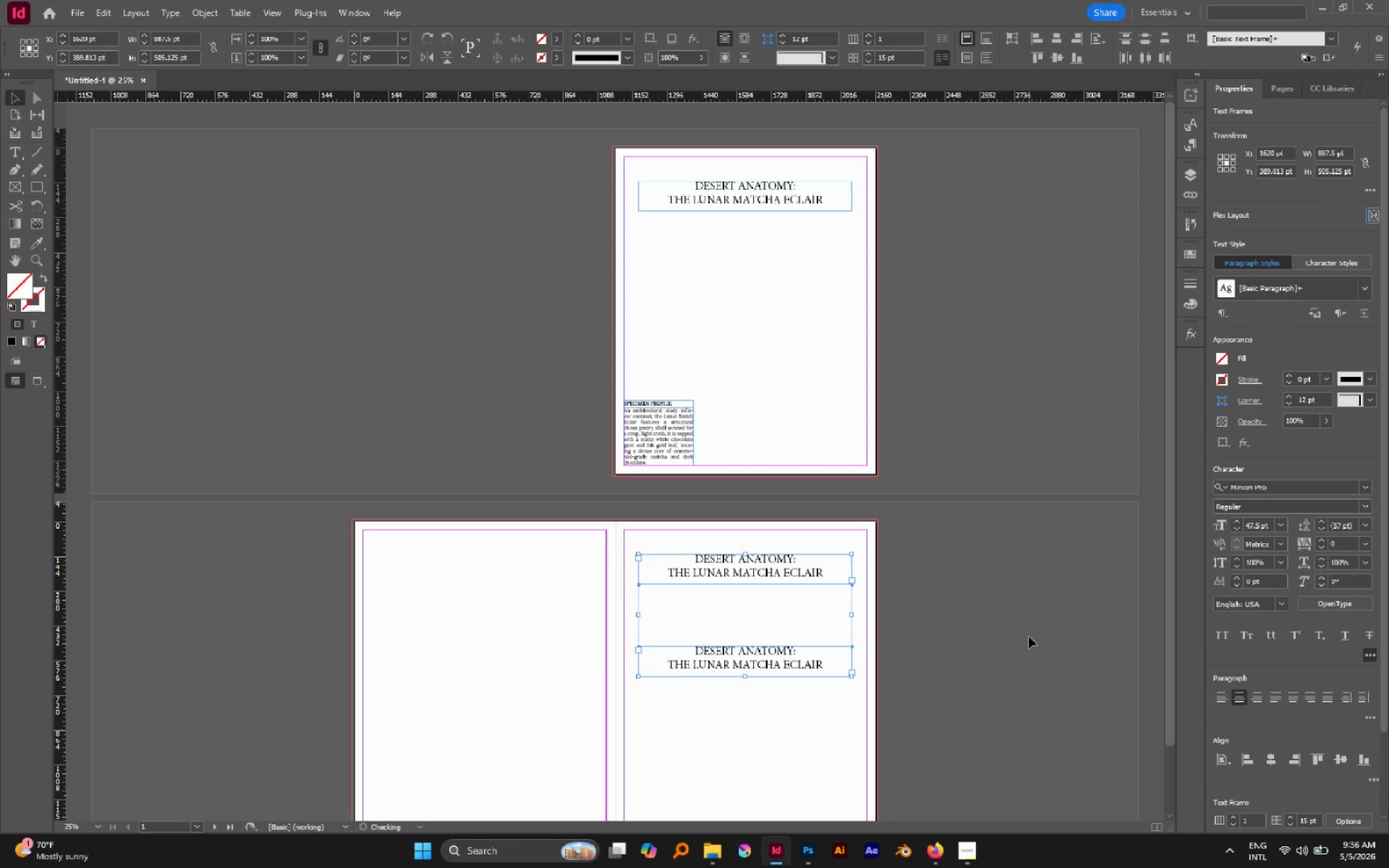 
key(Control+Z)
 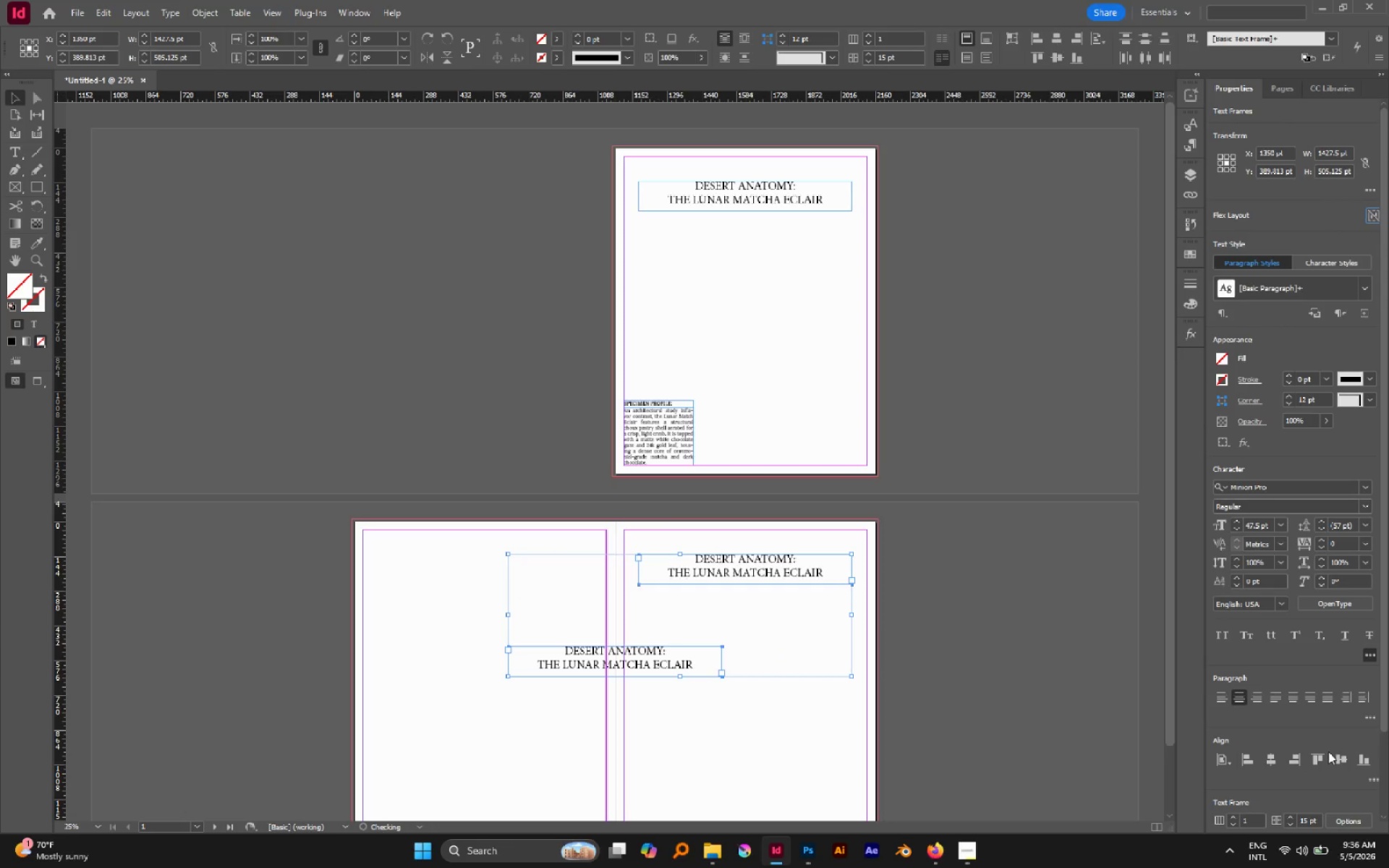 
mouse_move([1305, 751])
 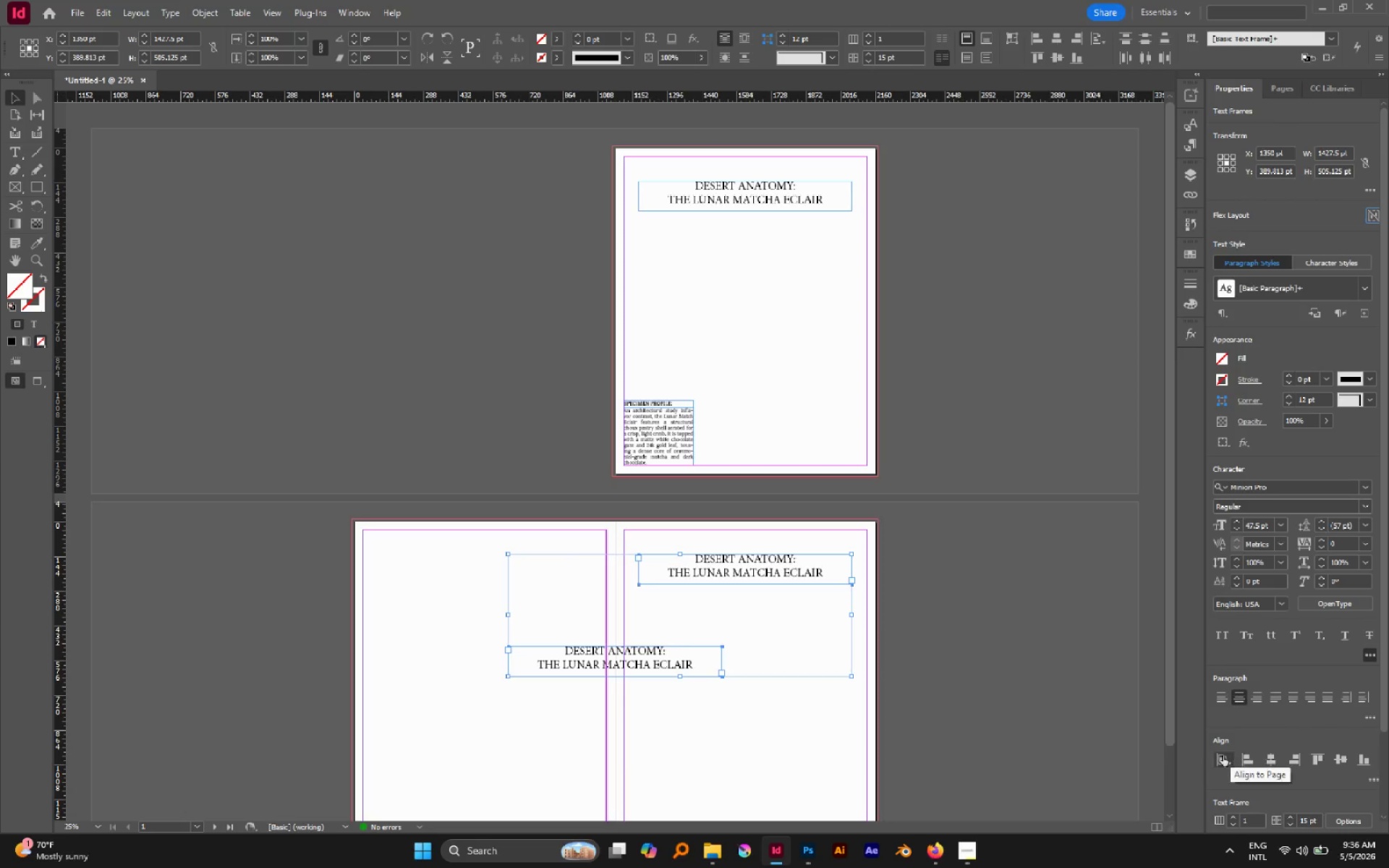 
left_click([1223, 756])
 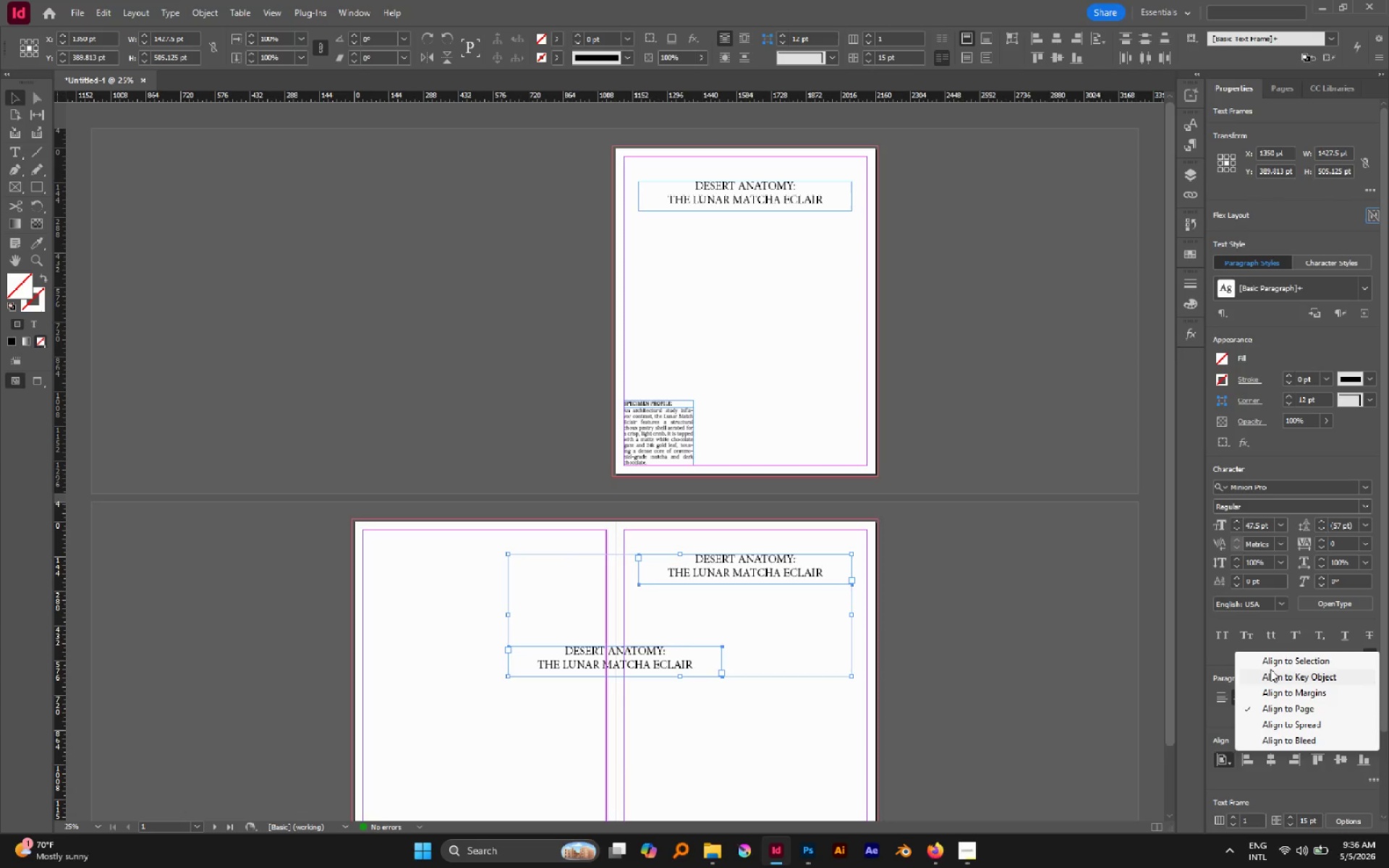 
left_click([1271, 663])
 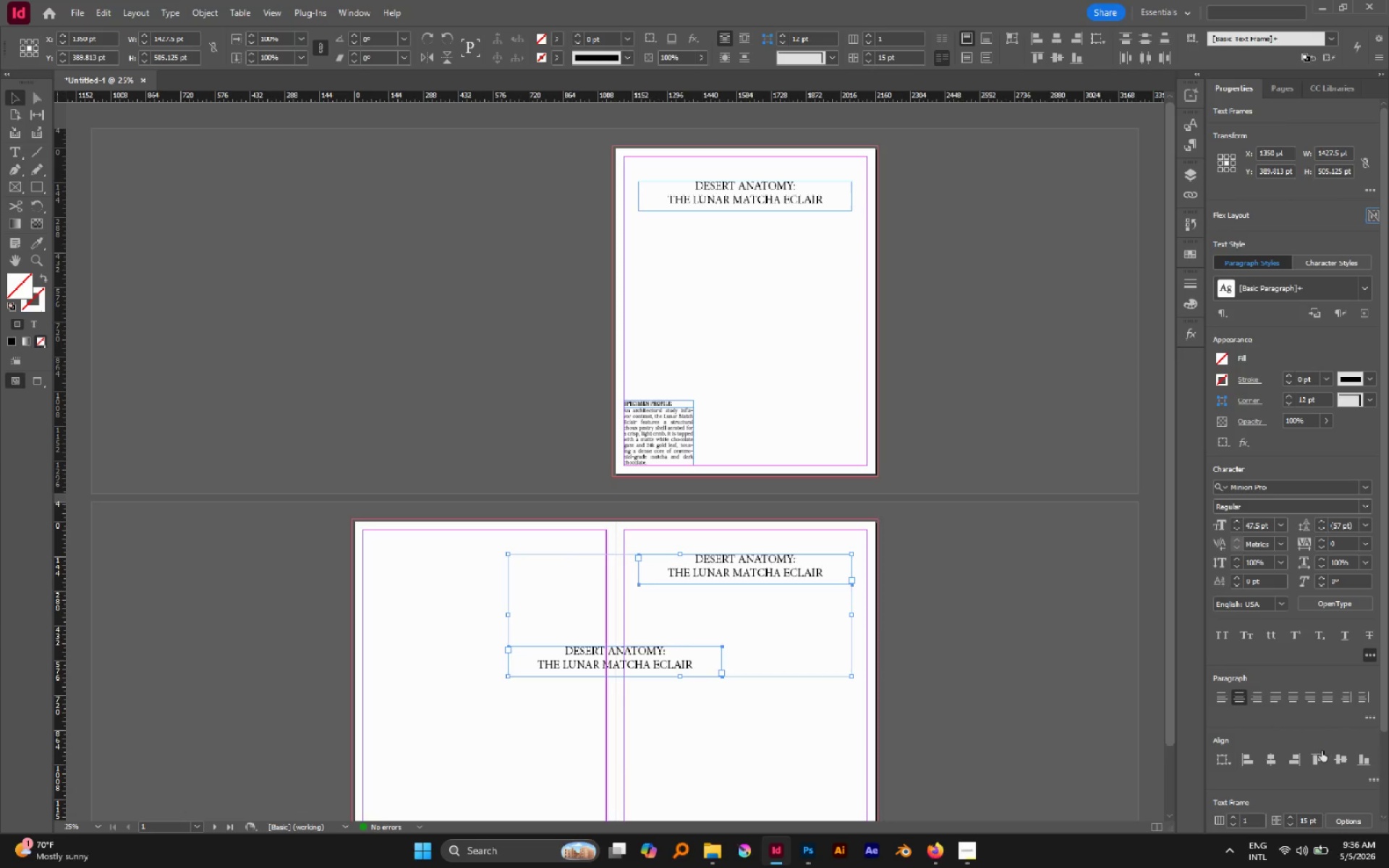 
left_click([1321, 753])
 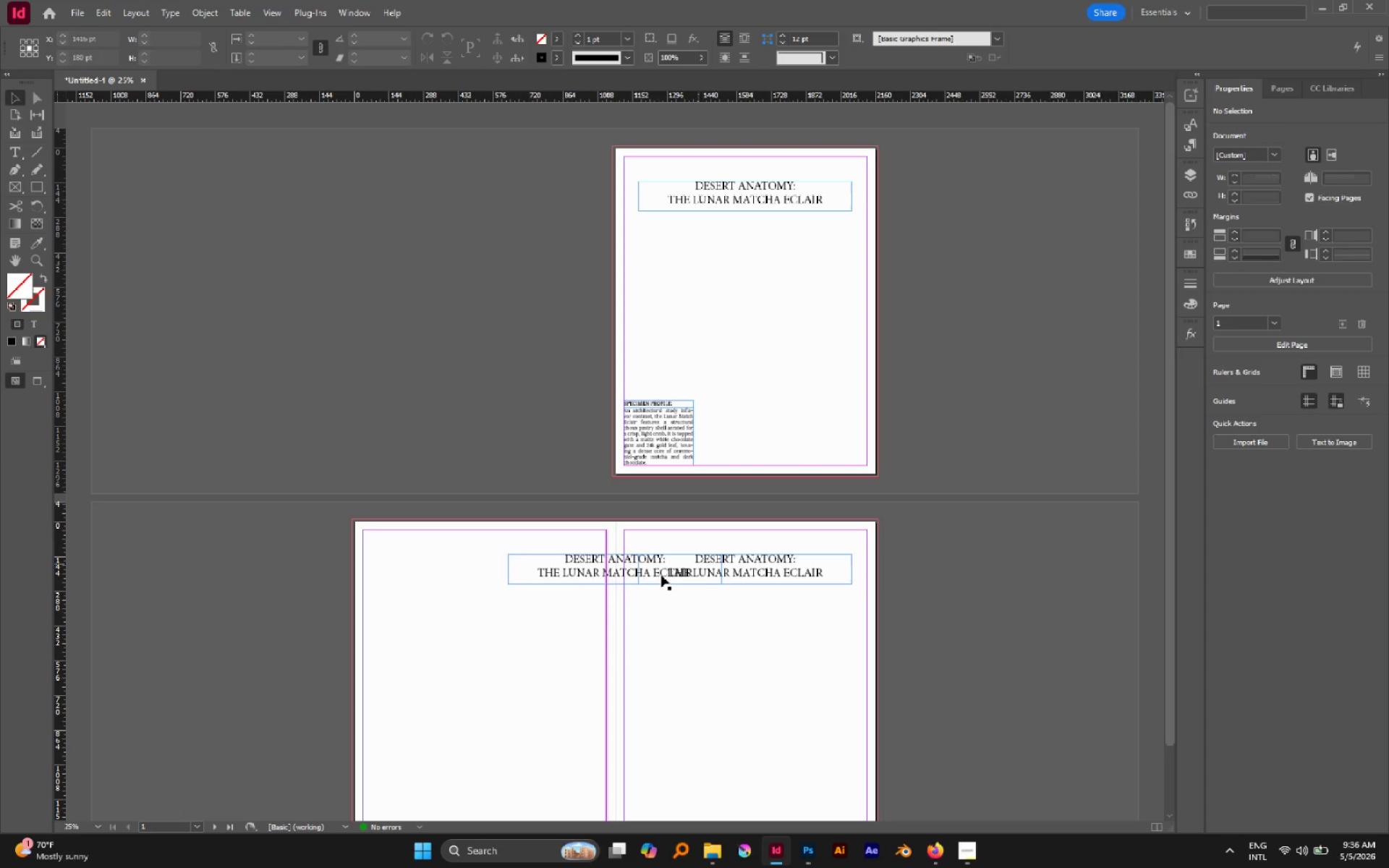 
left_click_drag(start_coordinate=[587, 574], to_coordinate=[458, 568])
 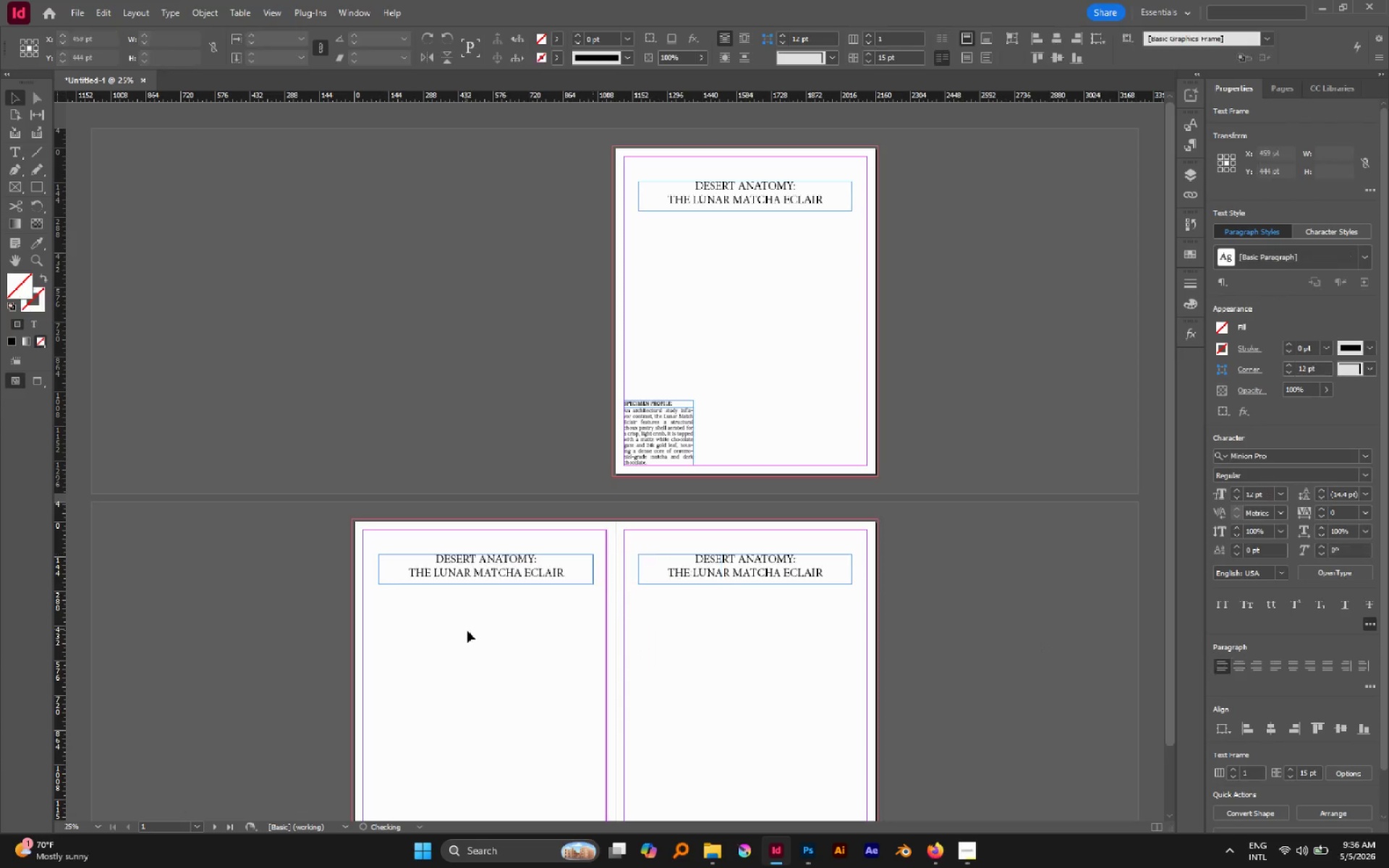 
hold_key(key=ShiftLeft, duration=0.83)
 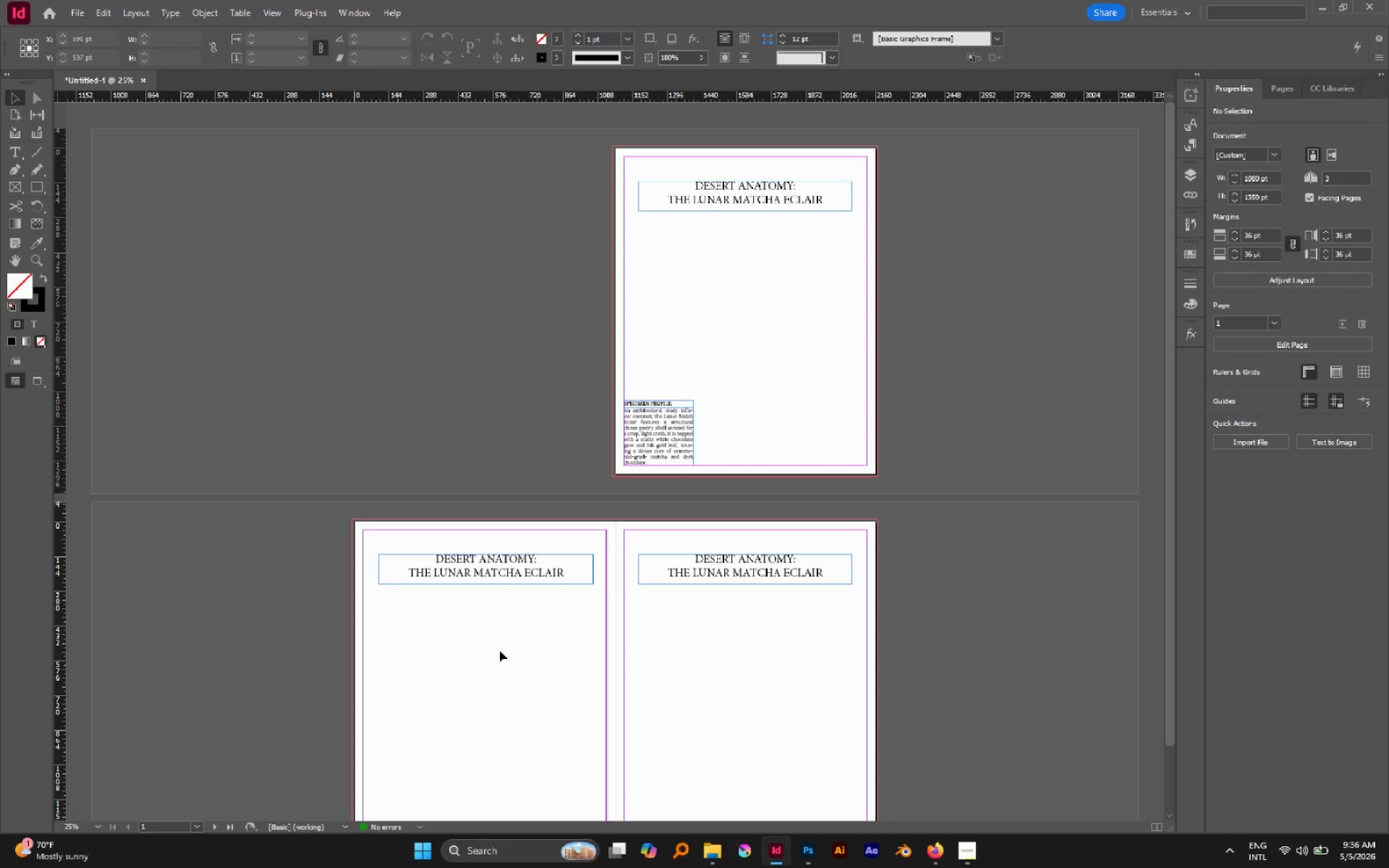 
left_click([490, 573])
 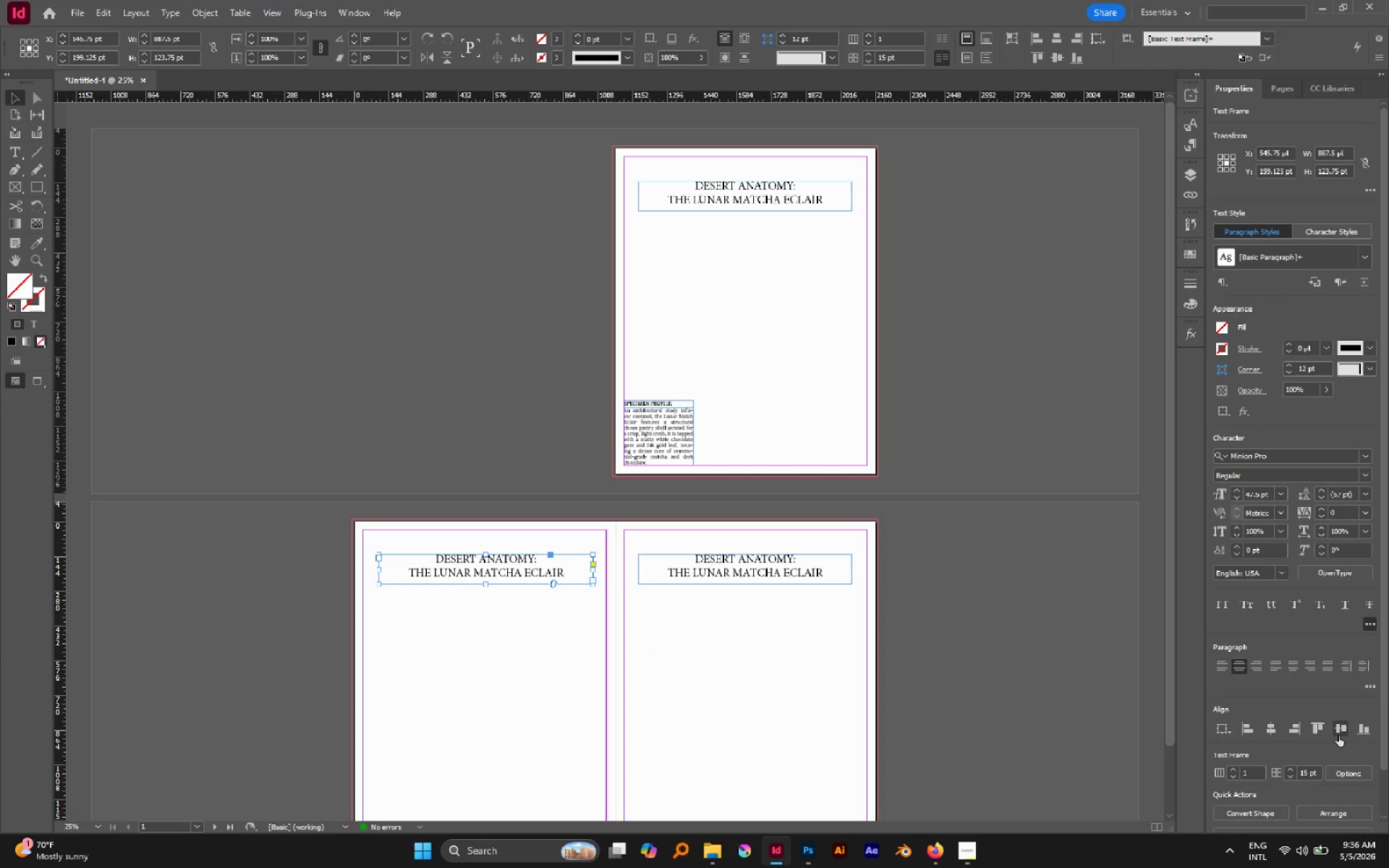 
left_click([1315, 727])
 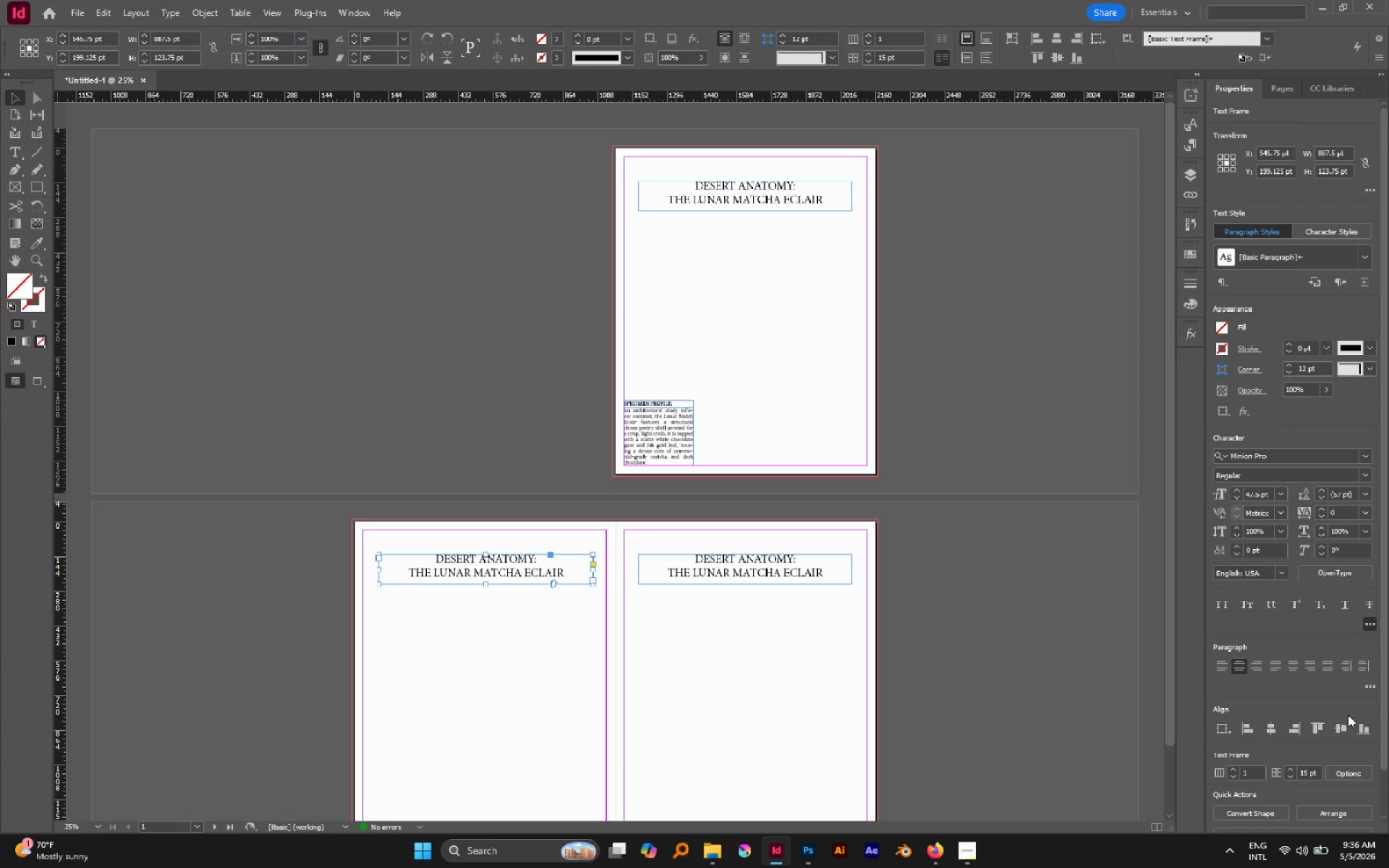 
left_click([1319, 727])
 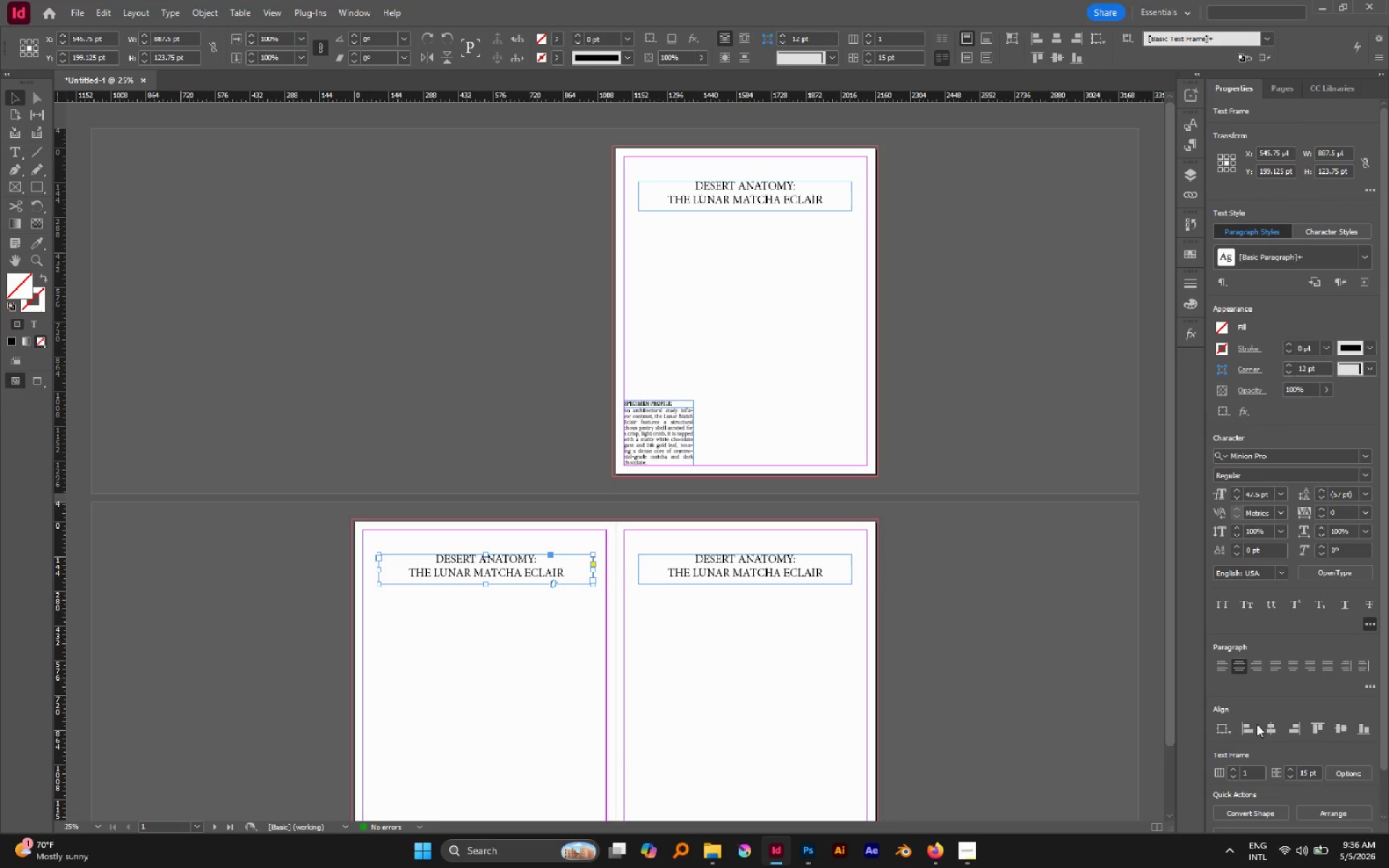 
left_click([1228, 725])
 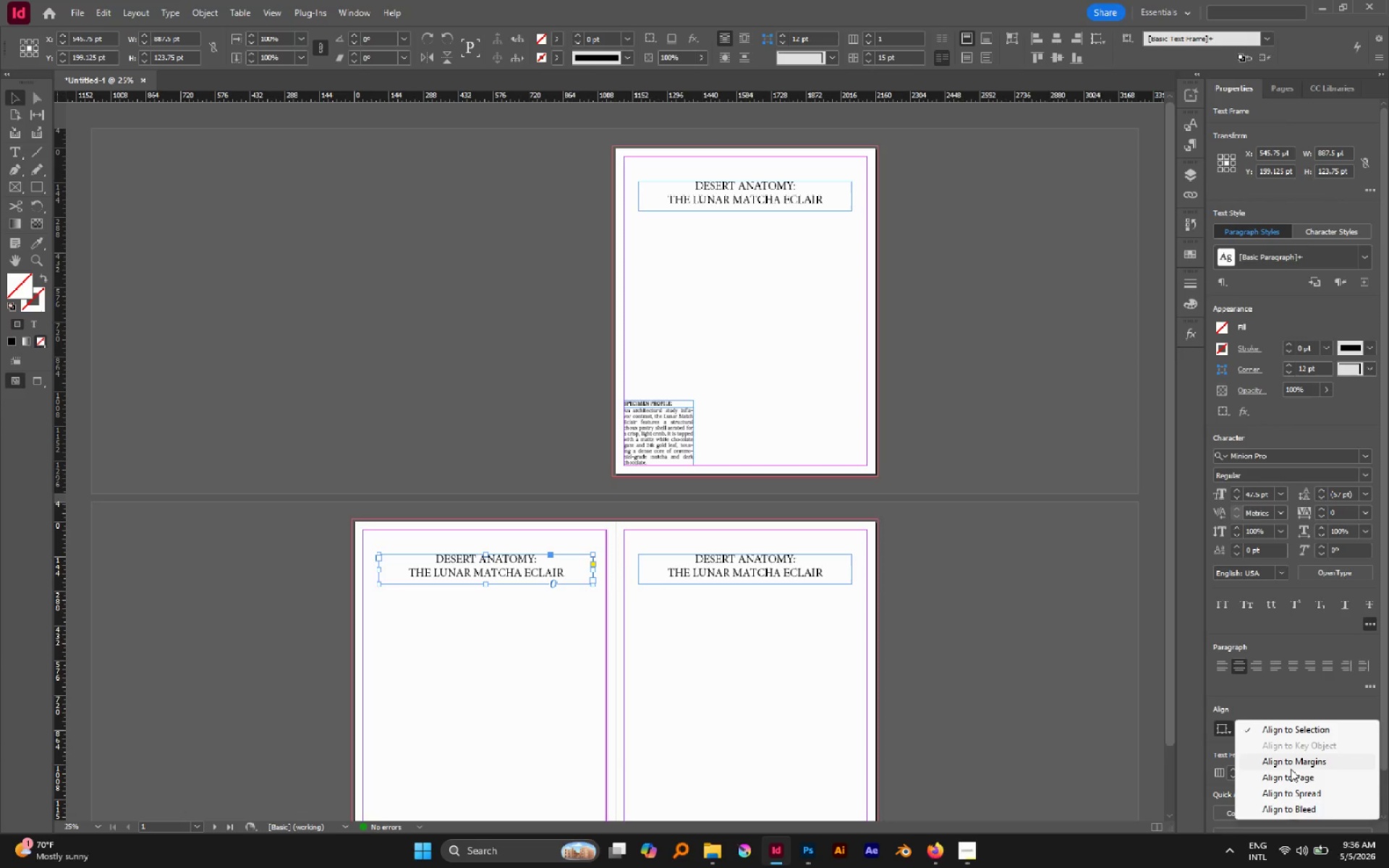 
left_click([1292, 773])
 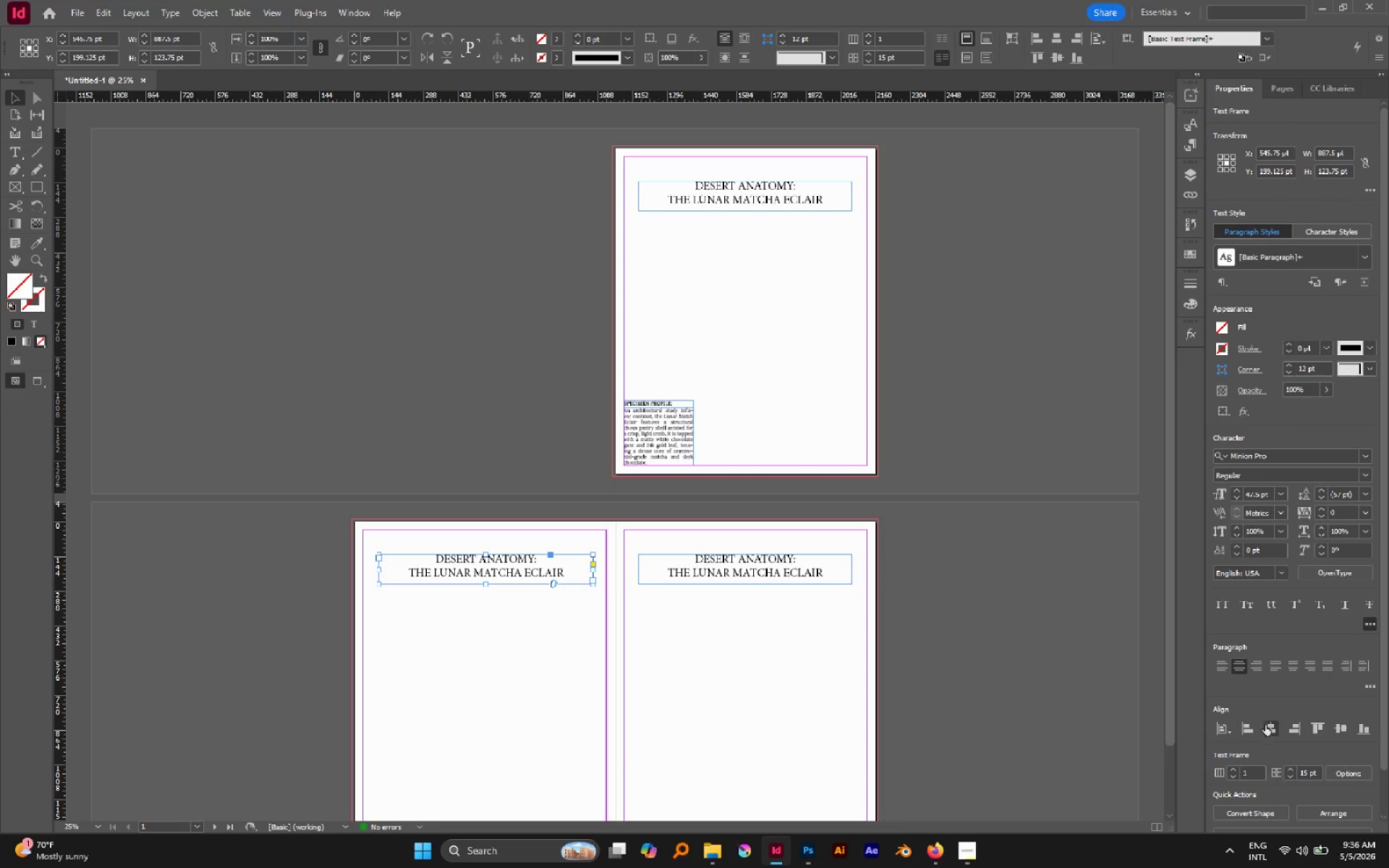 
left_click([1272, 727])
 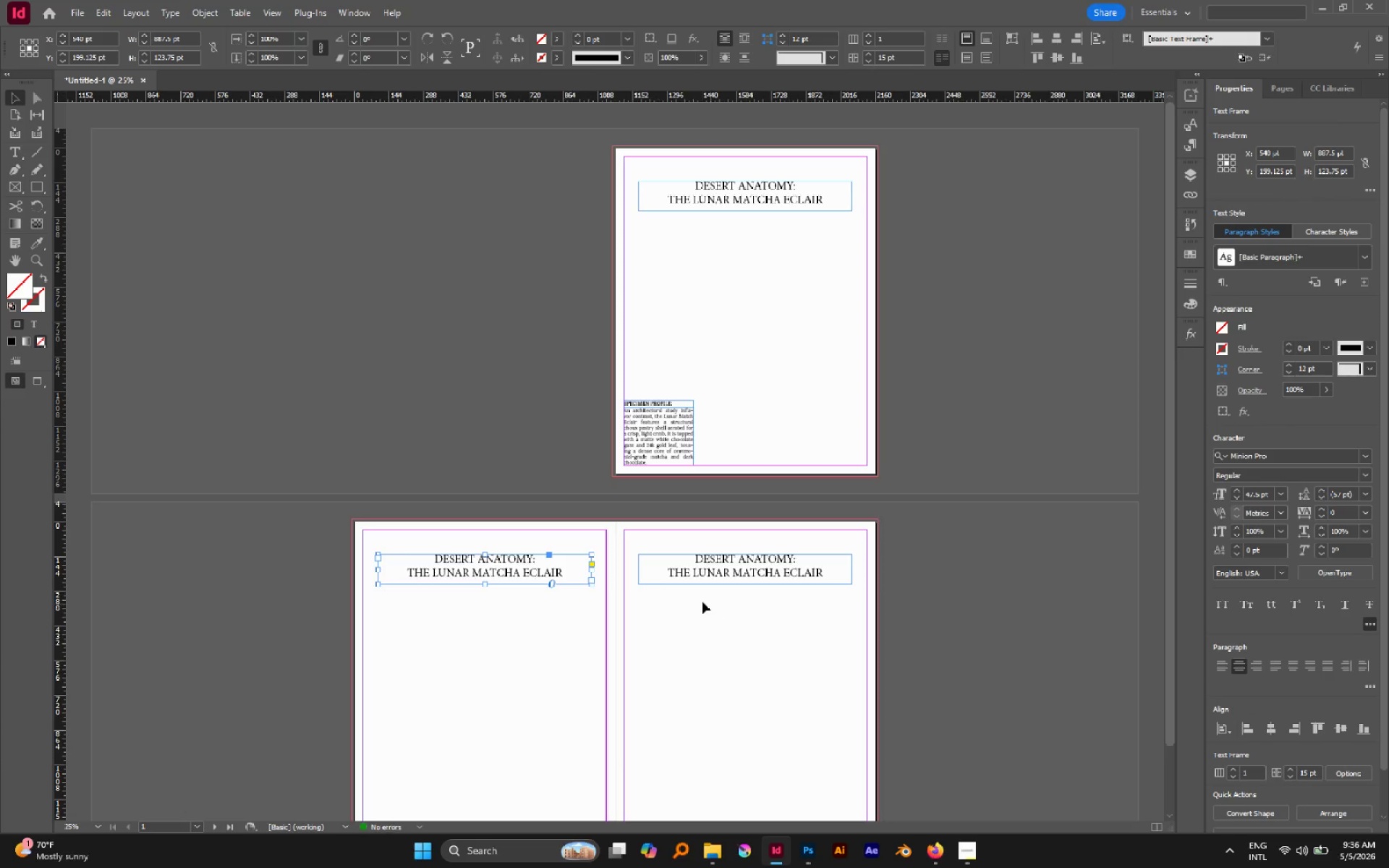 
left_click([702, 602])
 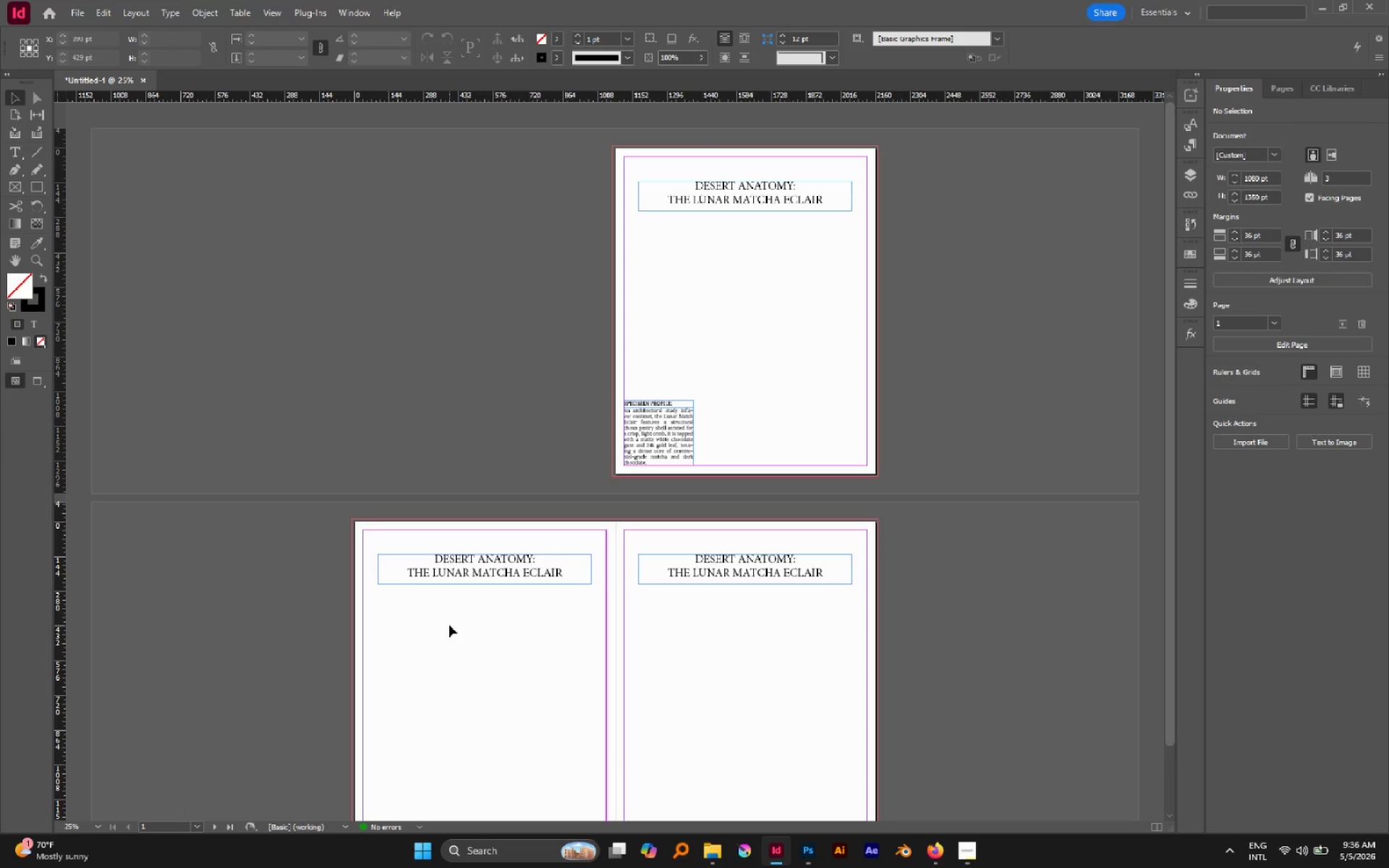 
wait(17.27)
 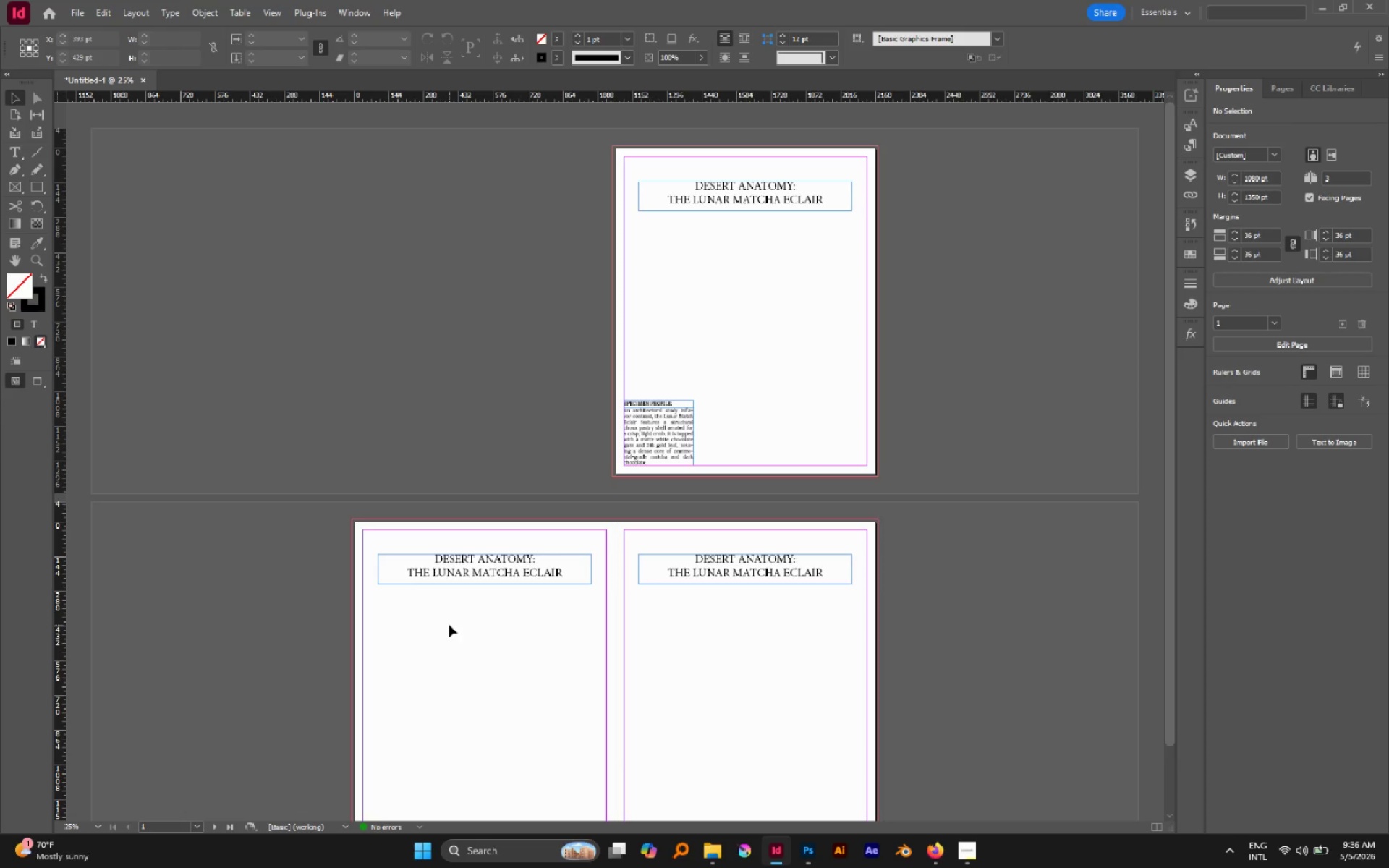 
left_click([435, 574])
 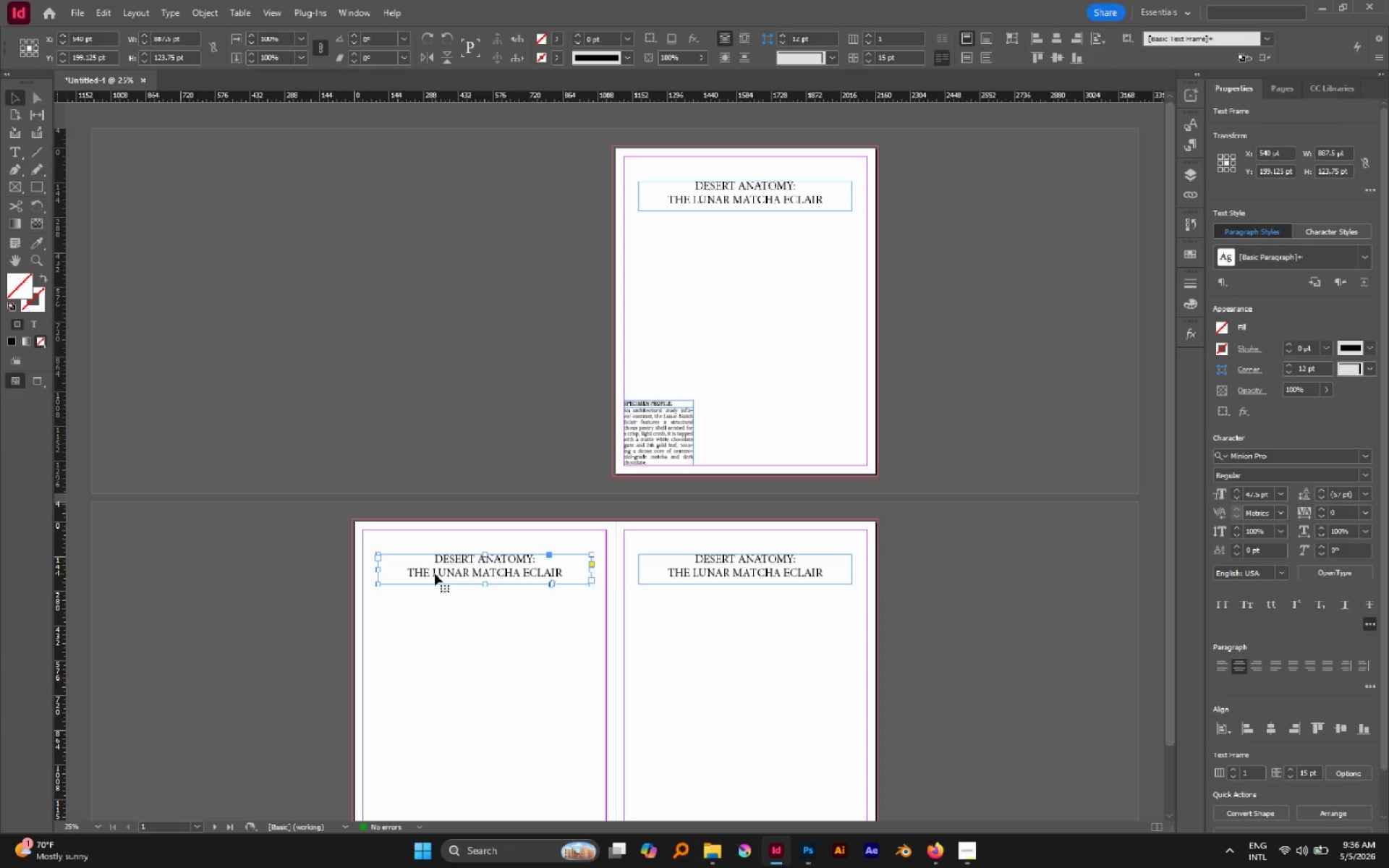 
hold_key(key=AltLeft, duration=0.69)
scroll: coordinate [792, 192], scroll_direction: up, amount: 1.0
 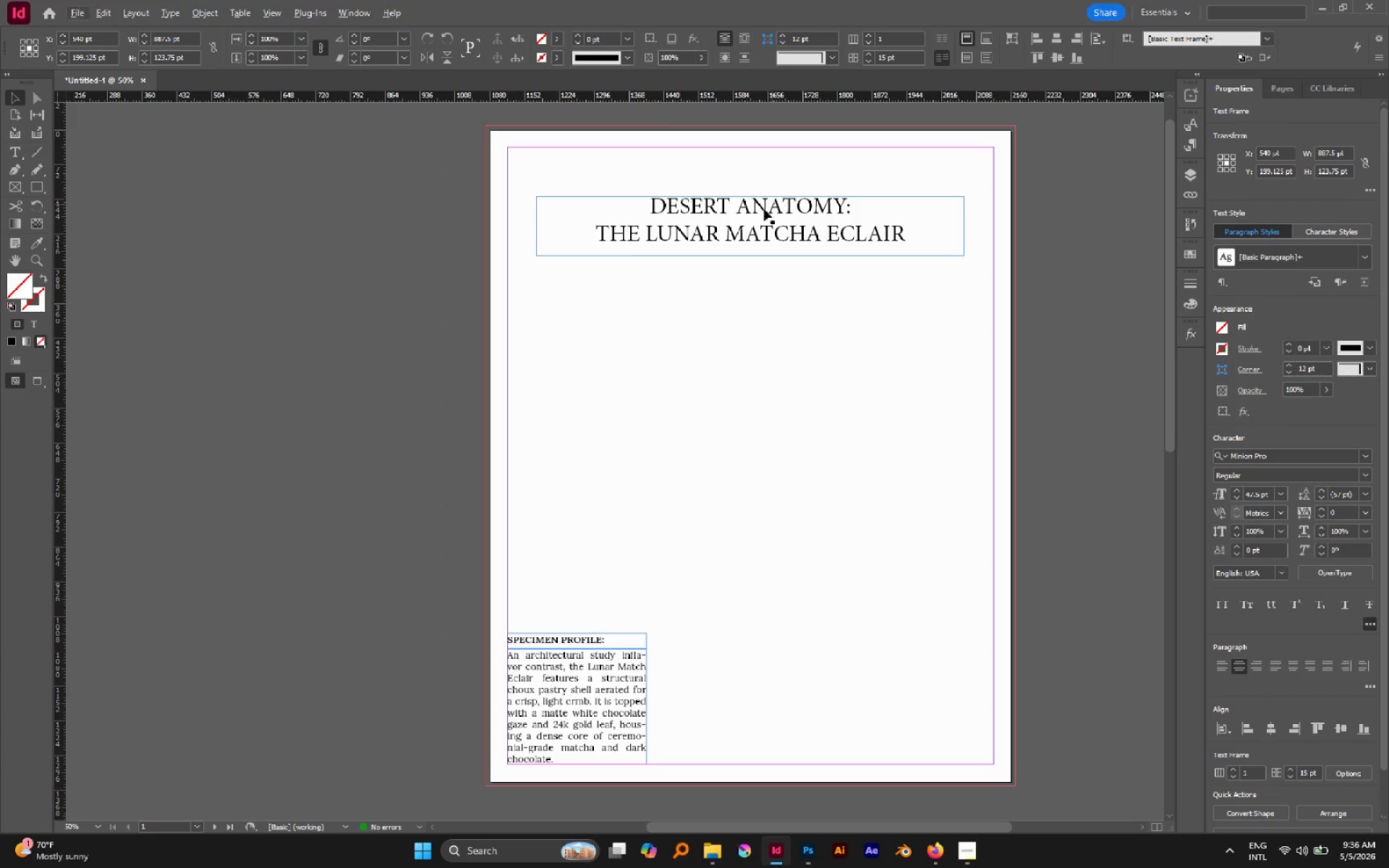 
left_click([763, 210])
 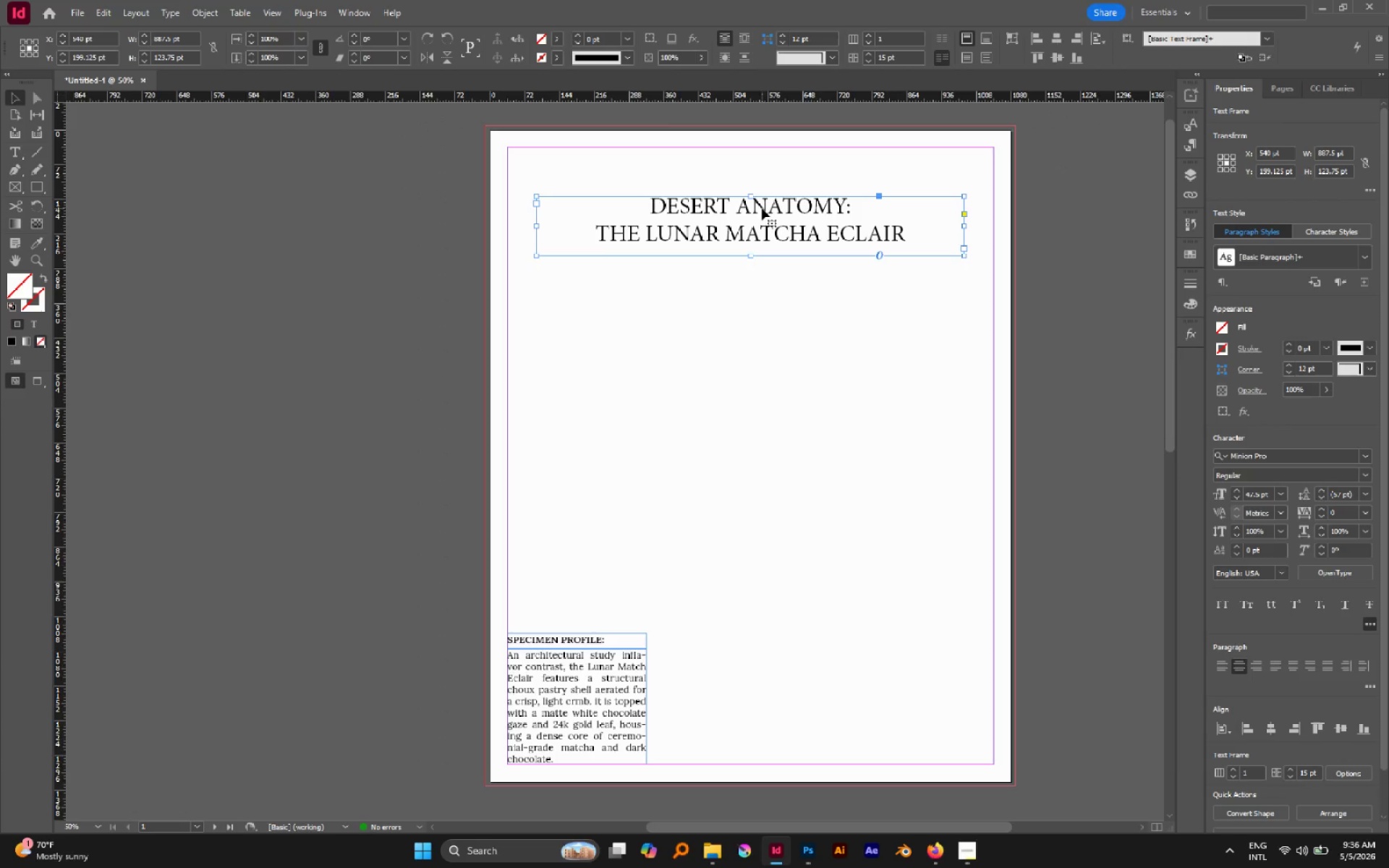 
hold_key(key=AltLeft, duration=0.98)
left_click_drag(start_coordinate=[763, 208], to_coordinate=[727, 349])
 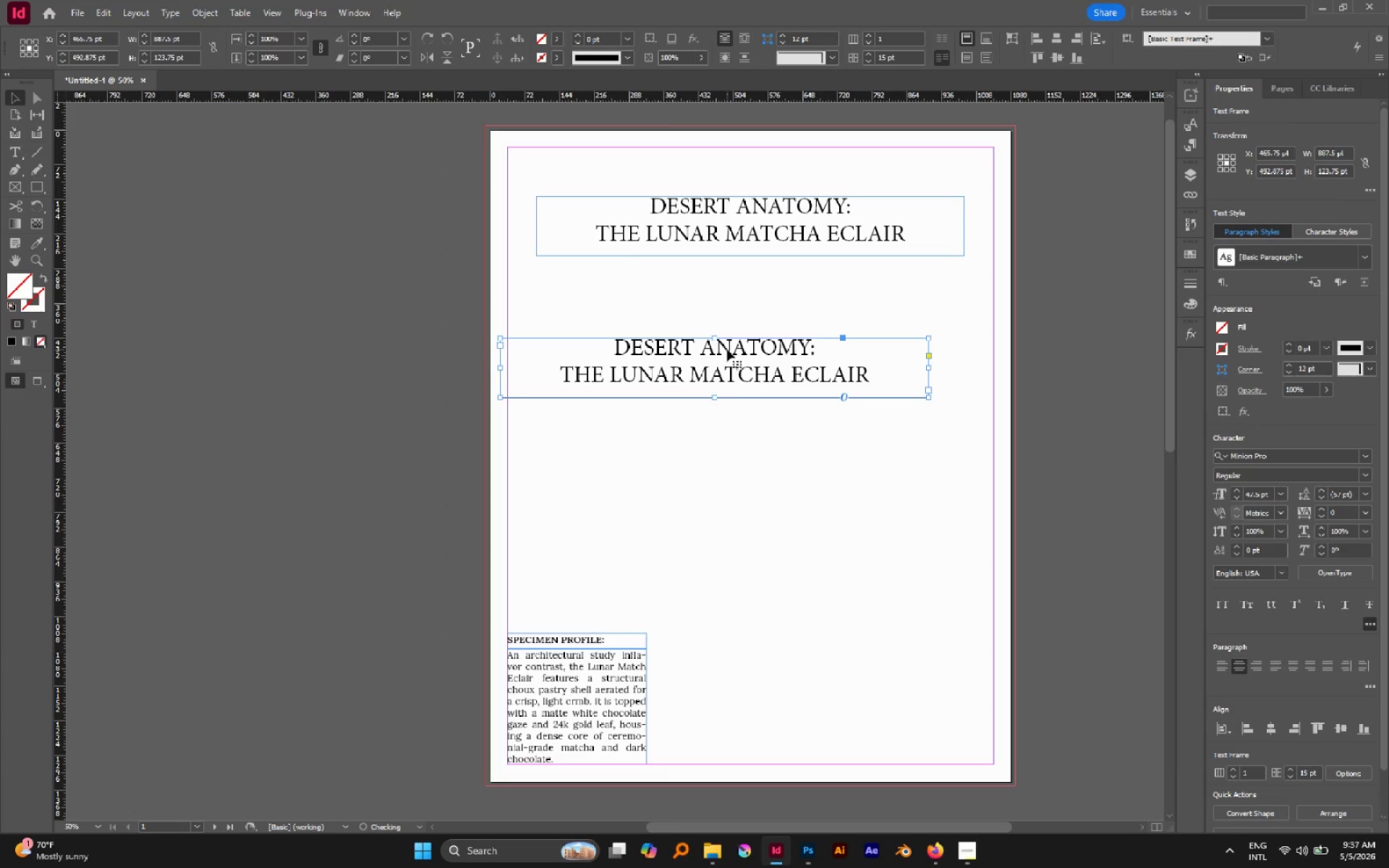 
double_click([727, 349])
 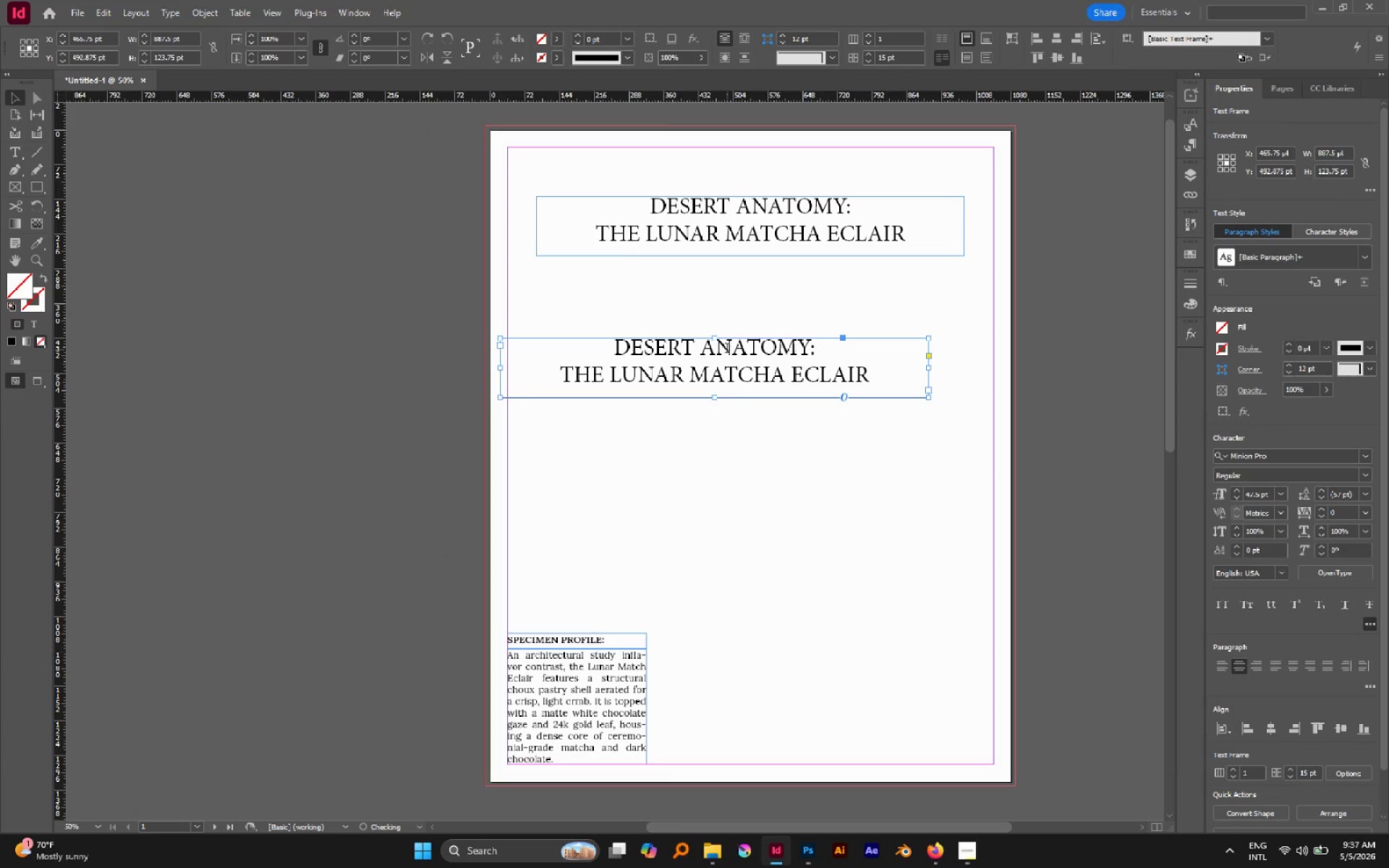 
key(Control+A)
 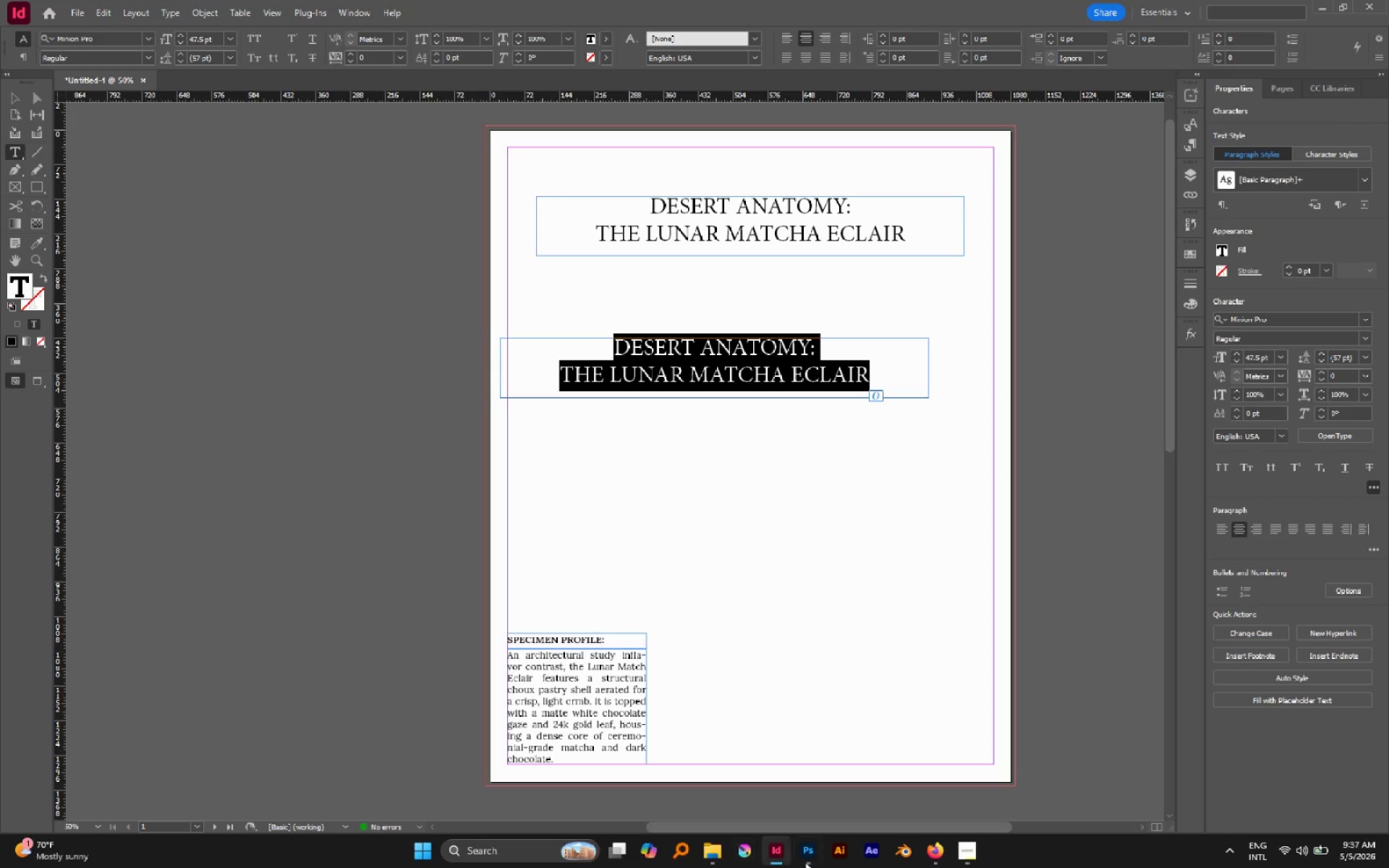 
left_click([817, 859])
 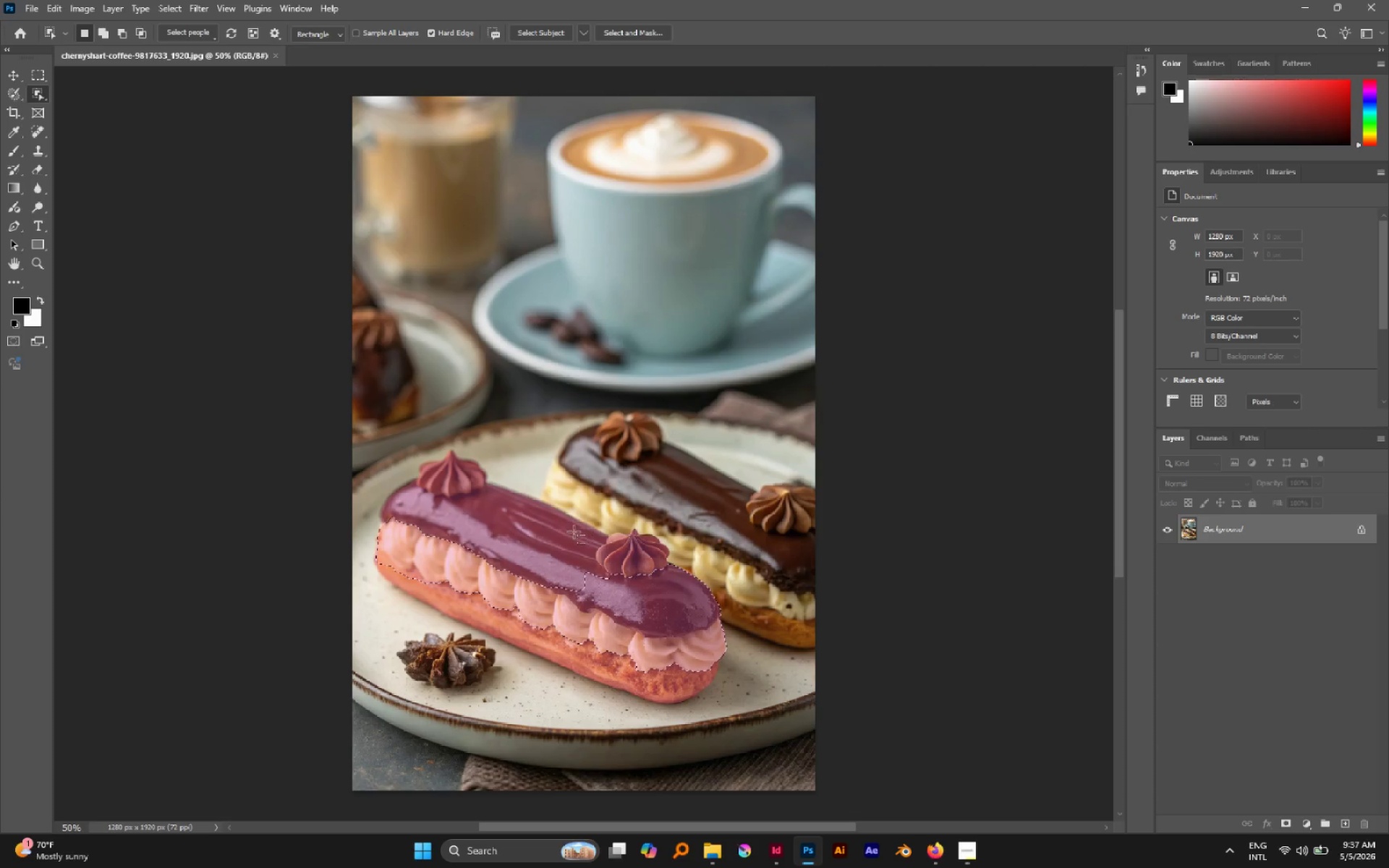 
left_click([563, 535])
 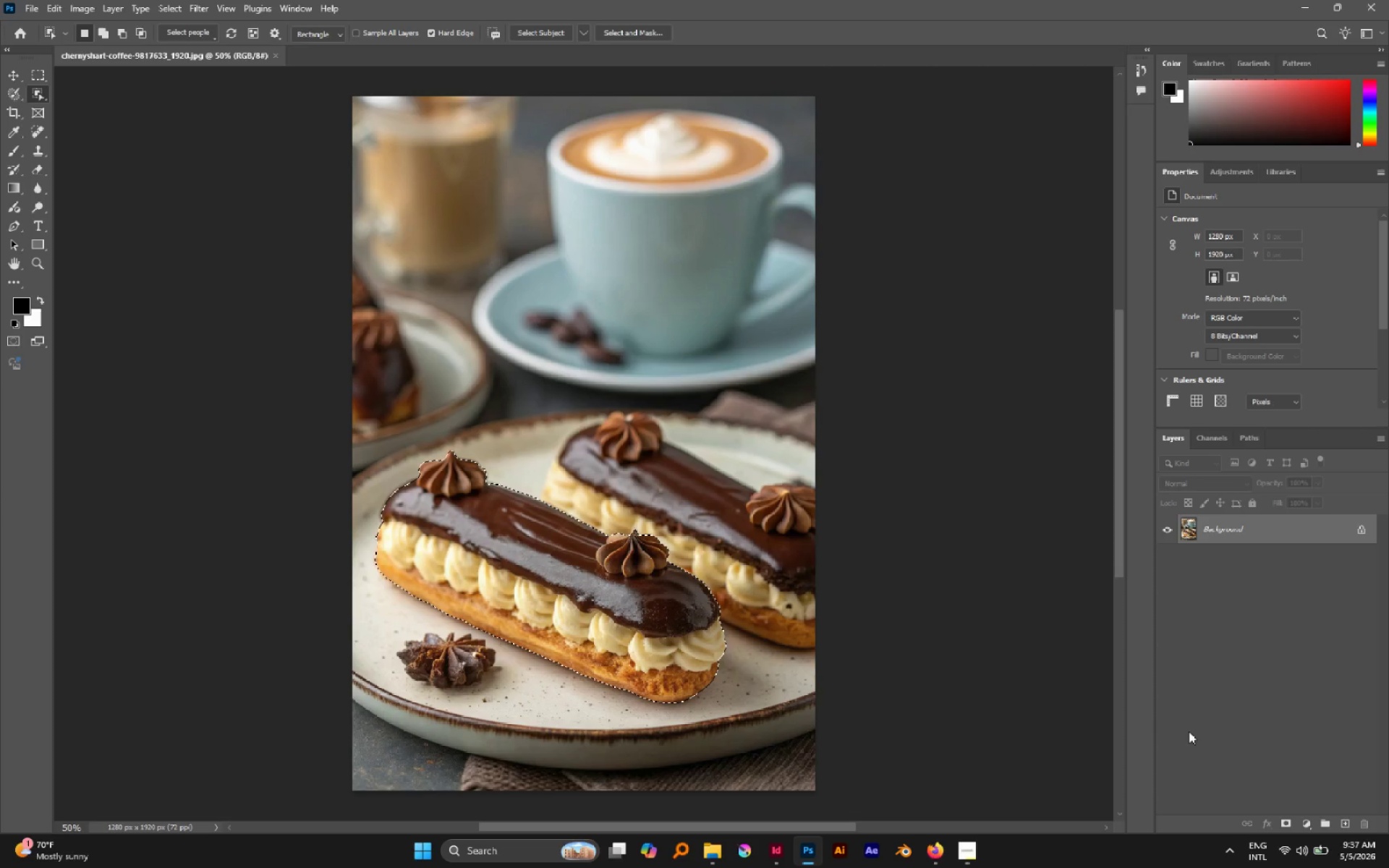 
wait(9.14)
 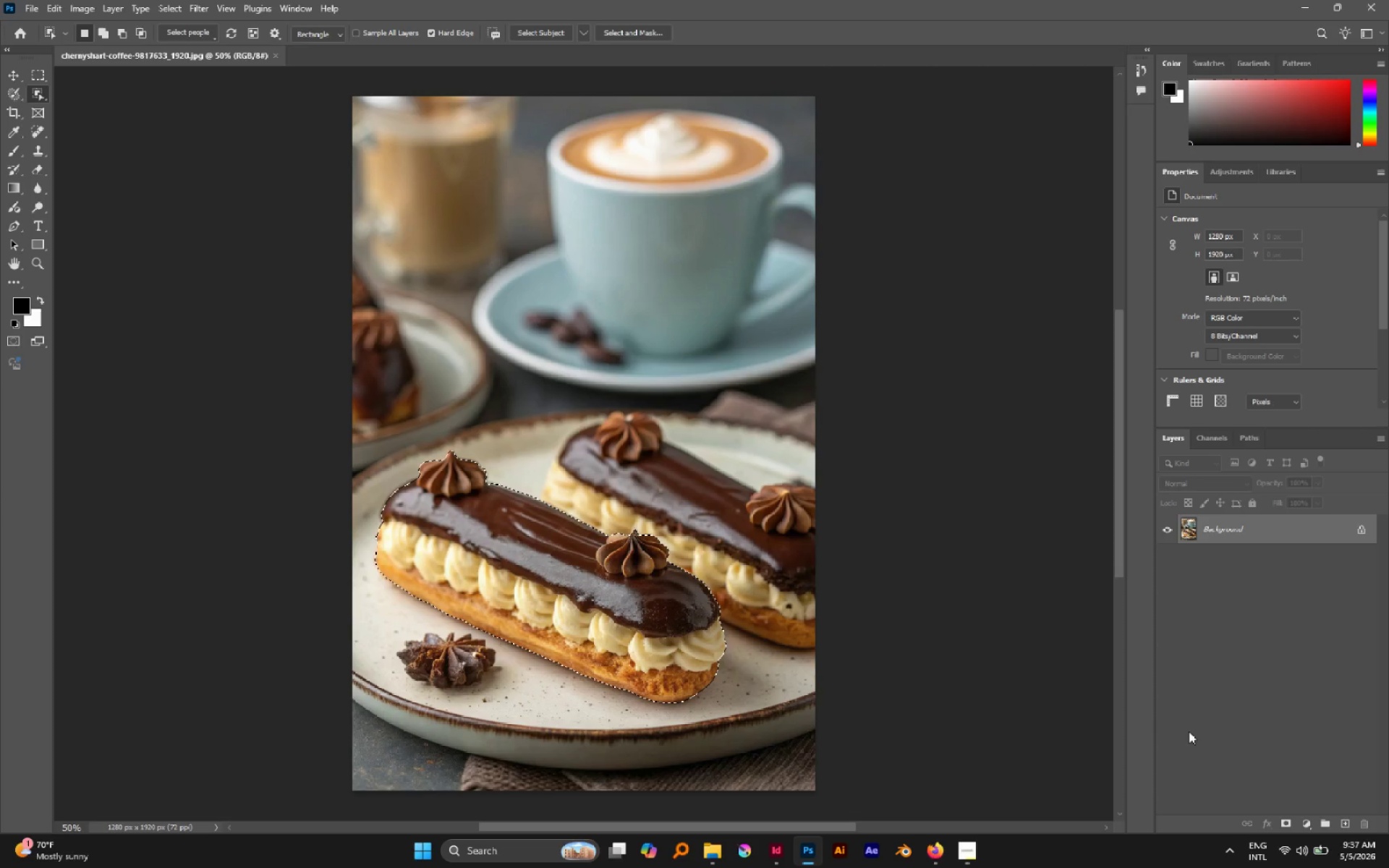 
left_click([1286, 820])
 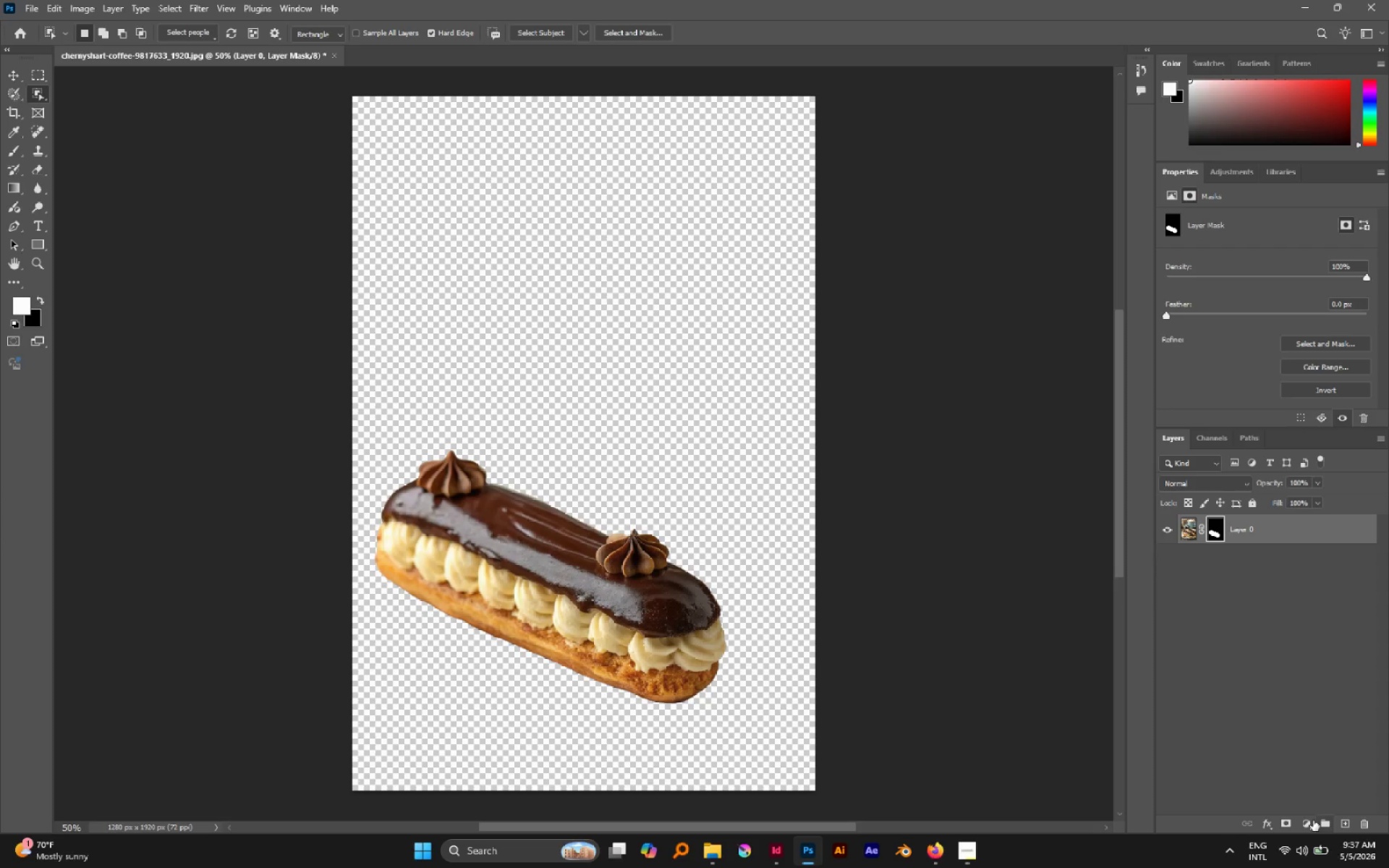 
left_click([1343, 825])
 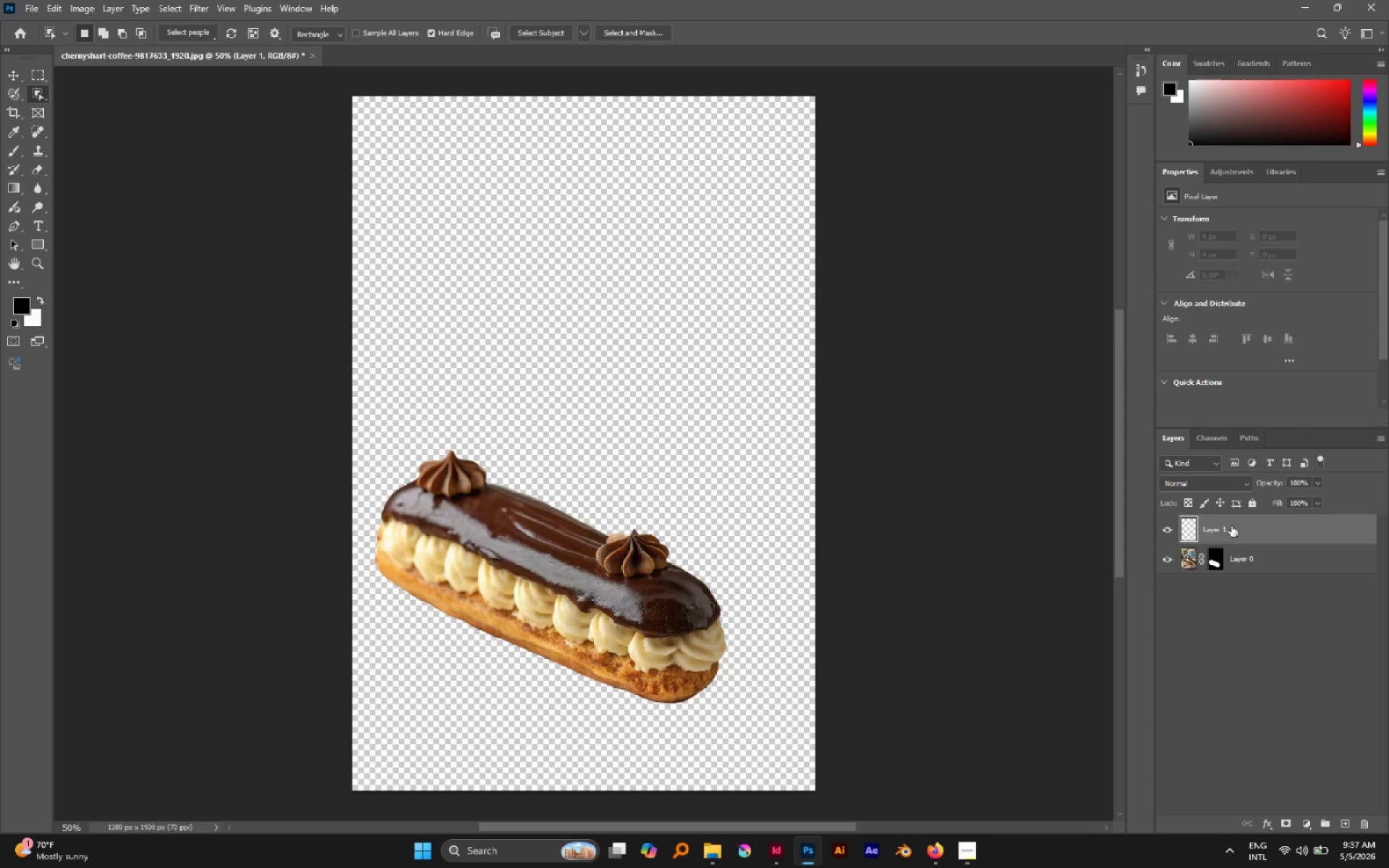 
left_click_drag(start_coordinate=[1231, 526], to_coordinate=[1244, 563])
 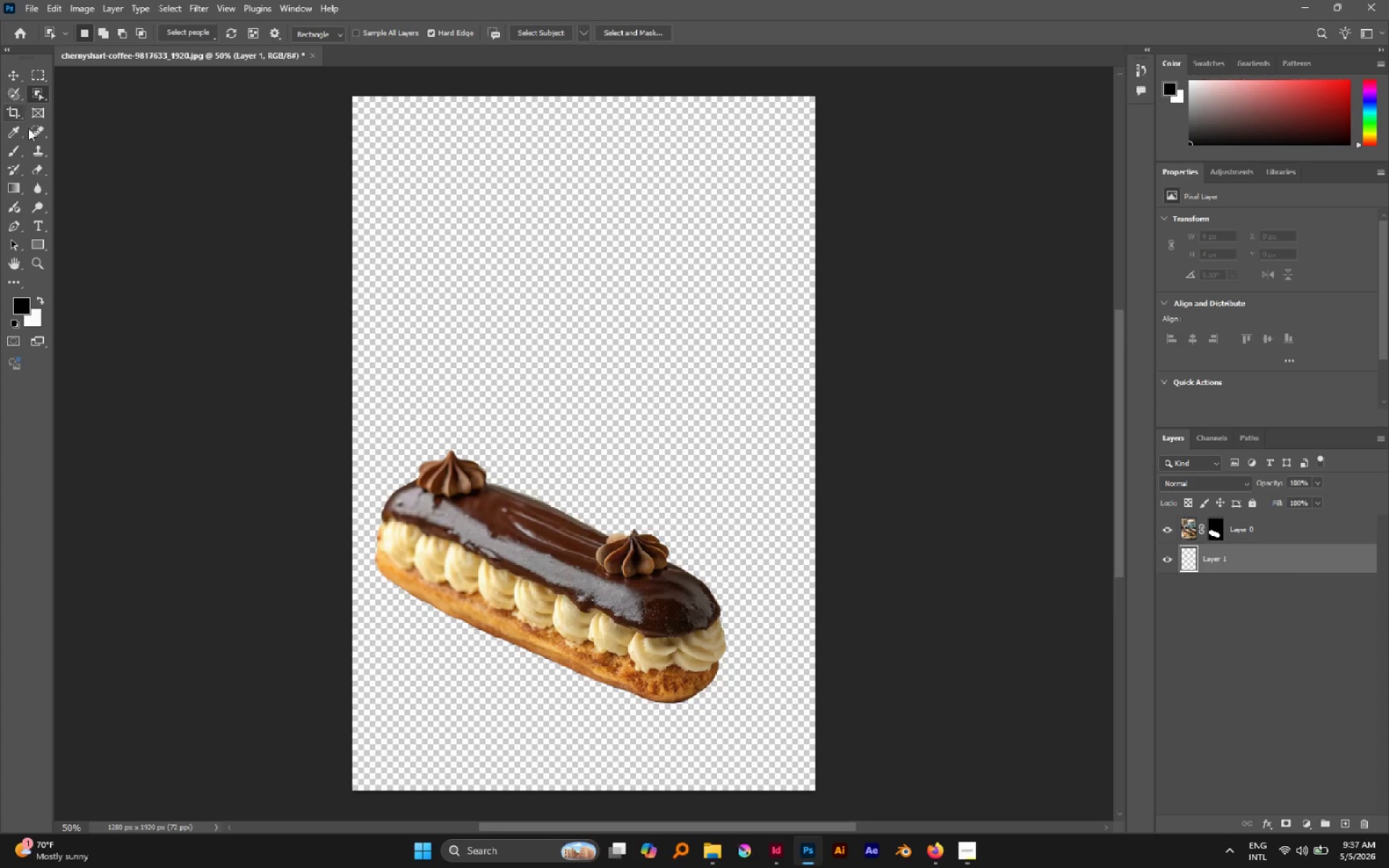 
left_click([37, 241])
 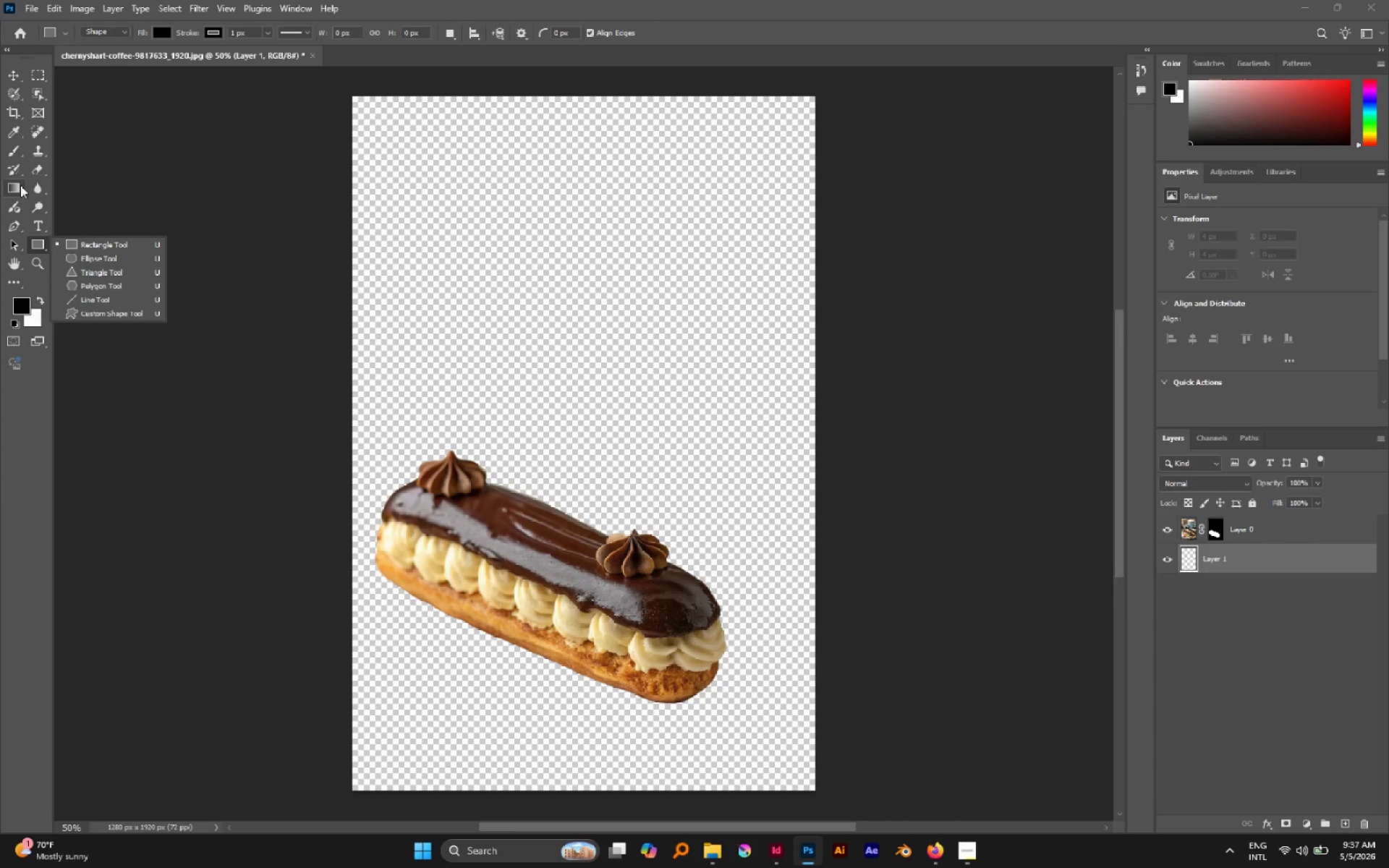 
left_click([18, 145])
 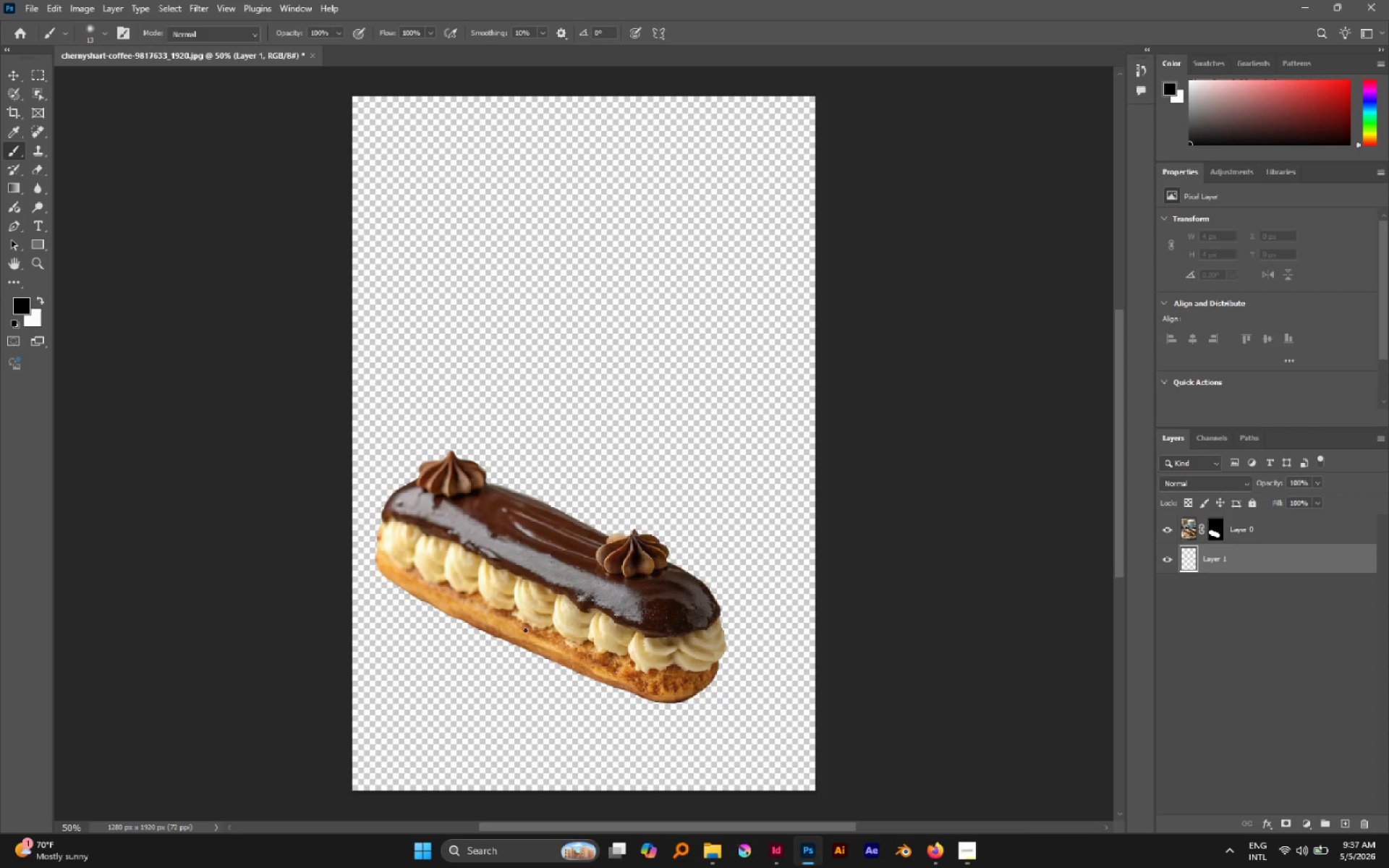 
key(G)
 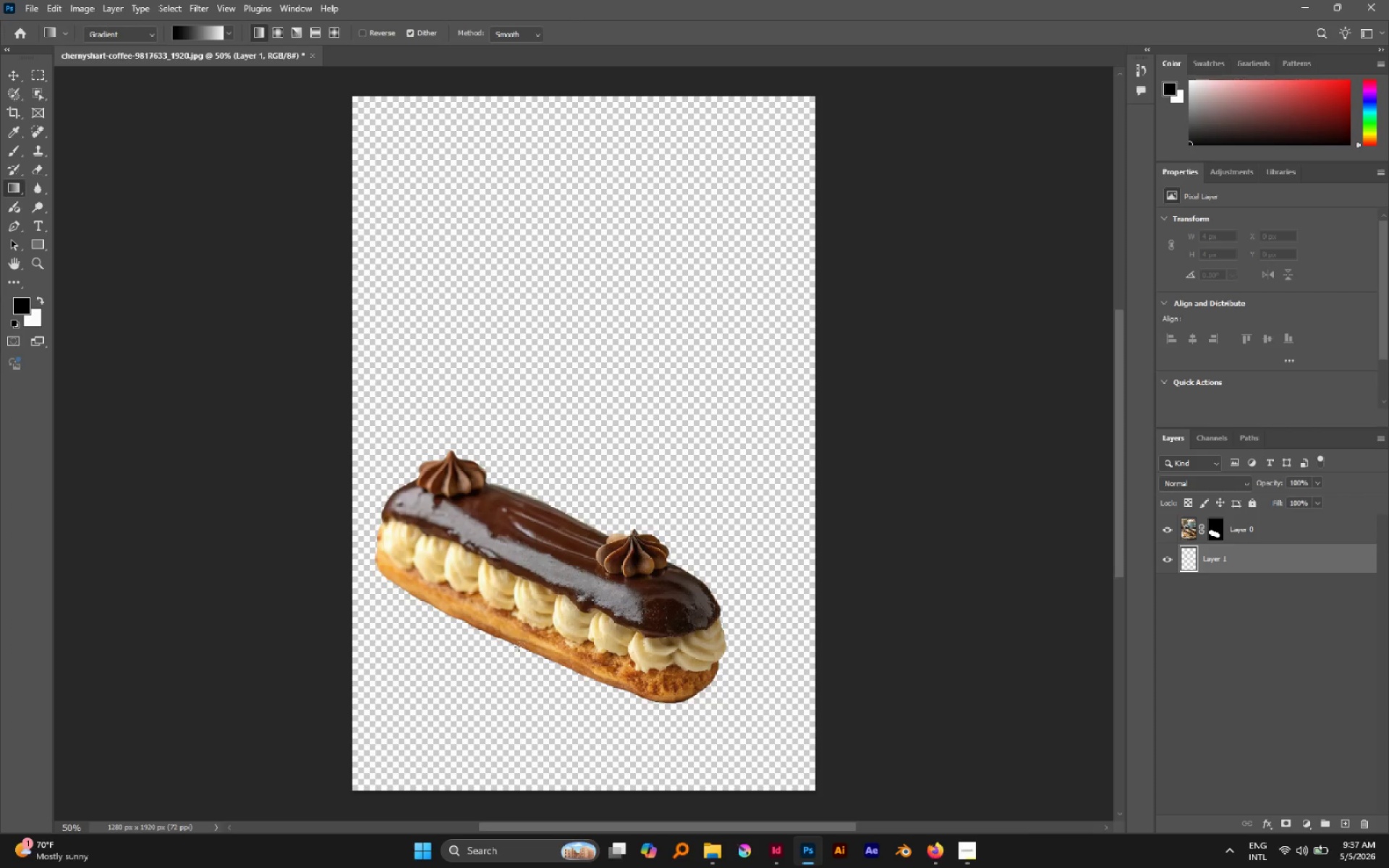 
left_click_drag(start_coordinate=[524, 632], to_coordinate=[493, 692])
 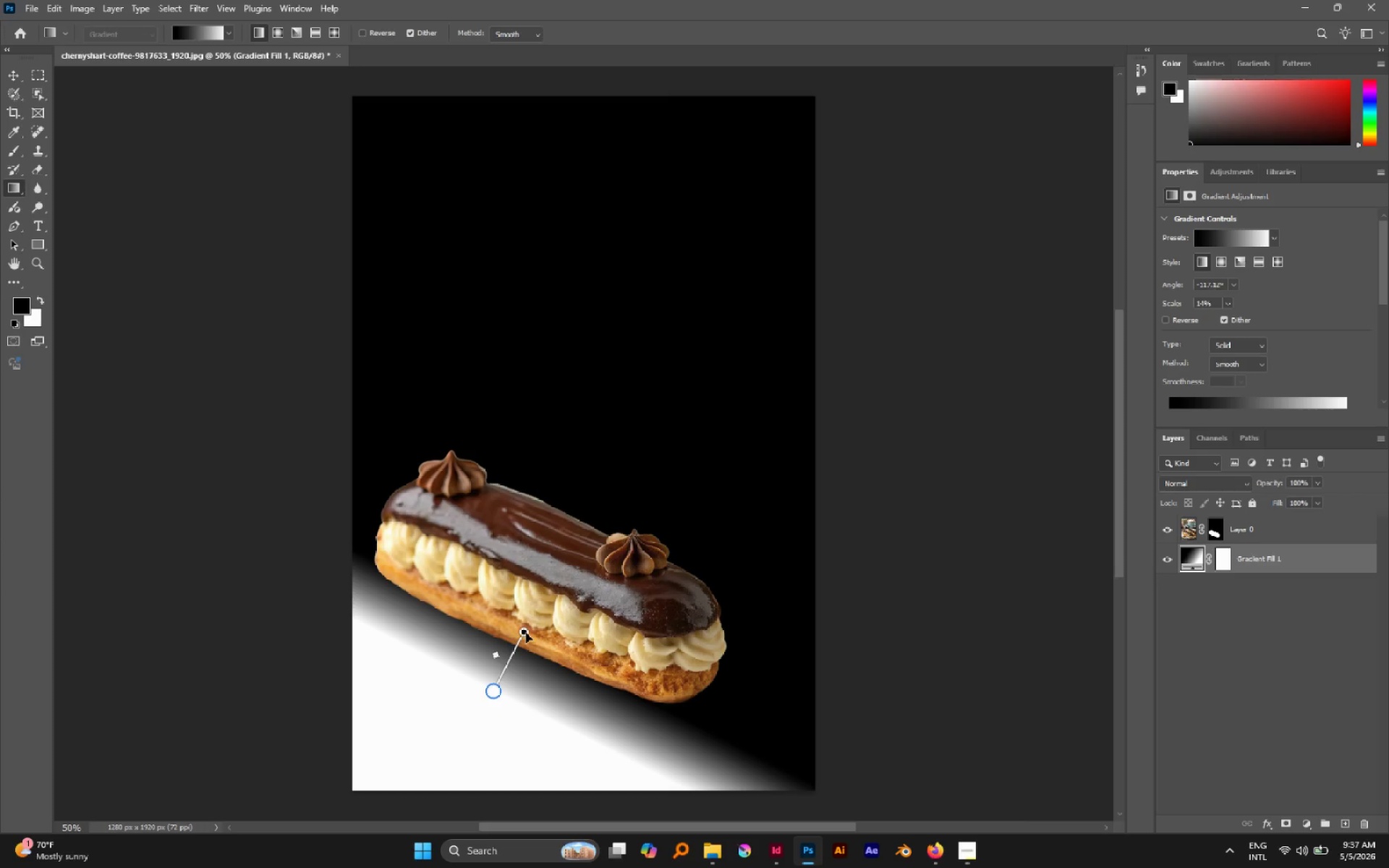 
left_click_drag(start_coordinate=[526, 633], to_coordinate=[538, 608])
 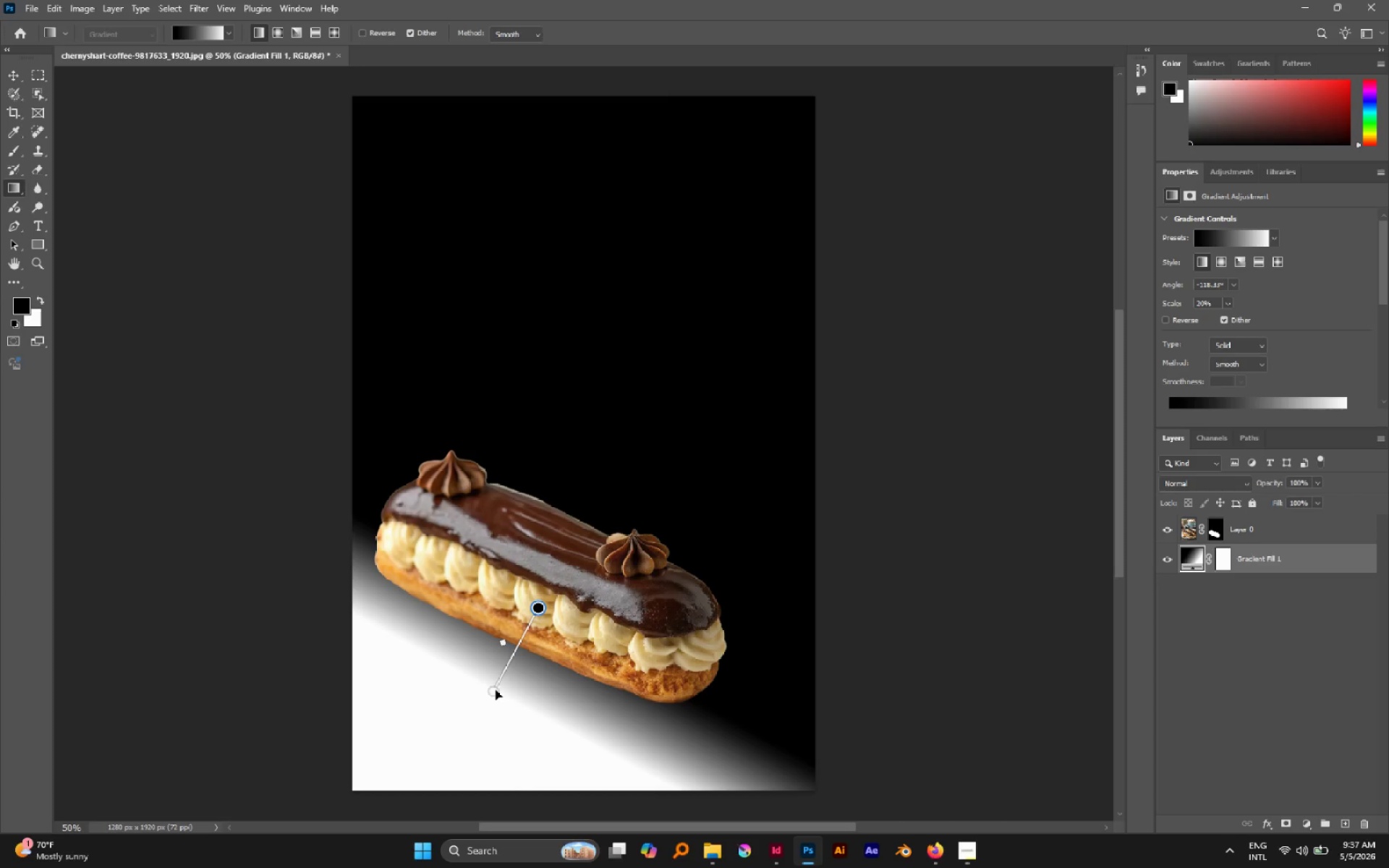 
left_click_drag(start_coordinate=[494, 691], to_coordinate=[501, 684])
 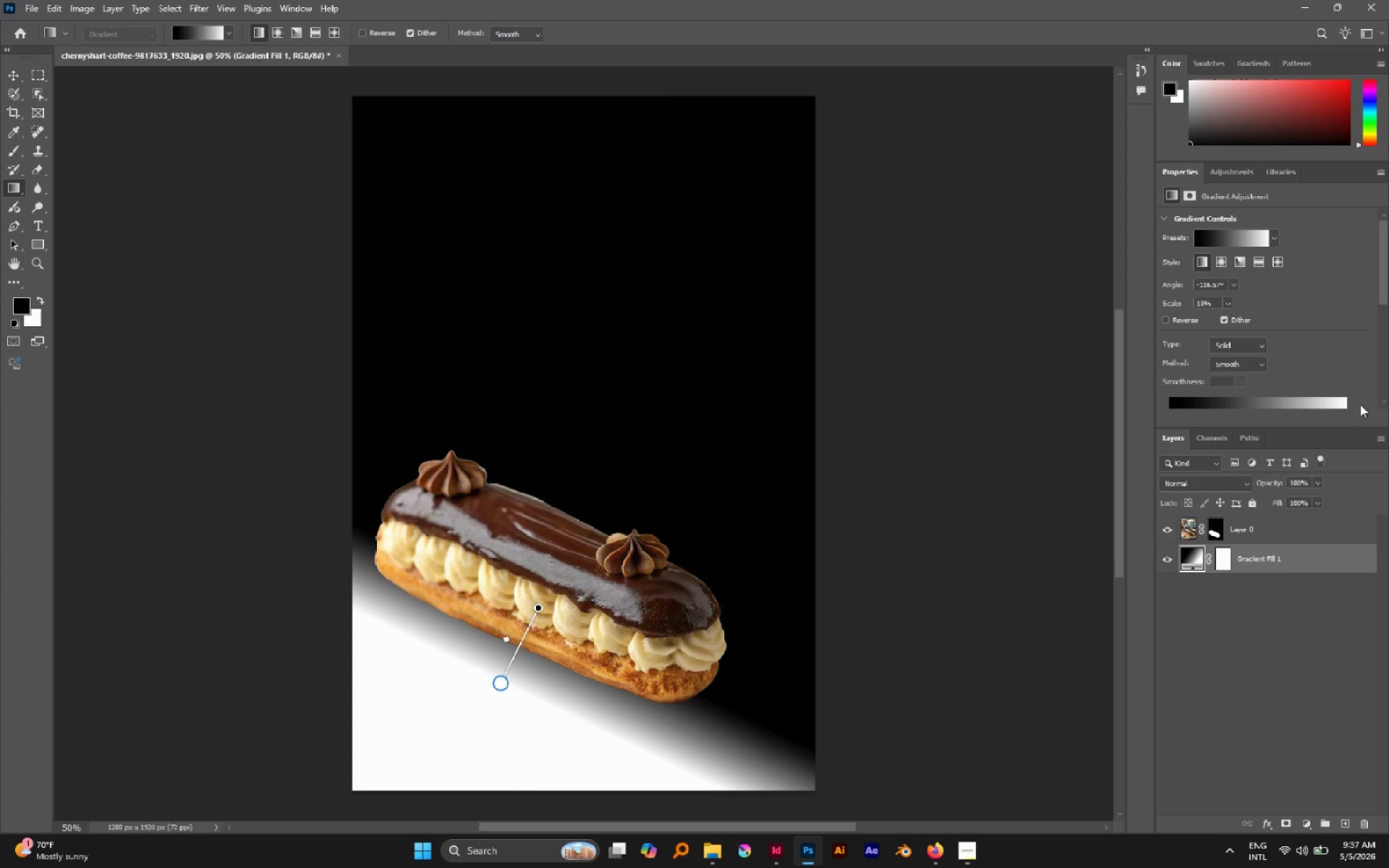 
left_click([1346, 397])
 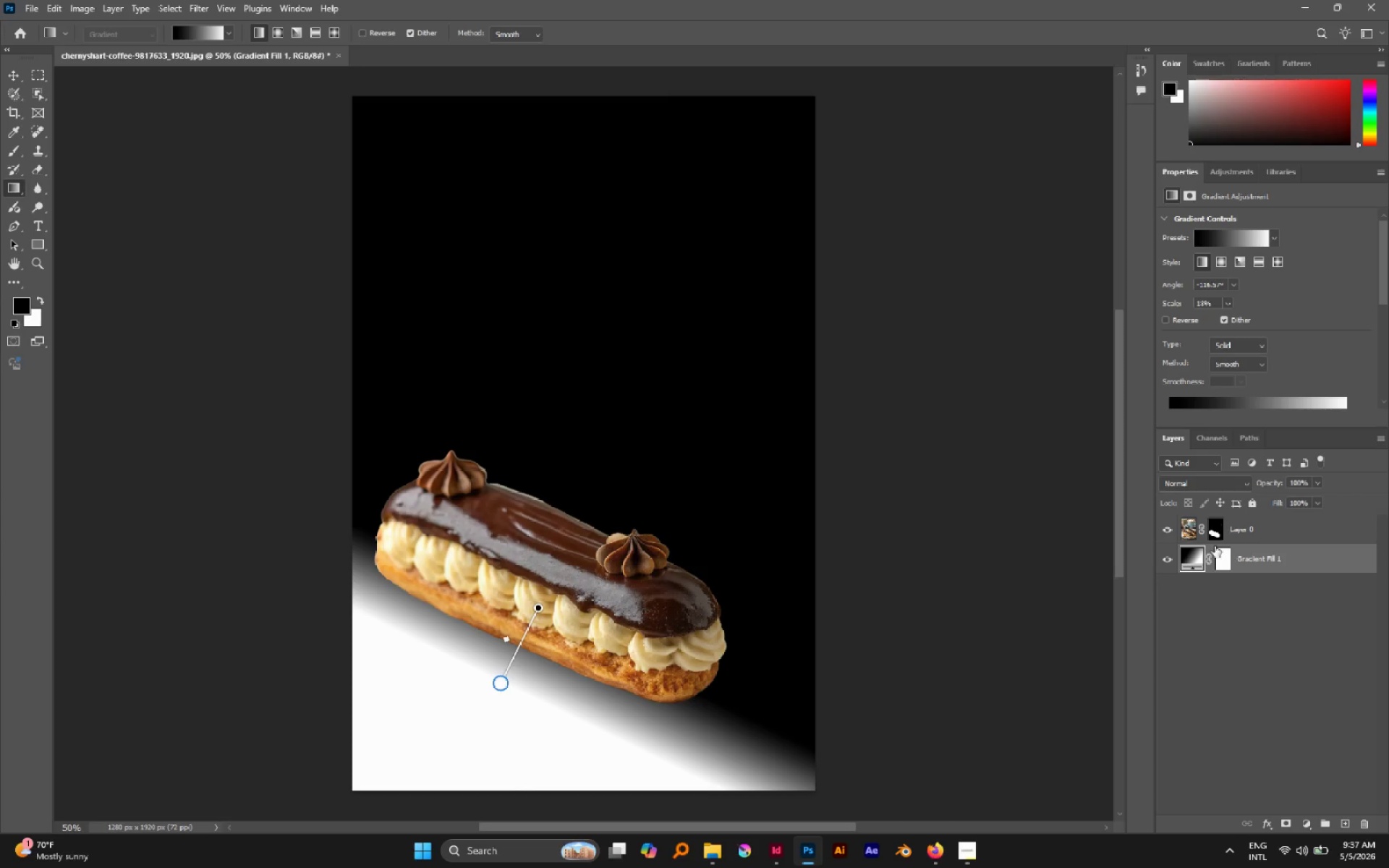 
left_click([1198, 553])
 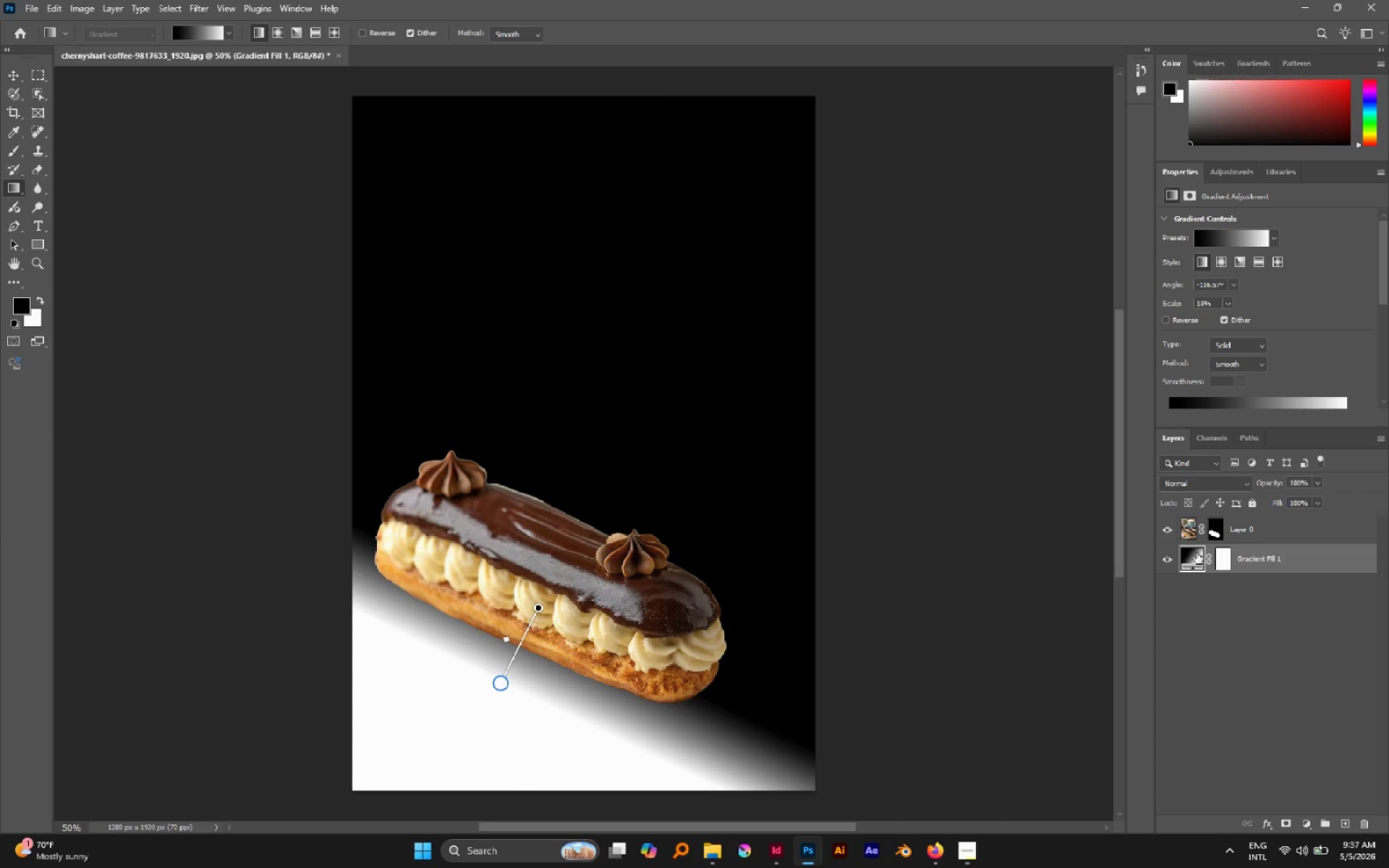 
double_click([1197, 553])
 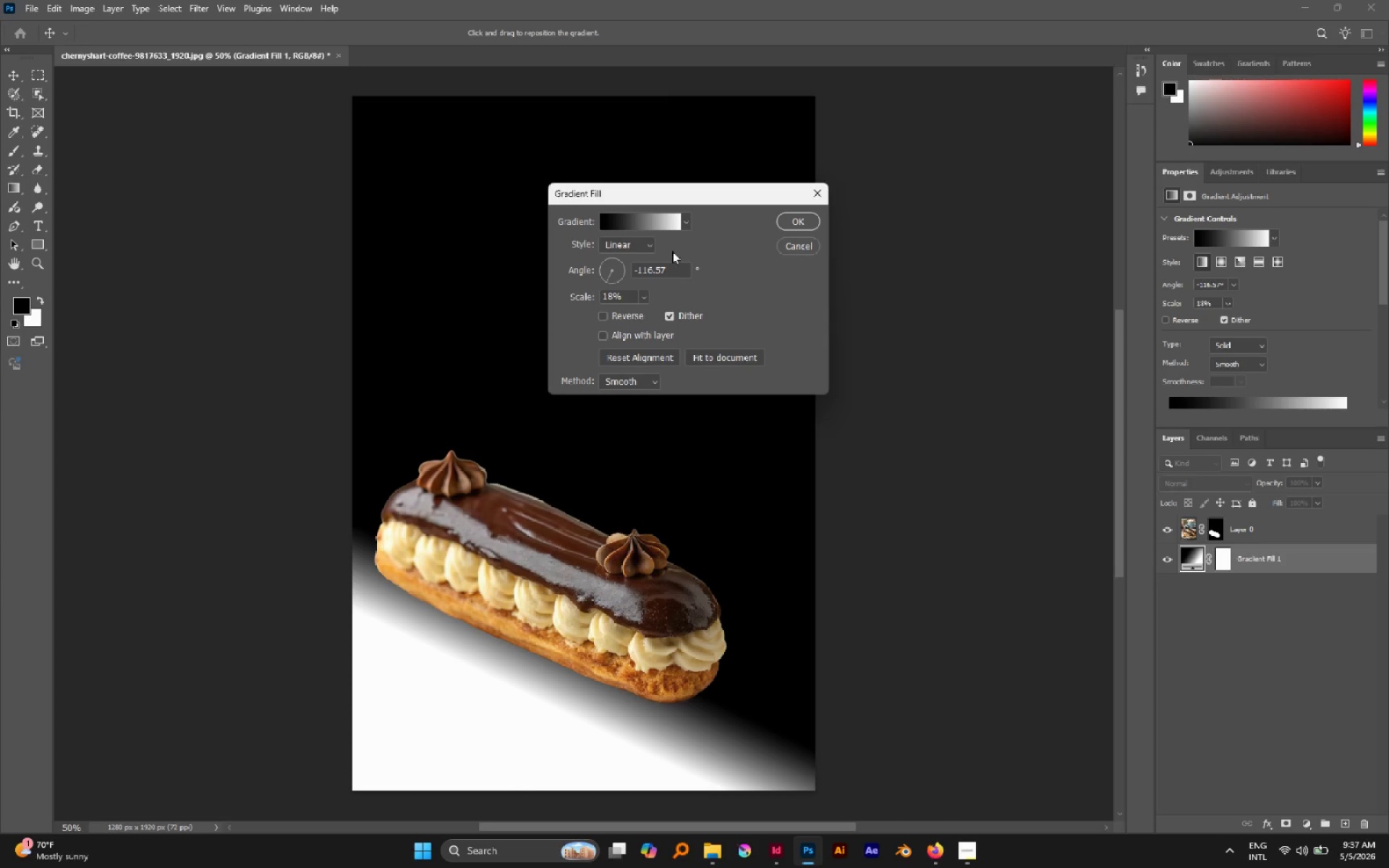 
left_click_drag(start_coordinate=[659, 234], to_coordinate=[657, 229])
 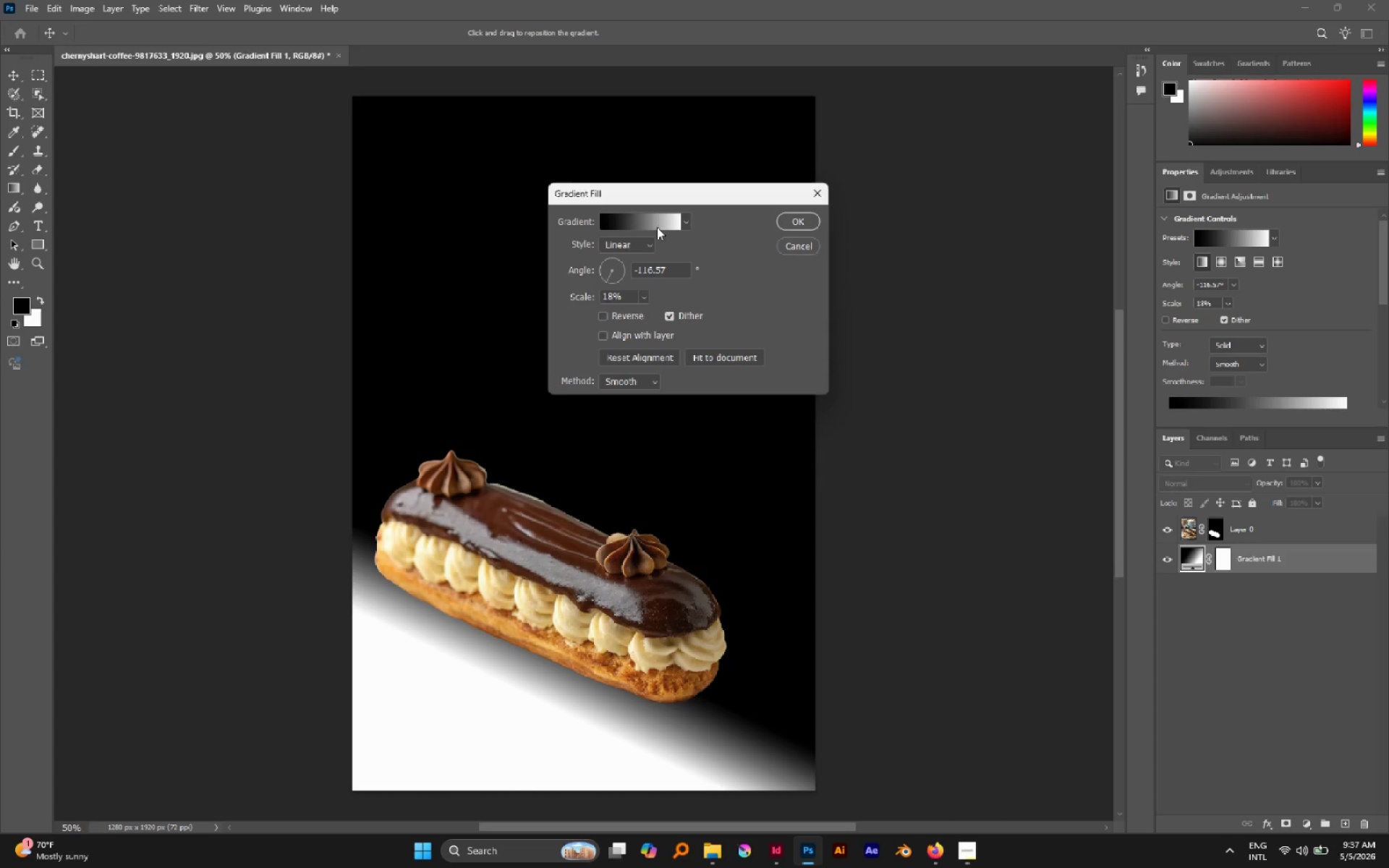 
double_click([657, 227])
 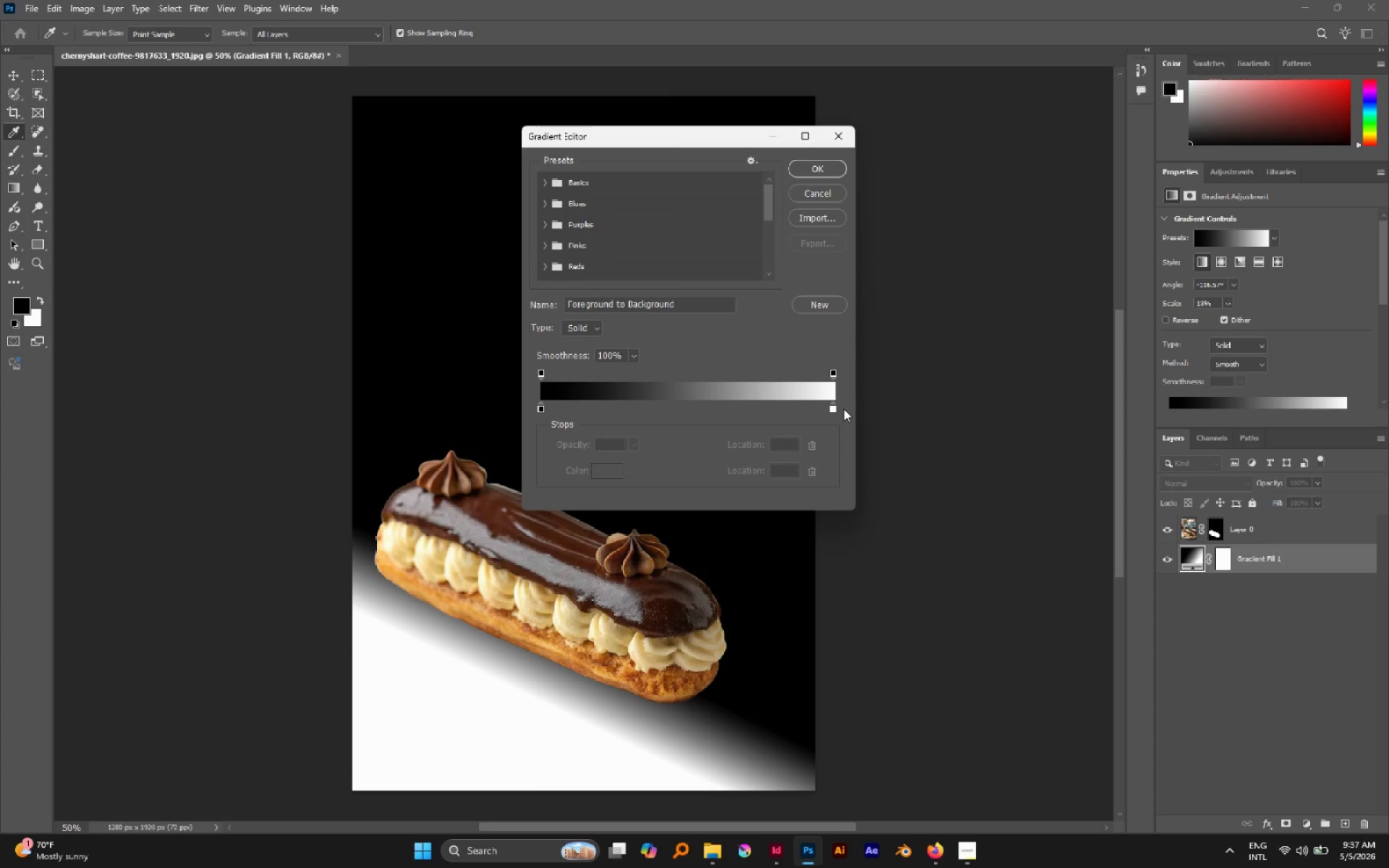 
left_click([836, 409])
 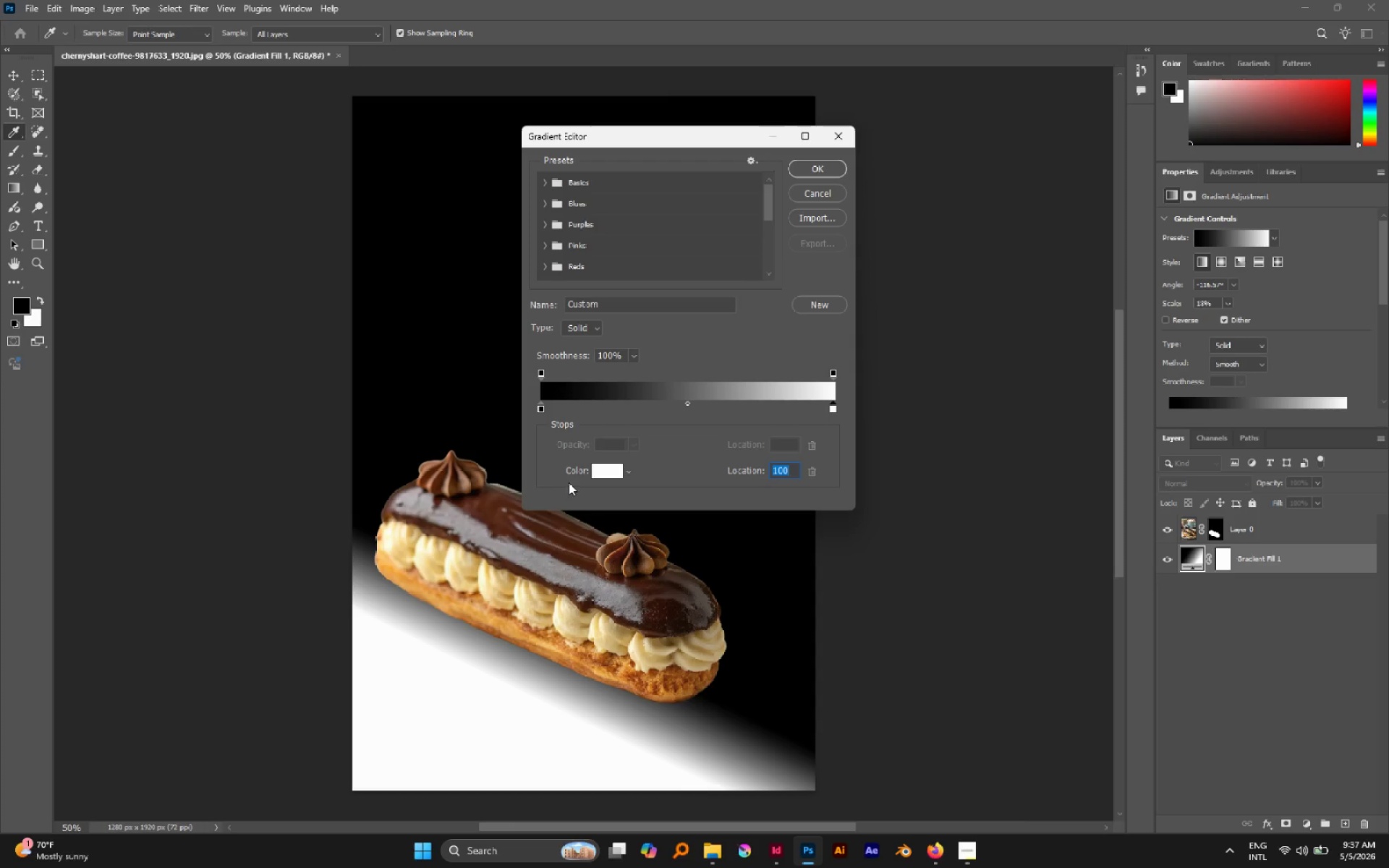 
left_click_drag(start_coordinate=[598, 472], to_coordinate=[632, 445])
 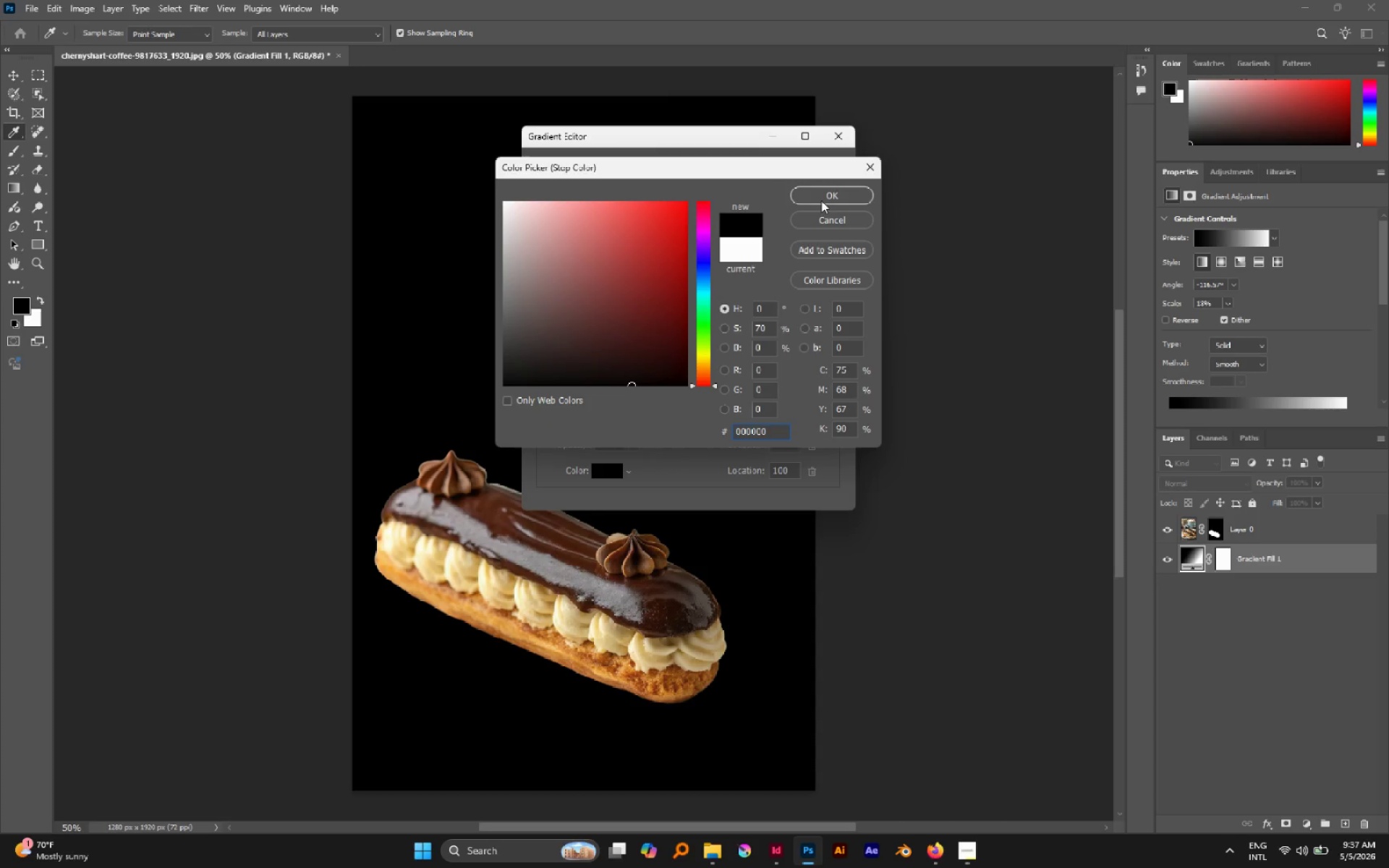 
left_click([820, 197])
 